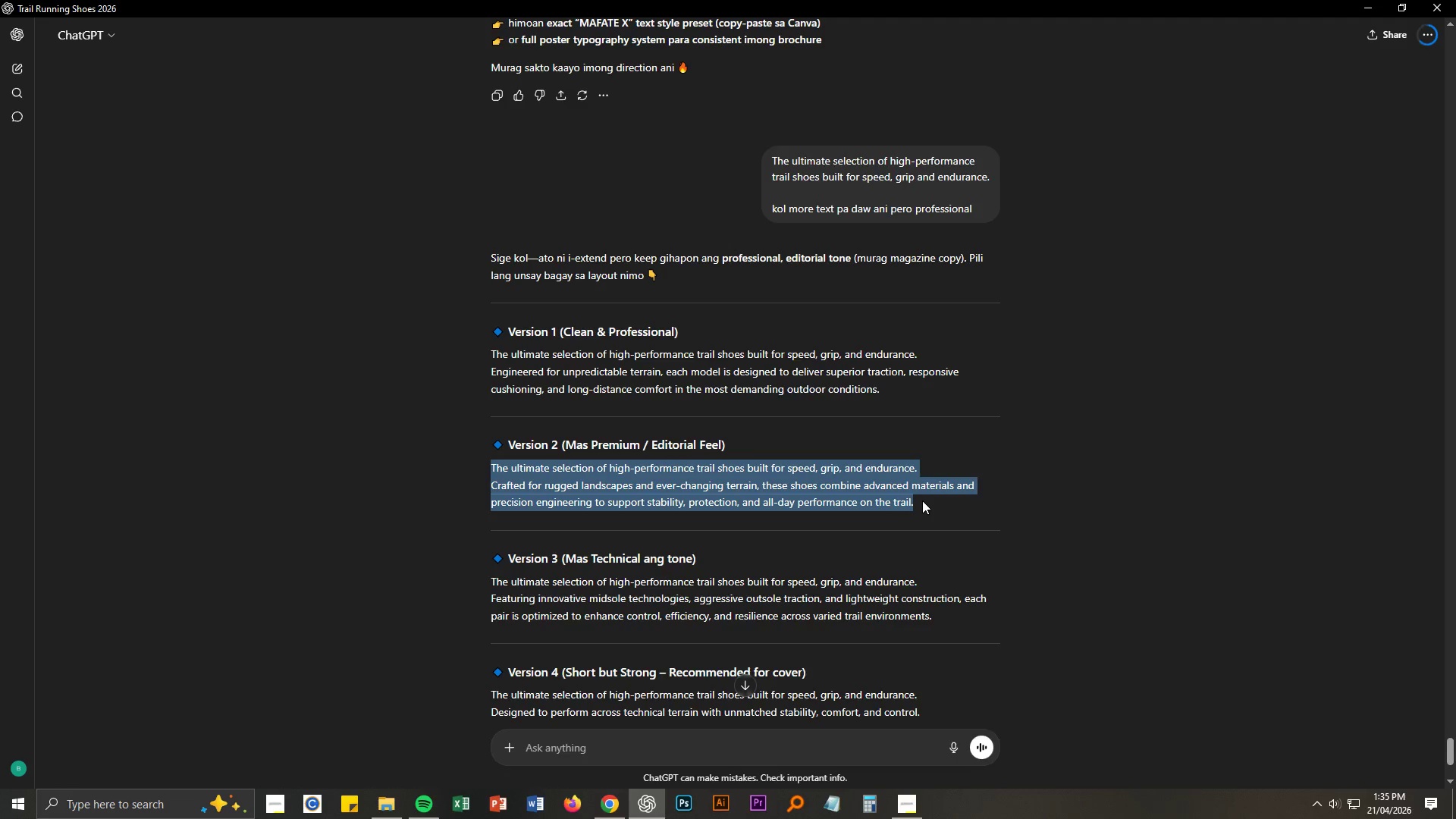 
key(Control+C)
 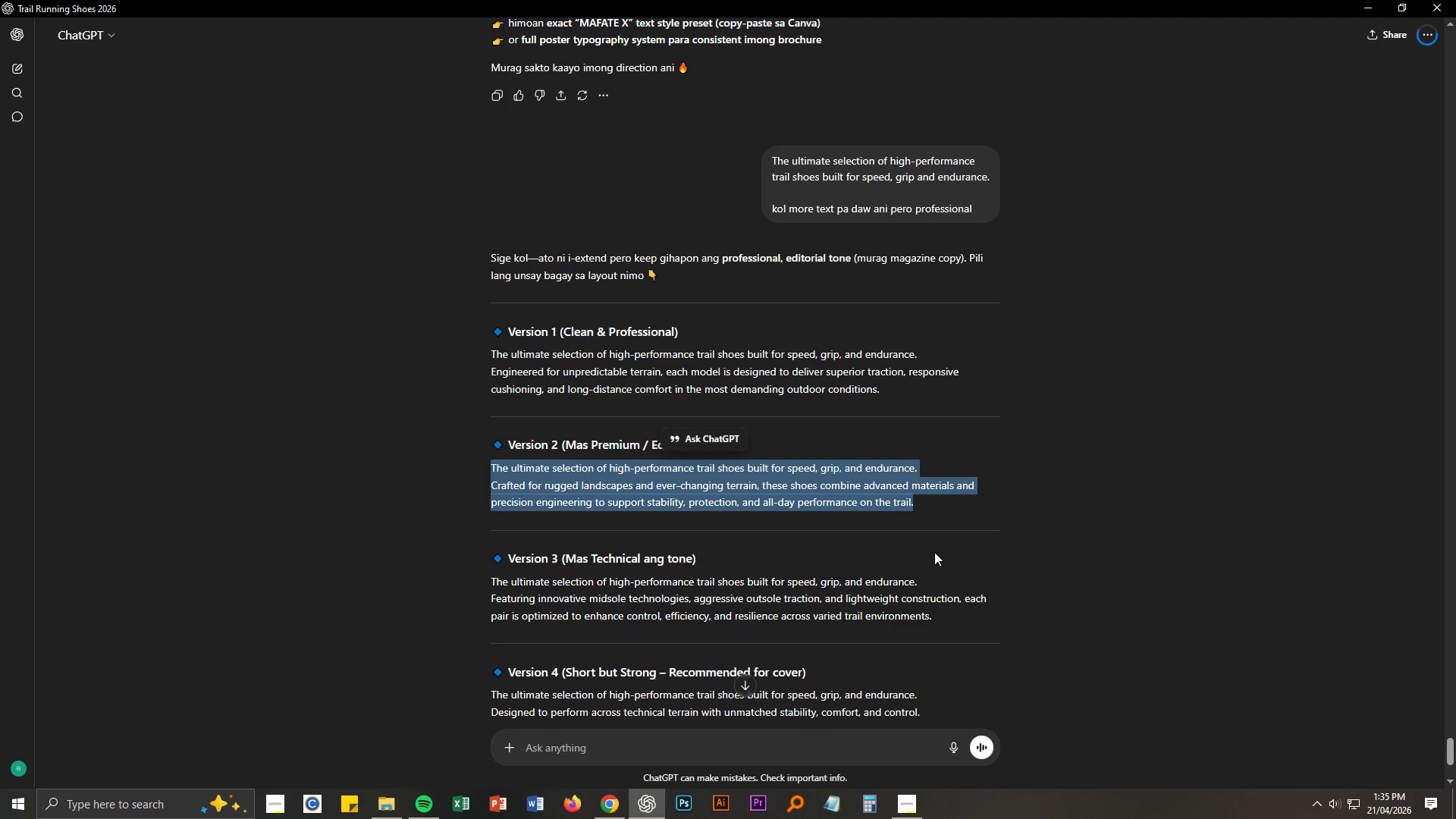 
key(Alt+AltLeft)
 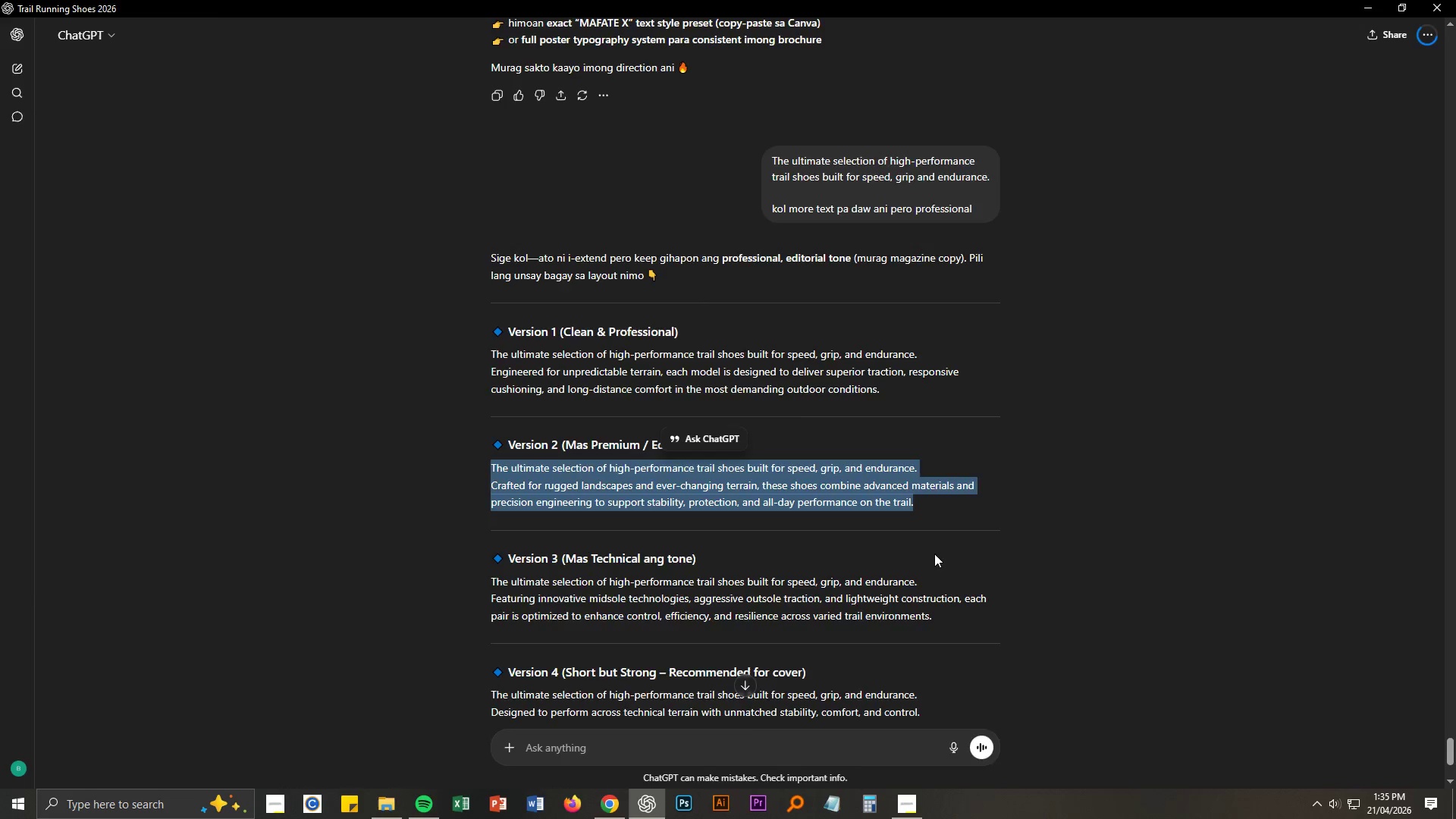 
key(Alt+Tab)
 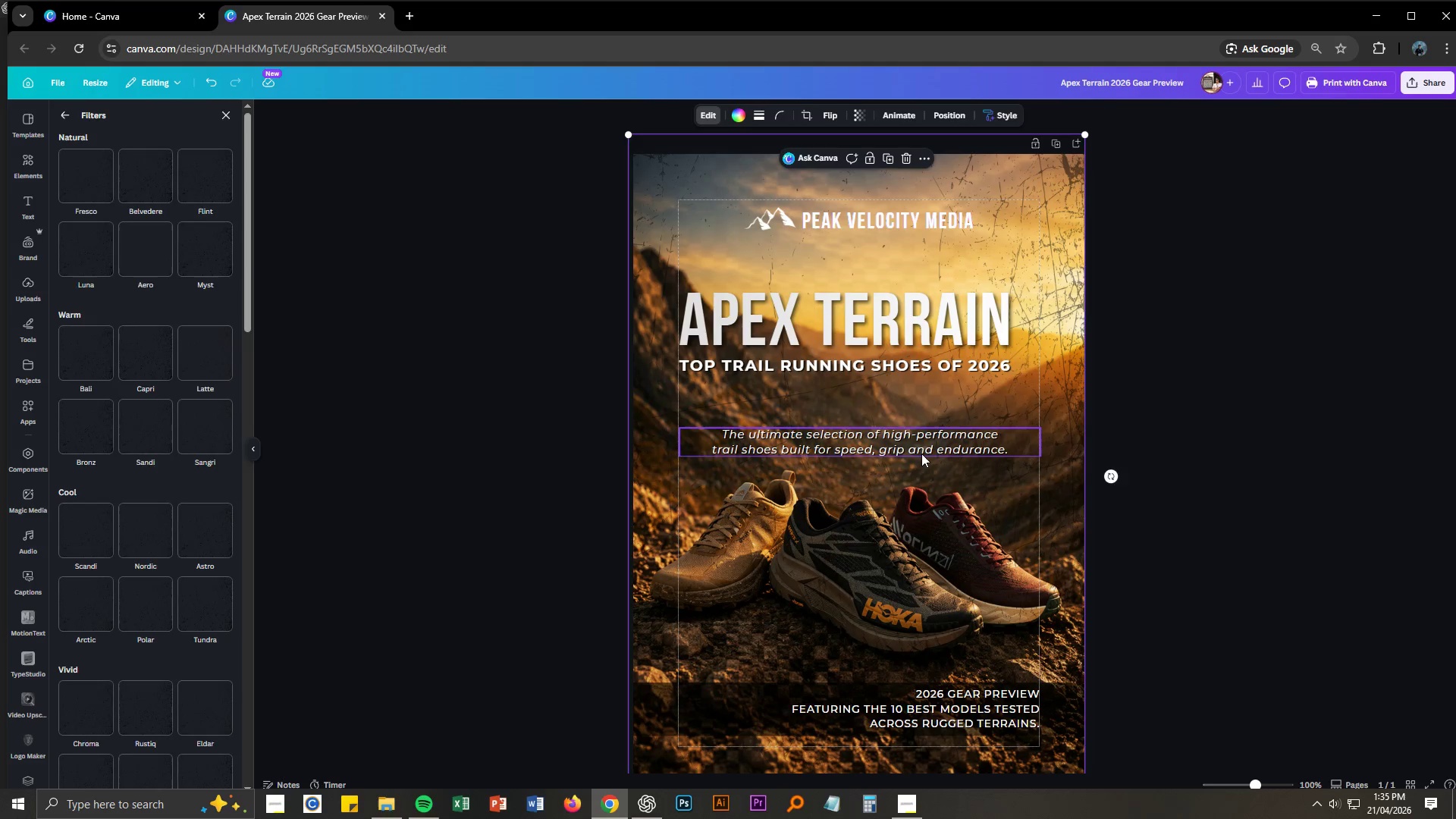 
double_click([921, 453])
 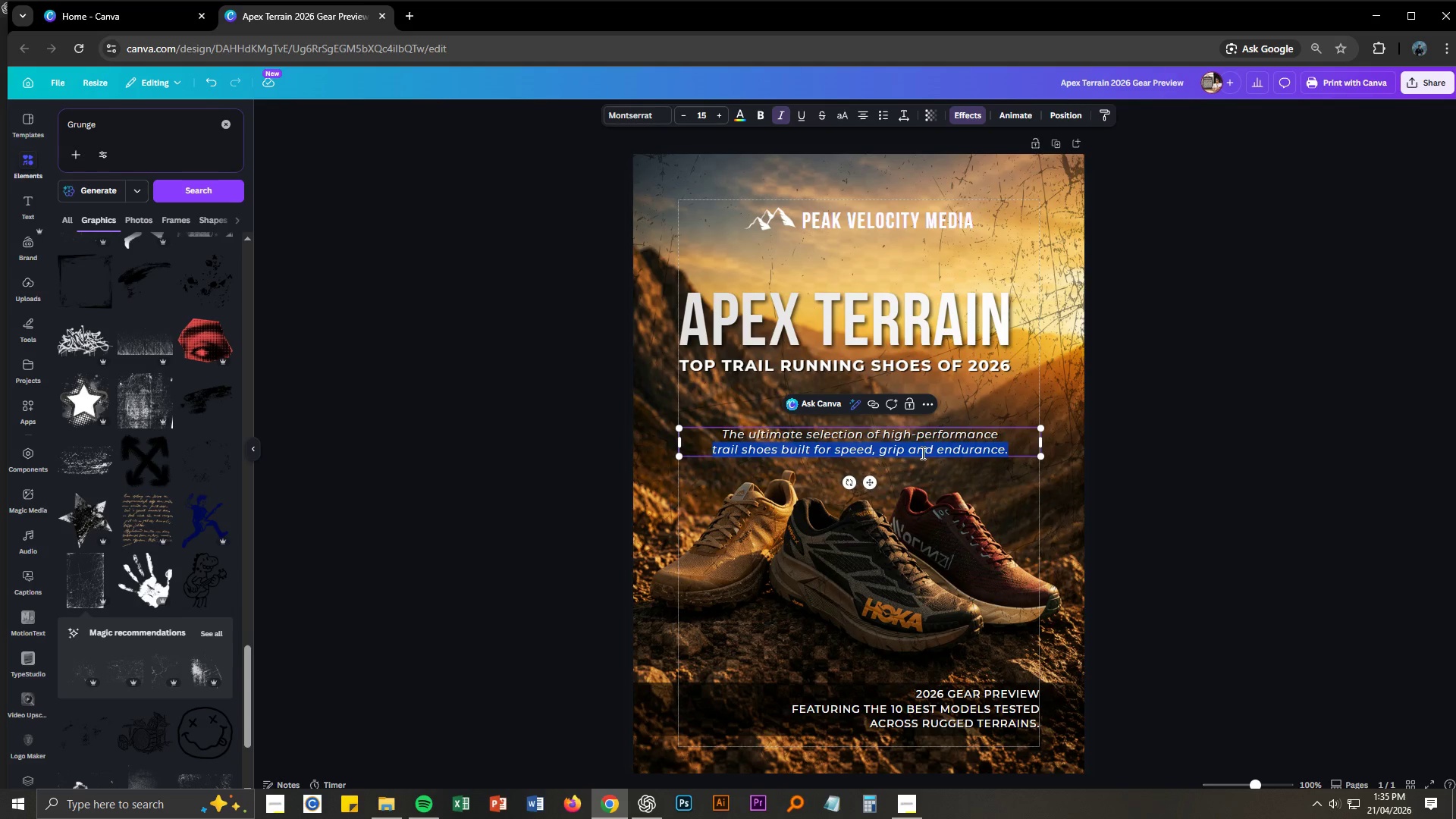 
key(Control+A)
 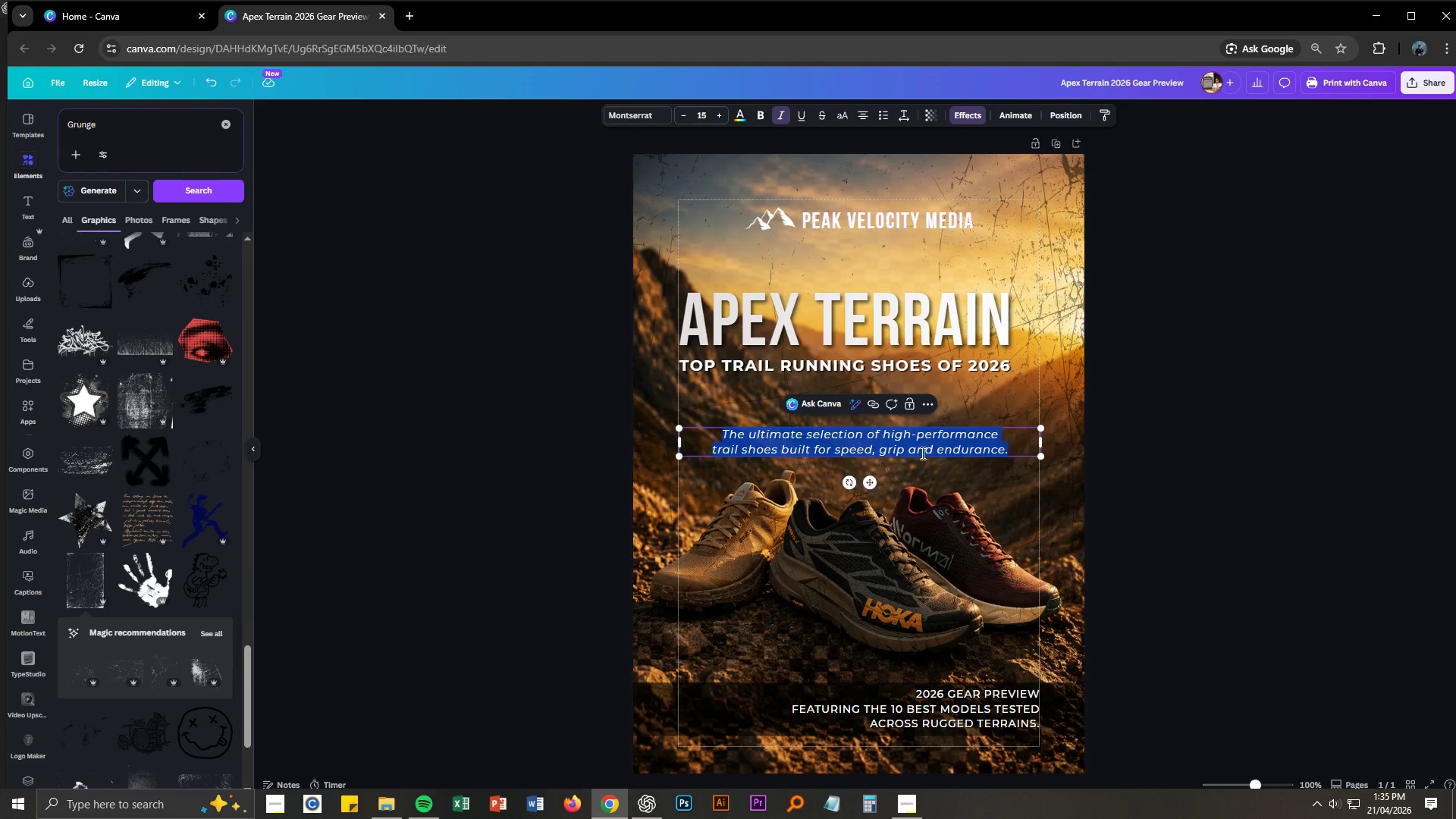 
key(Control+V)
 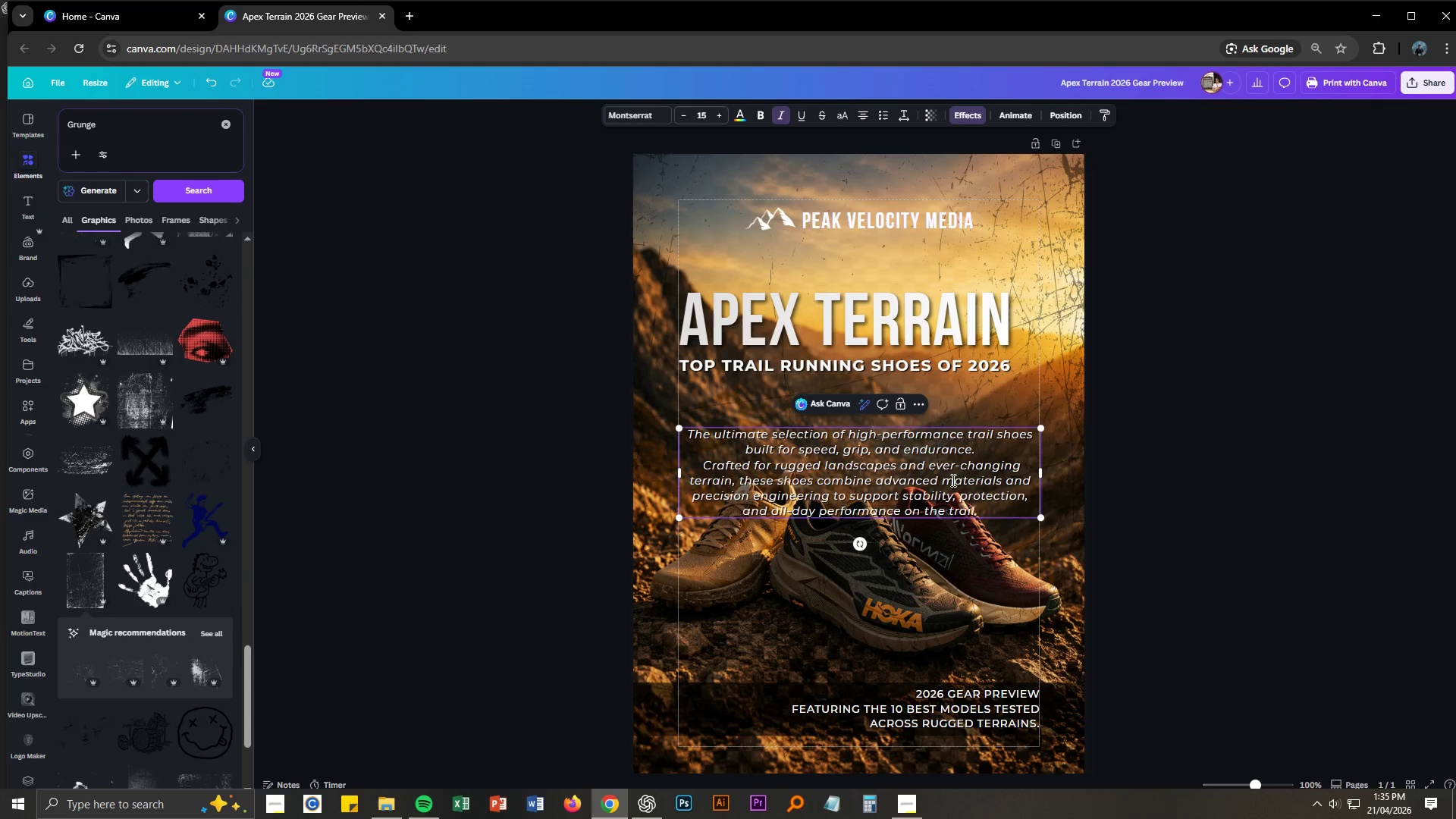 
hold_key(key=ControlLeft, duration=0.47)
 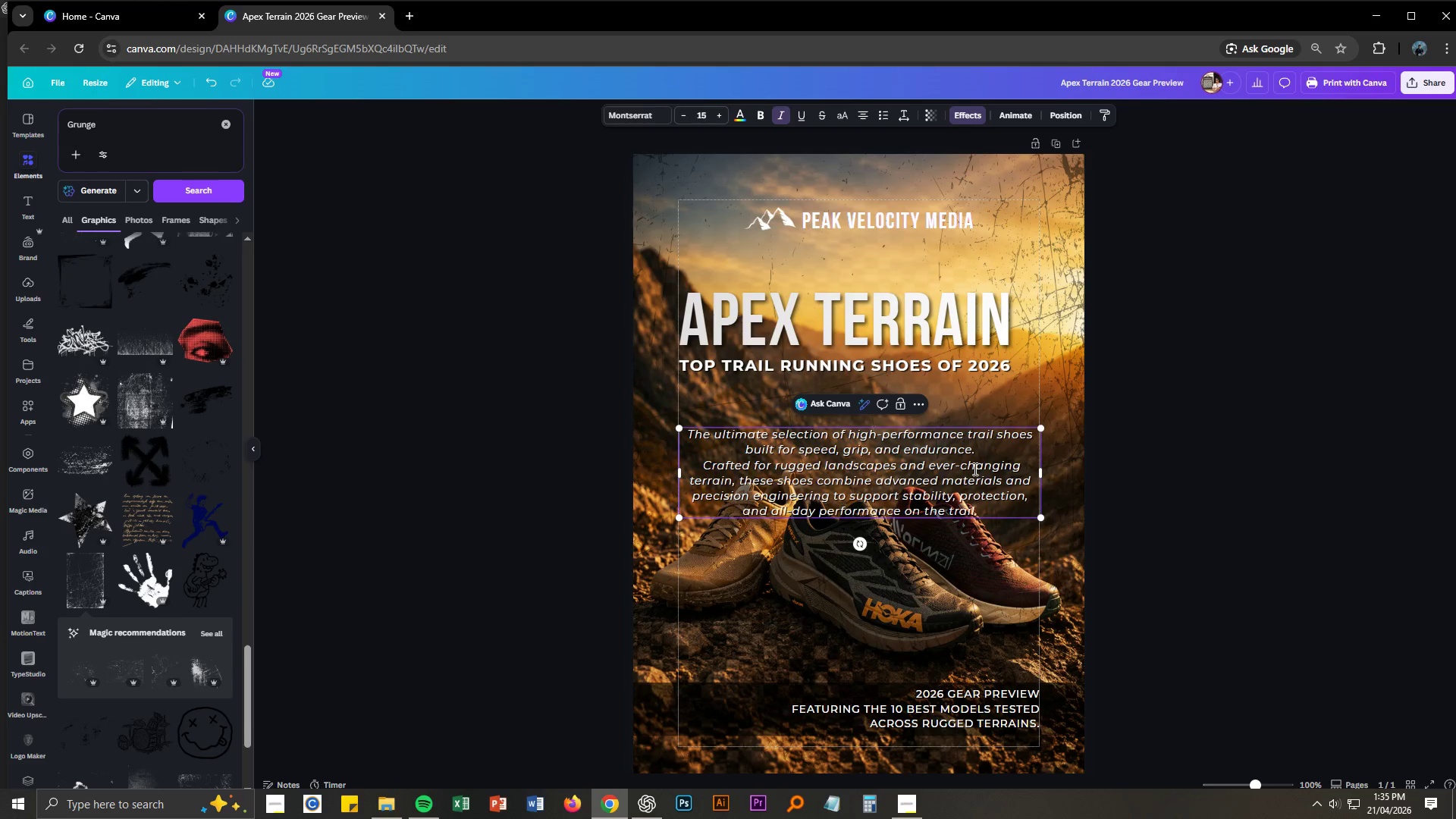 
key(Control+Z)
 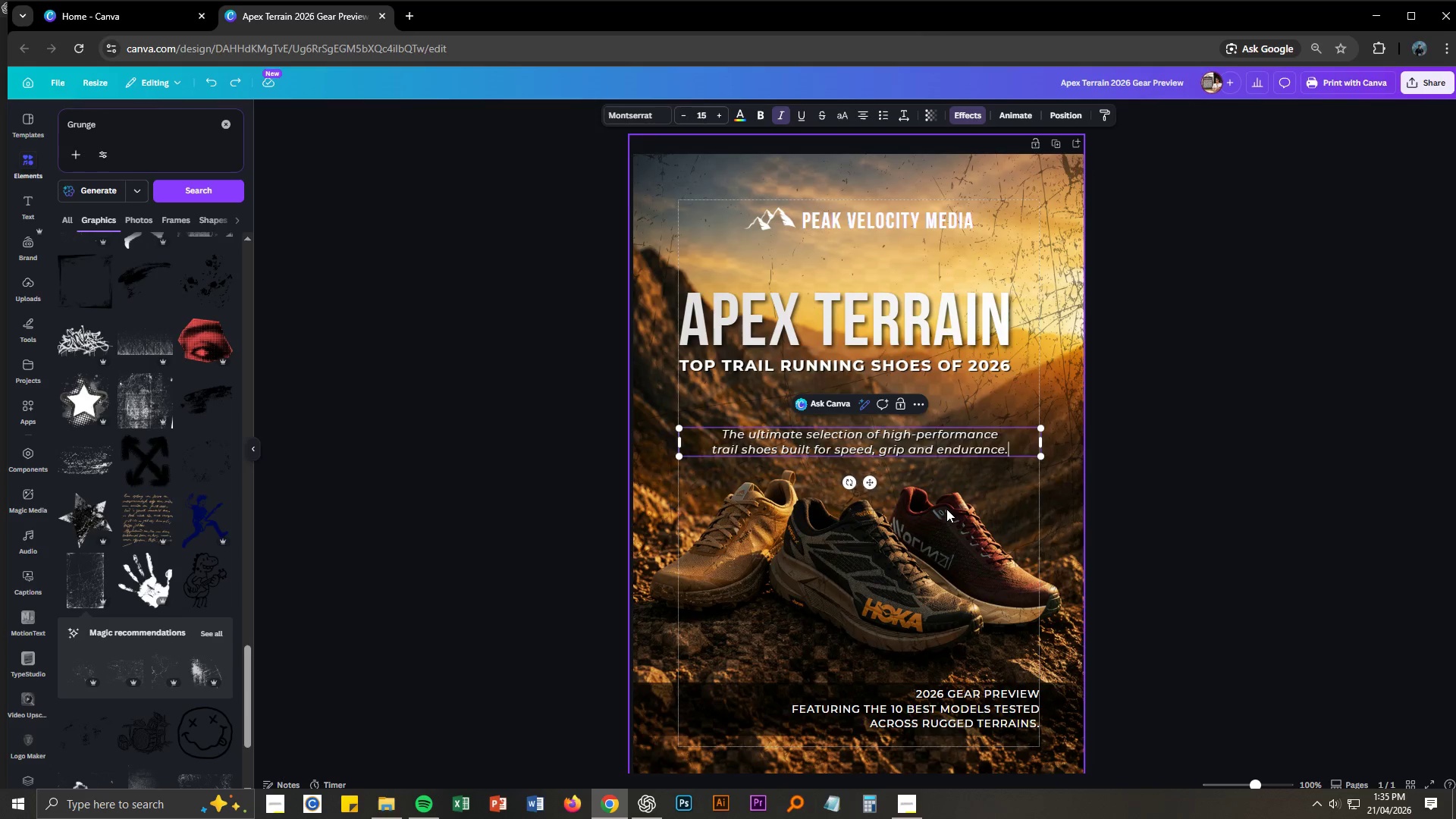 
key(Alt+AltLeft)
 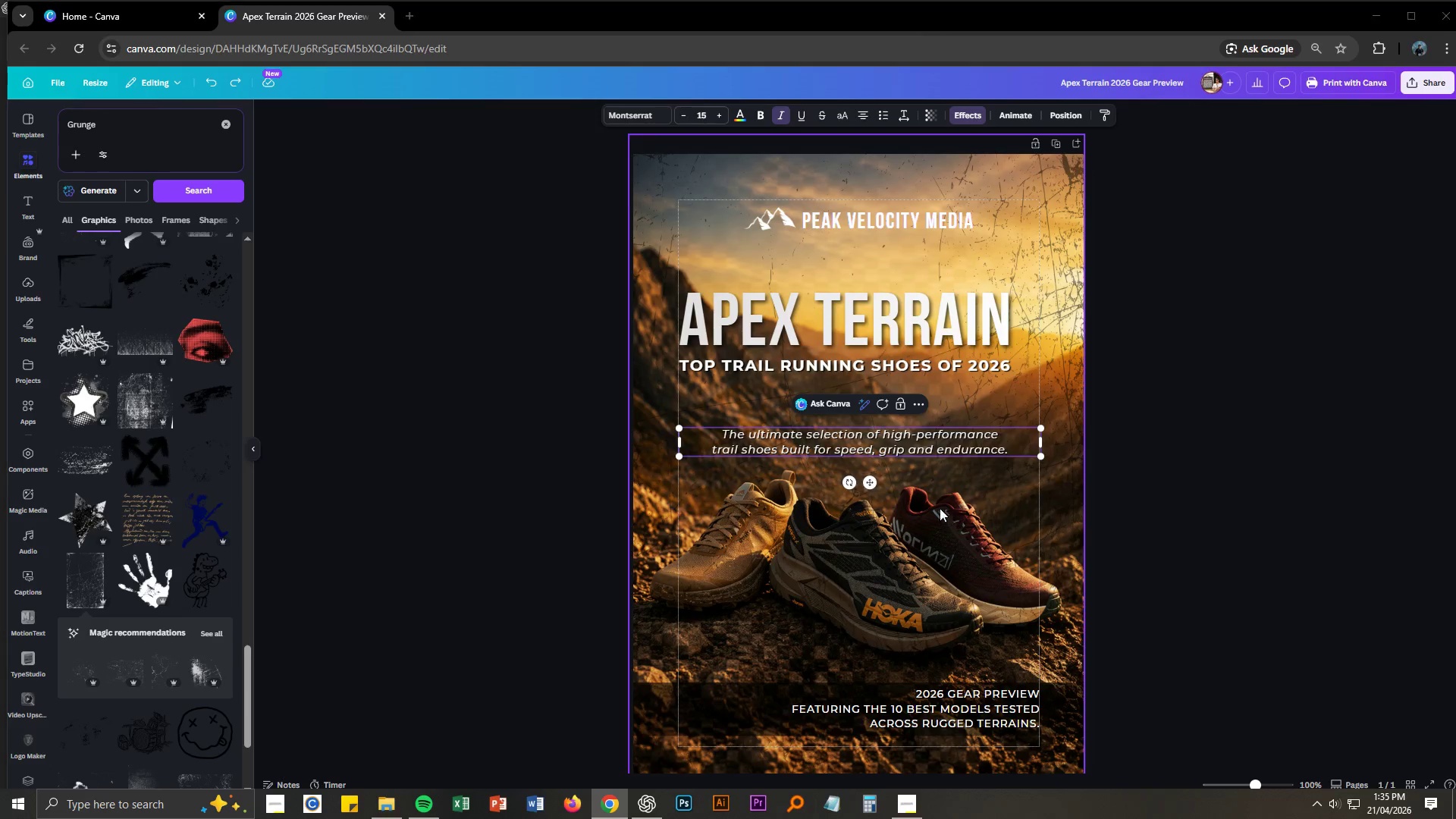 
key(Alt+Tab)
 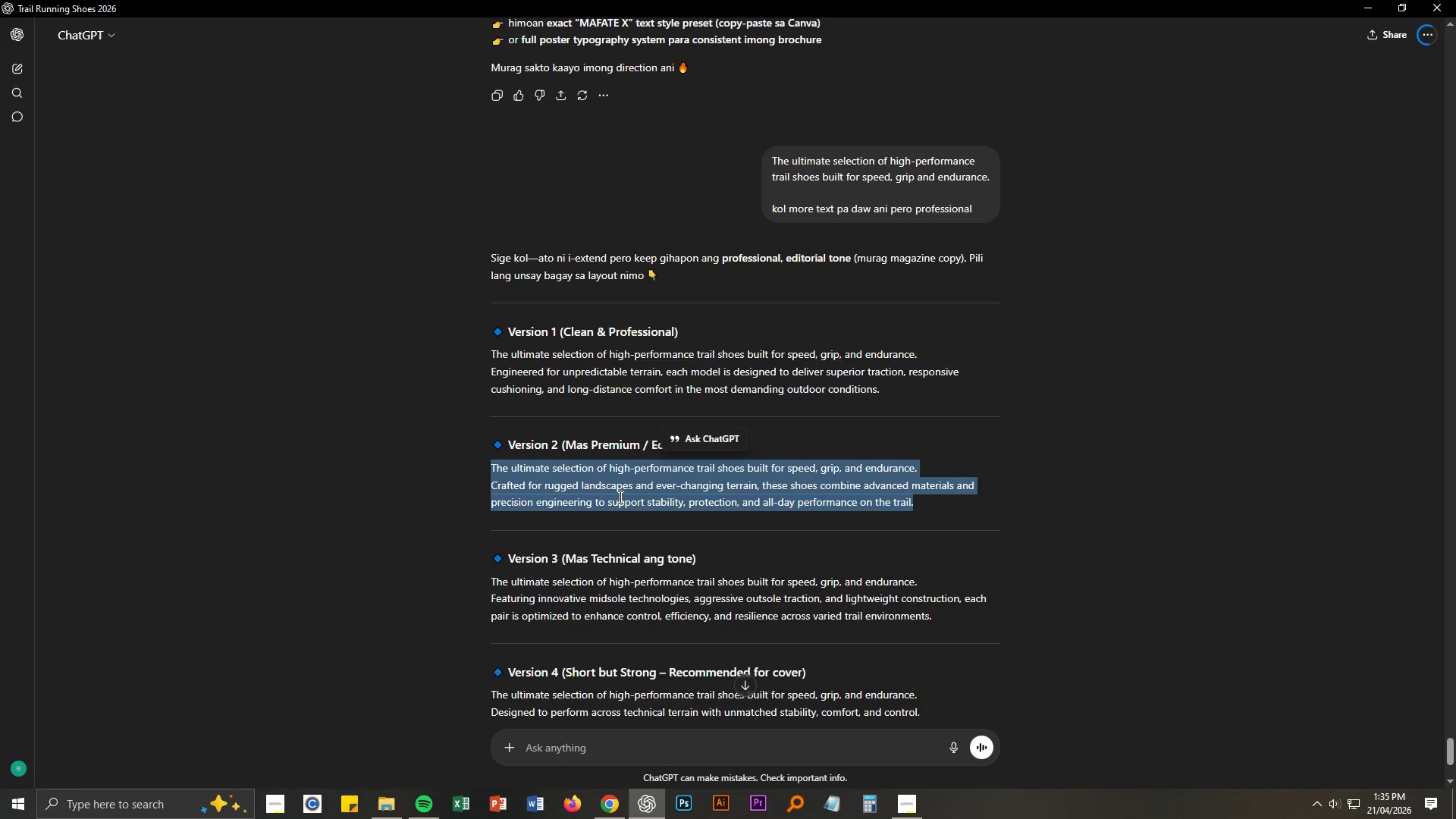 
scroll: coordinate [627, 513], scroll_direction: down, amount: 2.0
 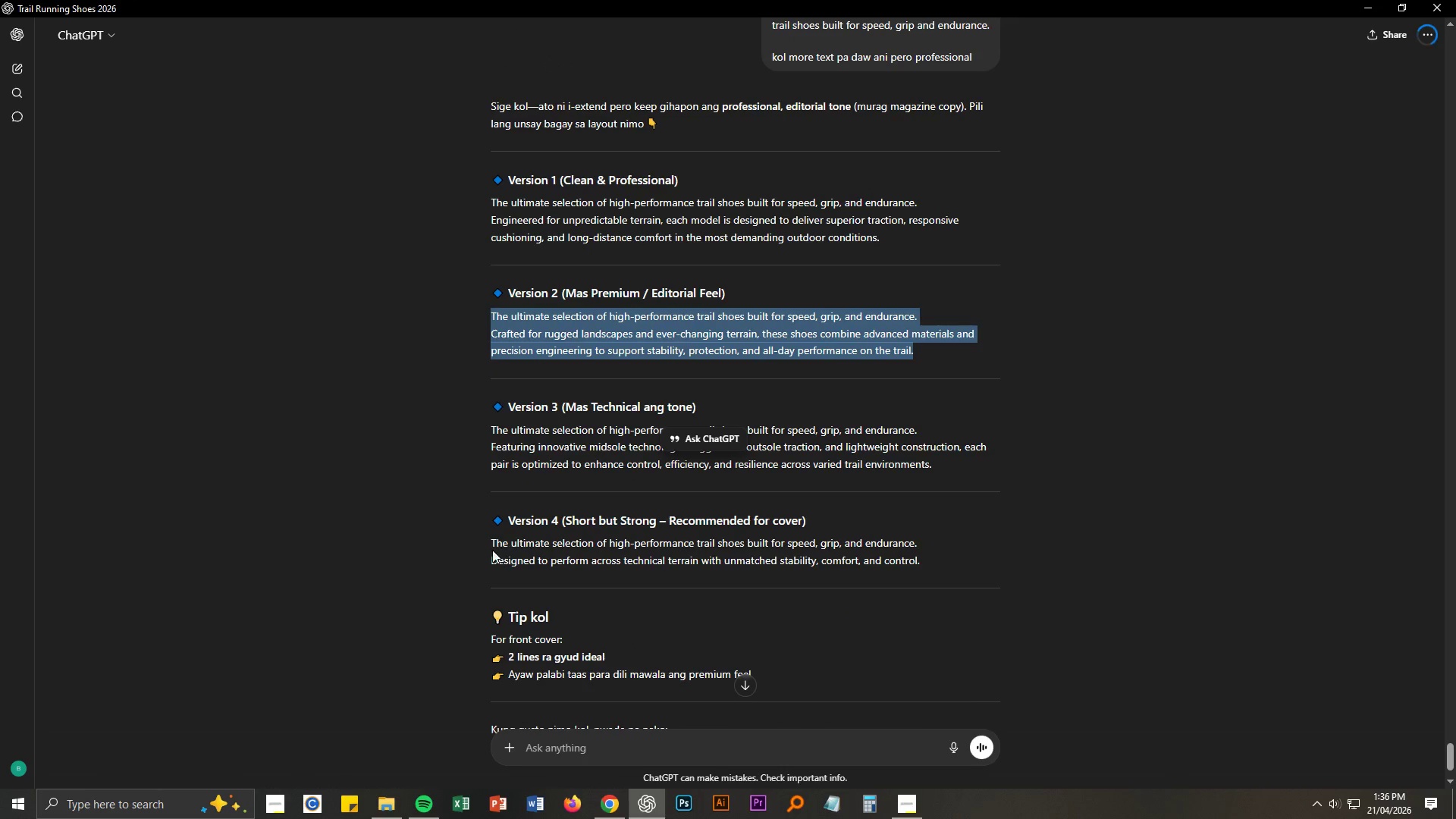 
left_click_drag(start_coordinate=[489, 544], to_coordinate=[923, 557])
 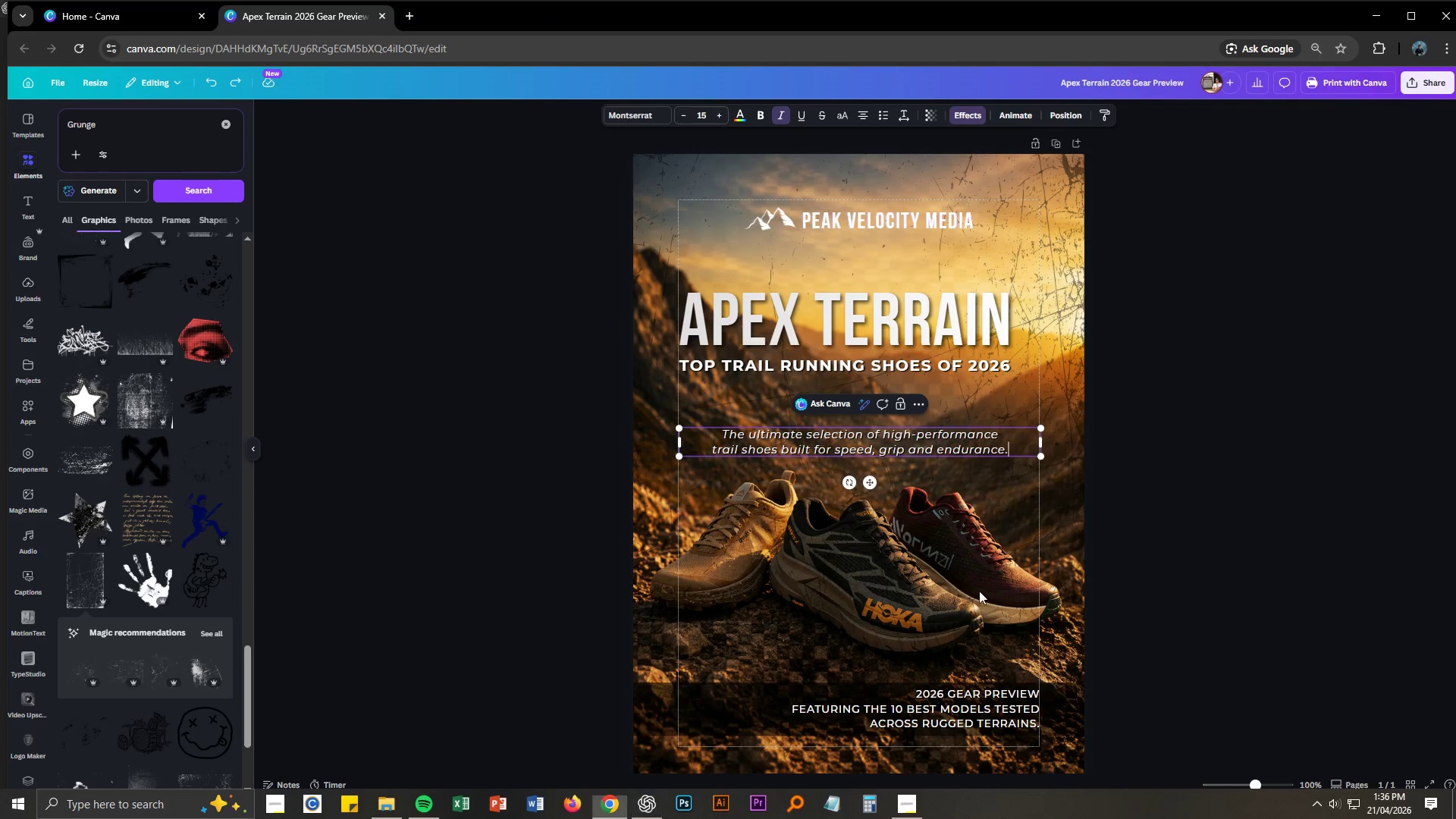 
key(Control+ControlLeft)
 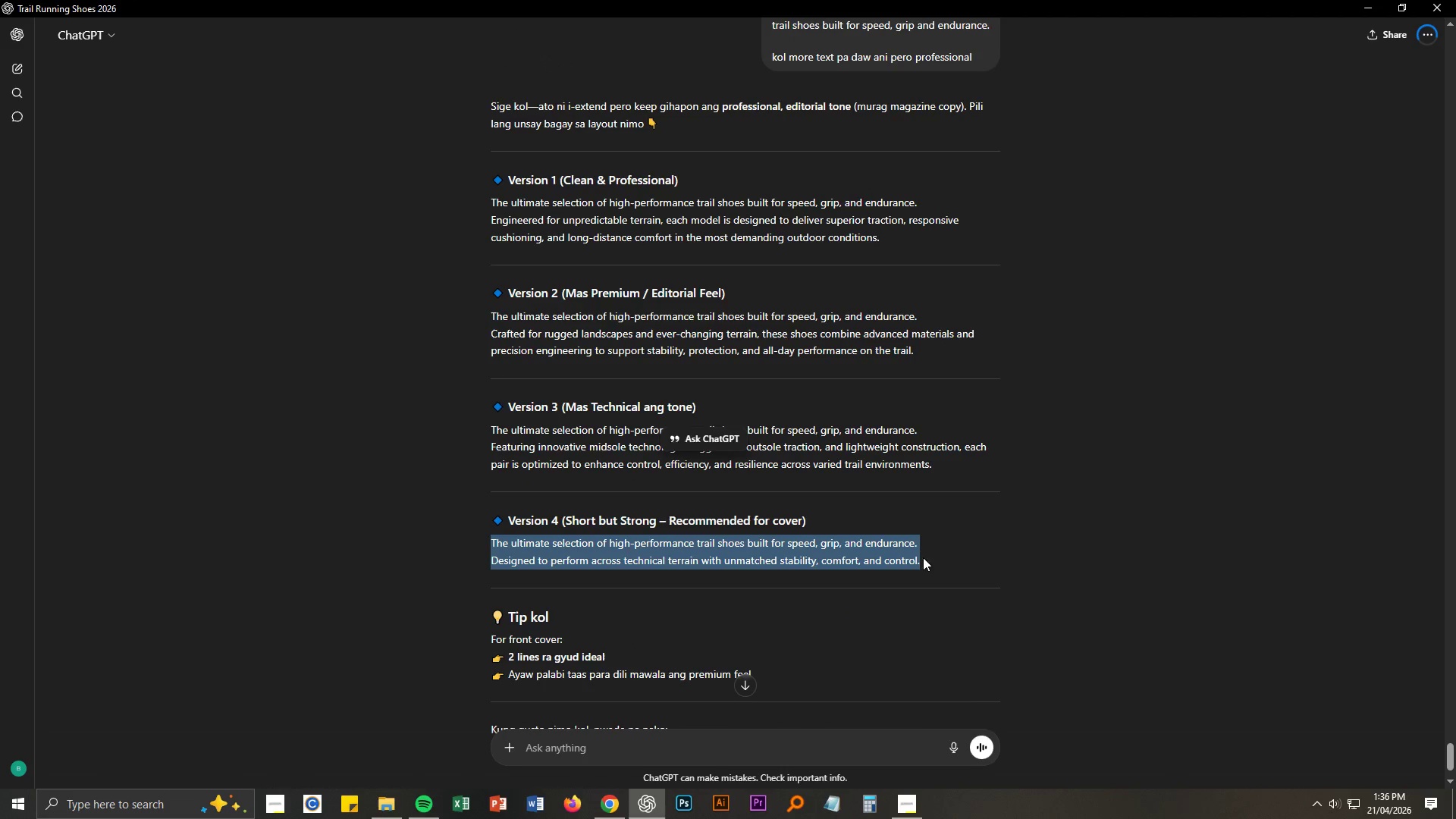 
key(Control+C)
 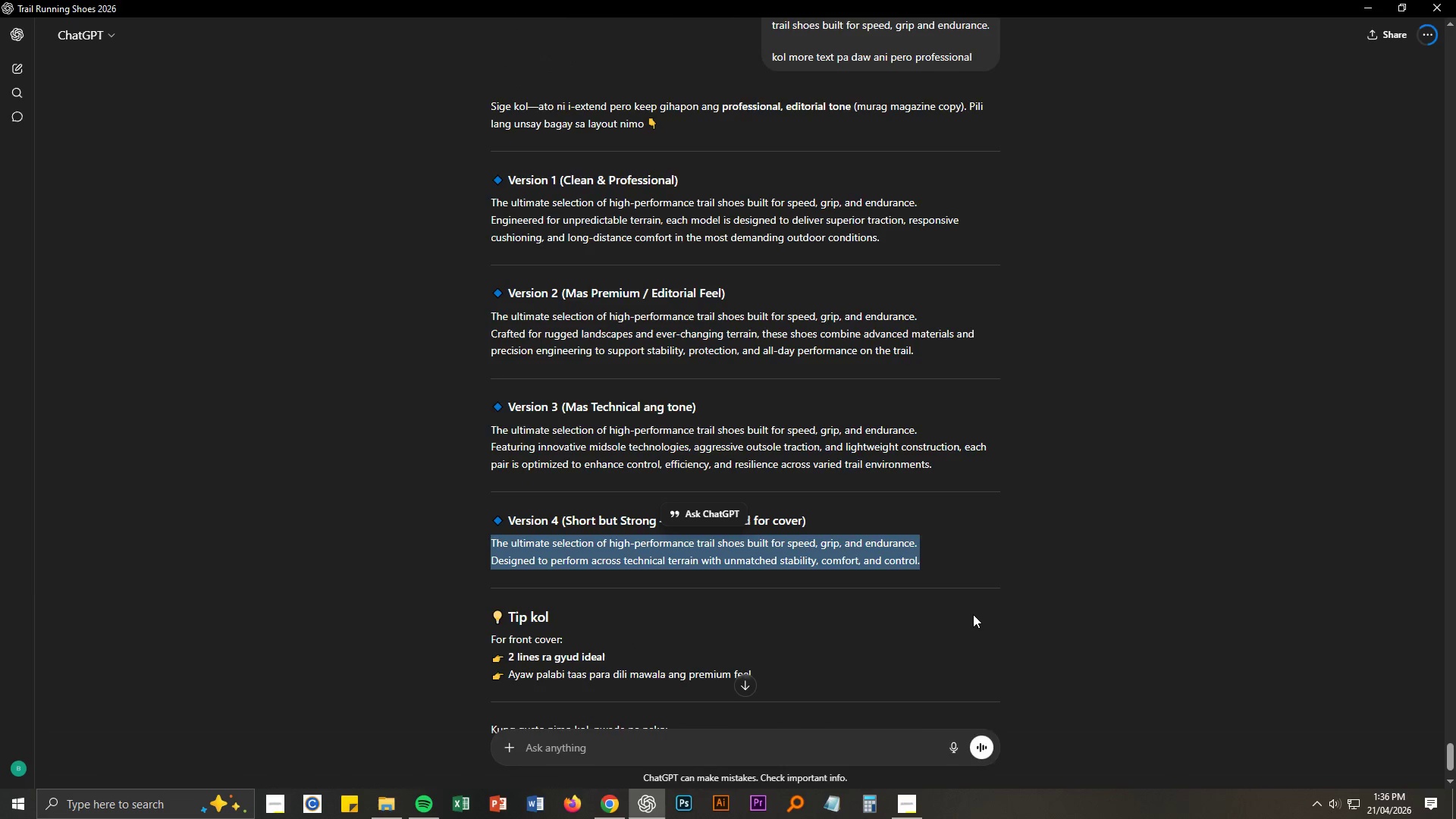 
key(Alt+AltLeft)
 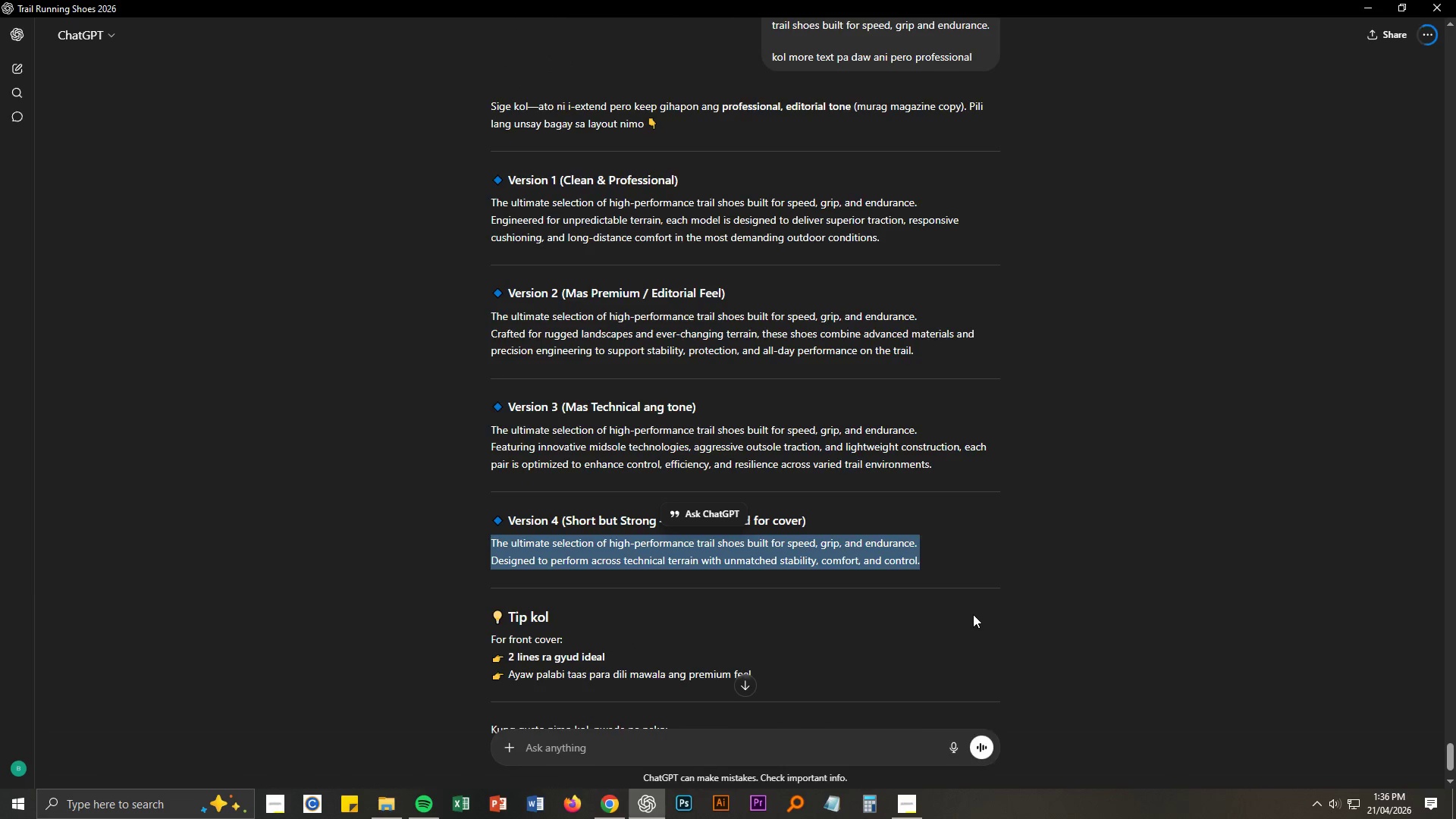 
key(Alt+Tab)
 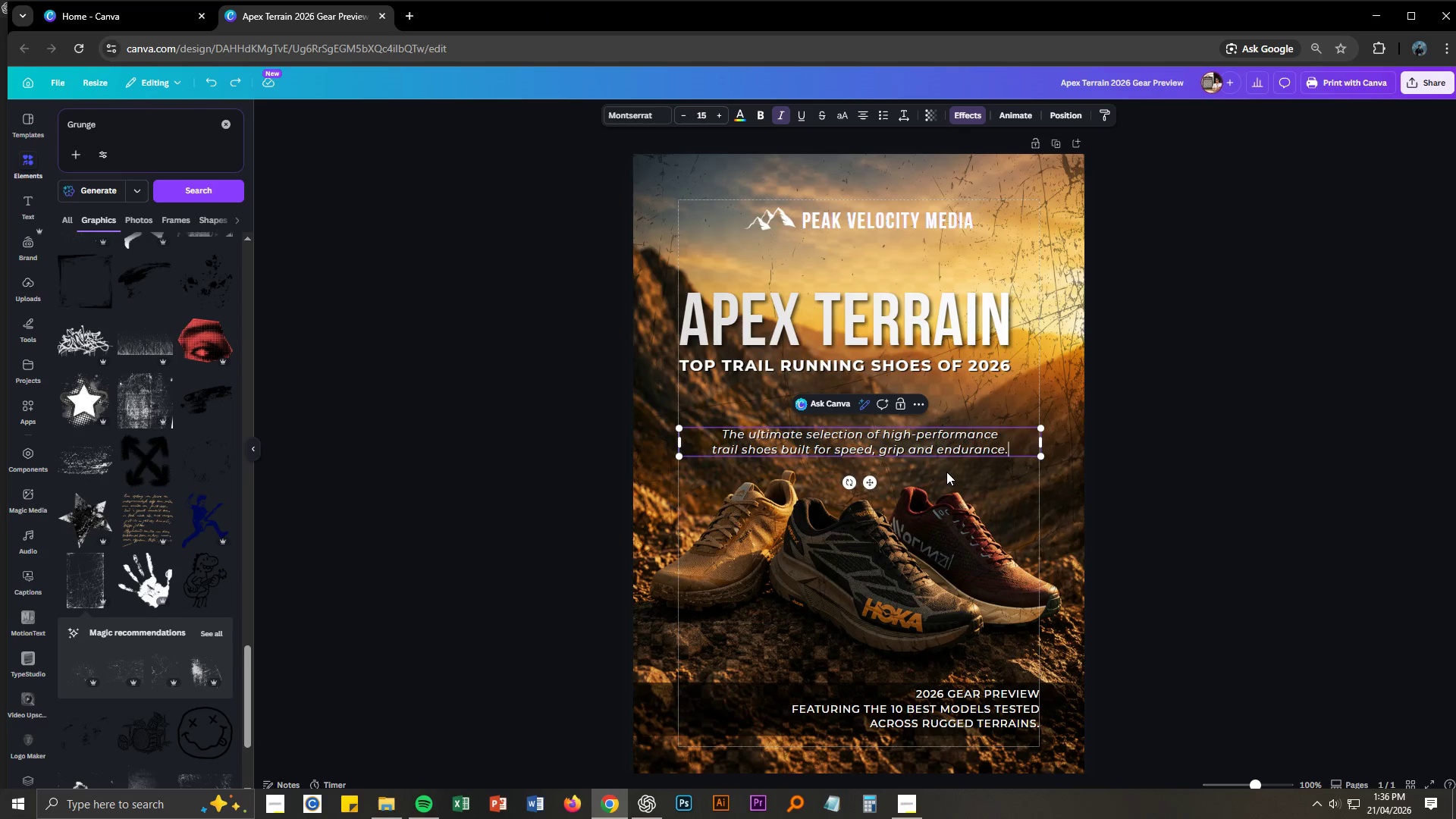 
key(Control+A)
 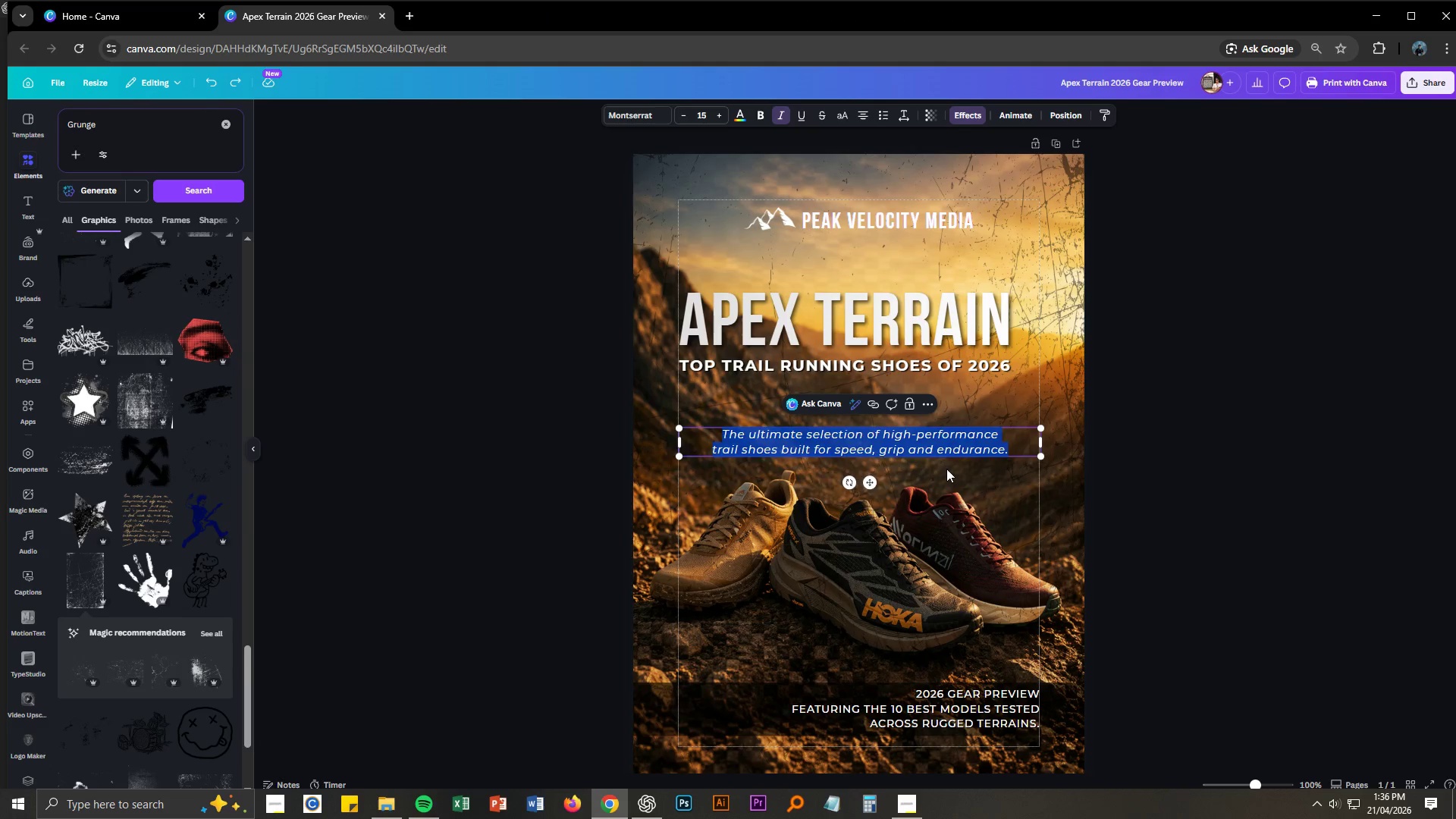 
key(Control+V)
 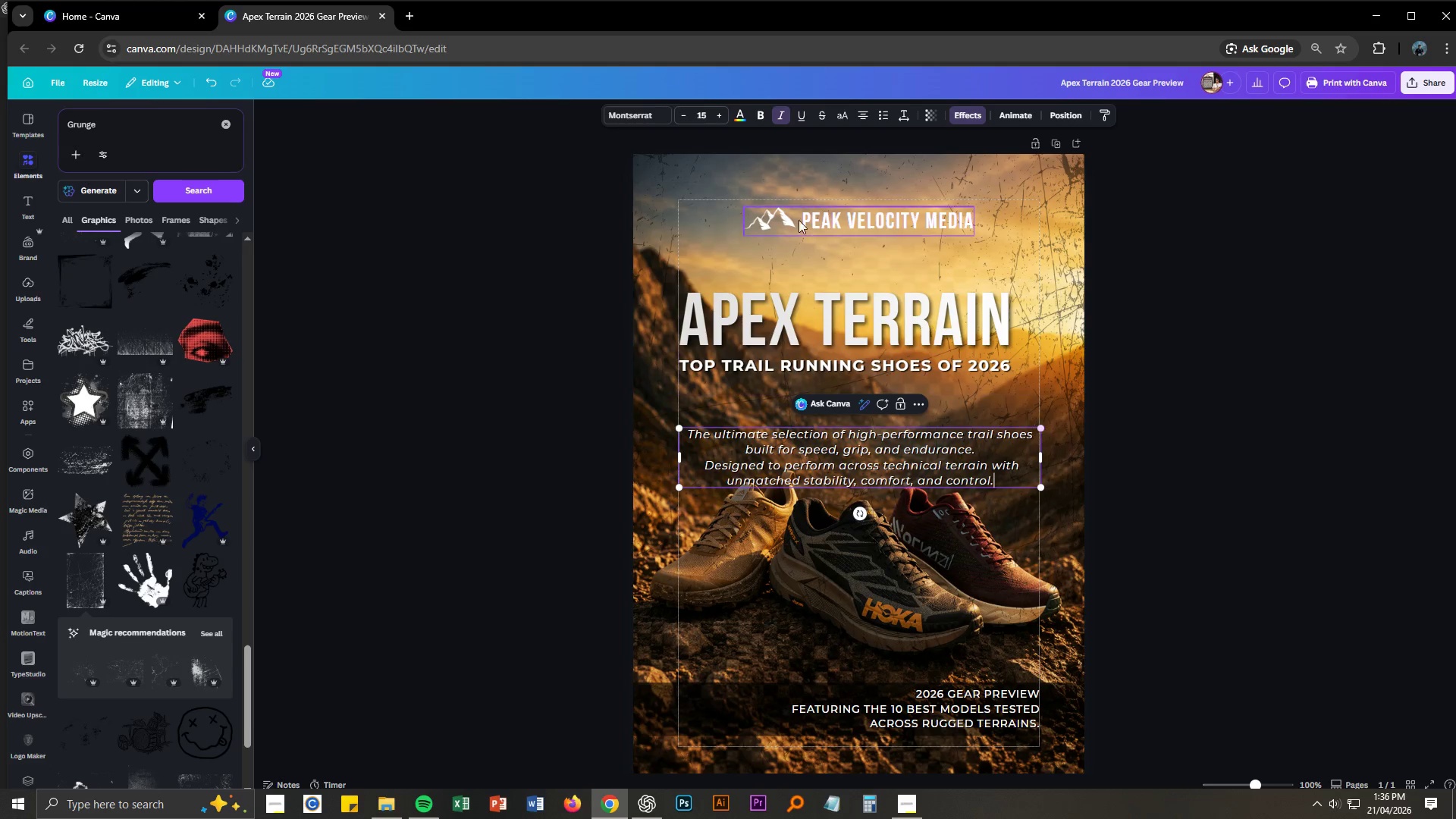 
left_click([685, 115])
 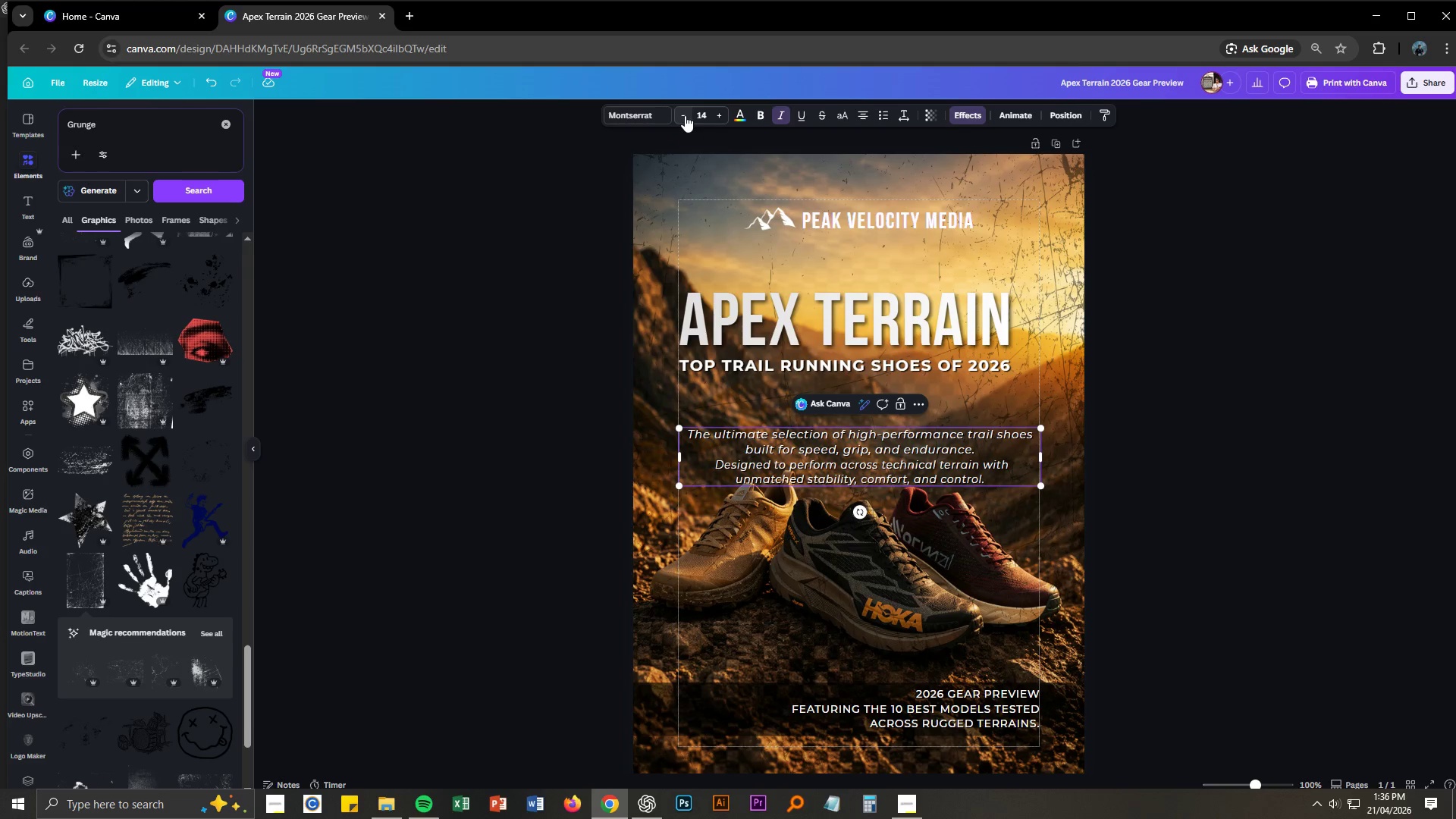 
left_click([685, 115])
 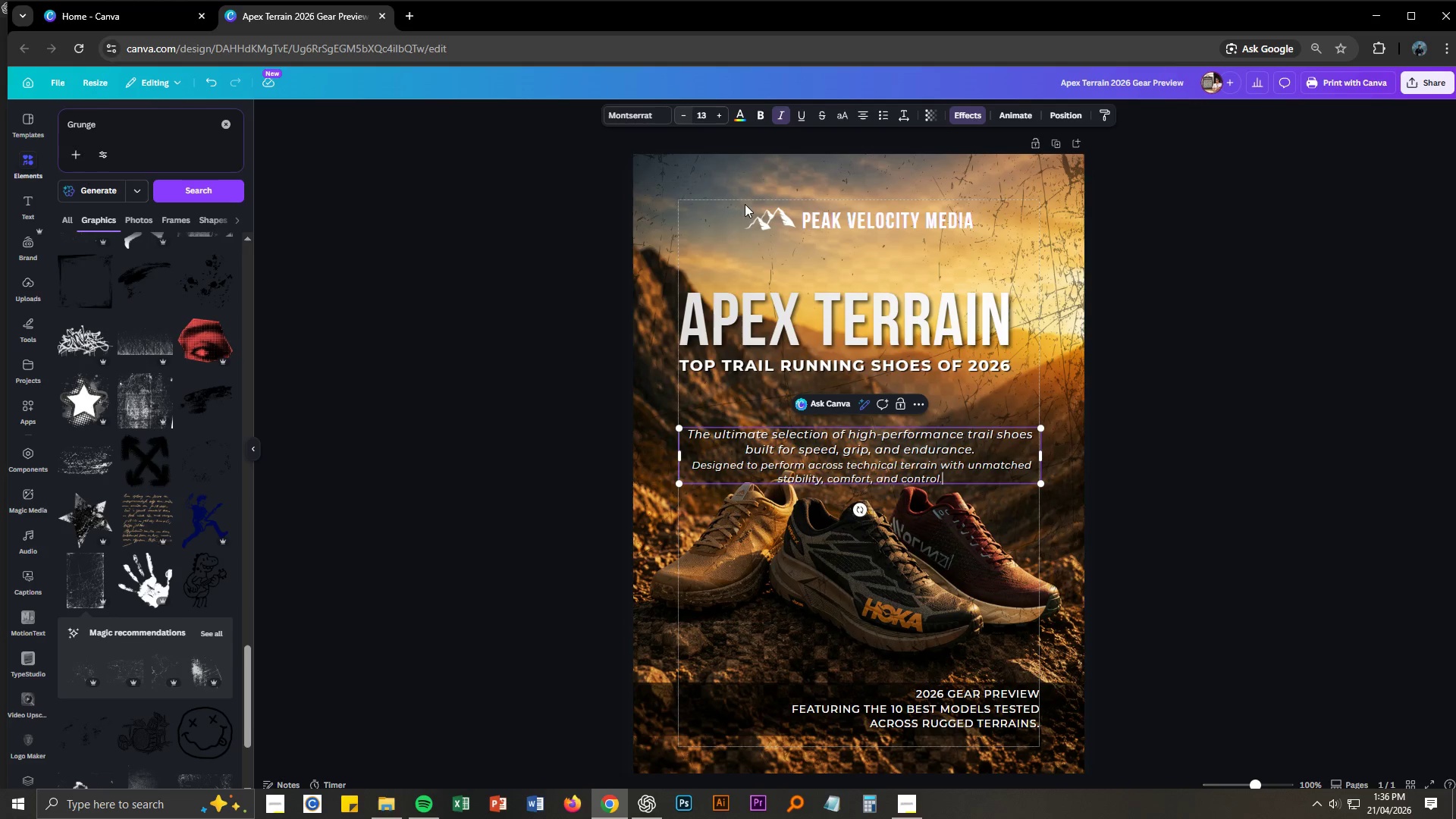 
left_click([1294, 558])
 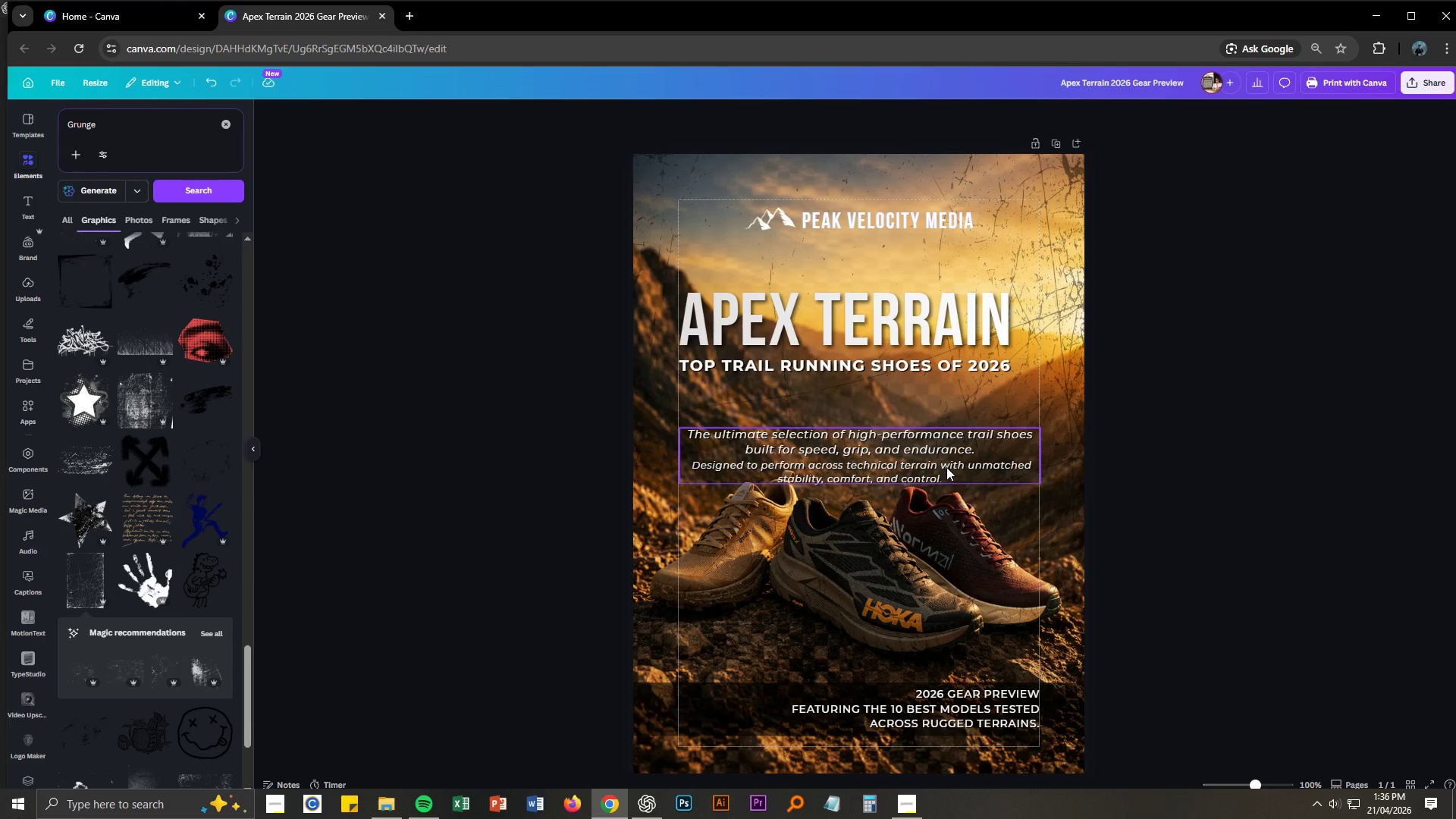 
left_click_drag(start_coordinate=[945, 464], to_coordinate=[941, 443])
 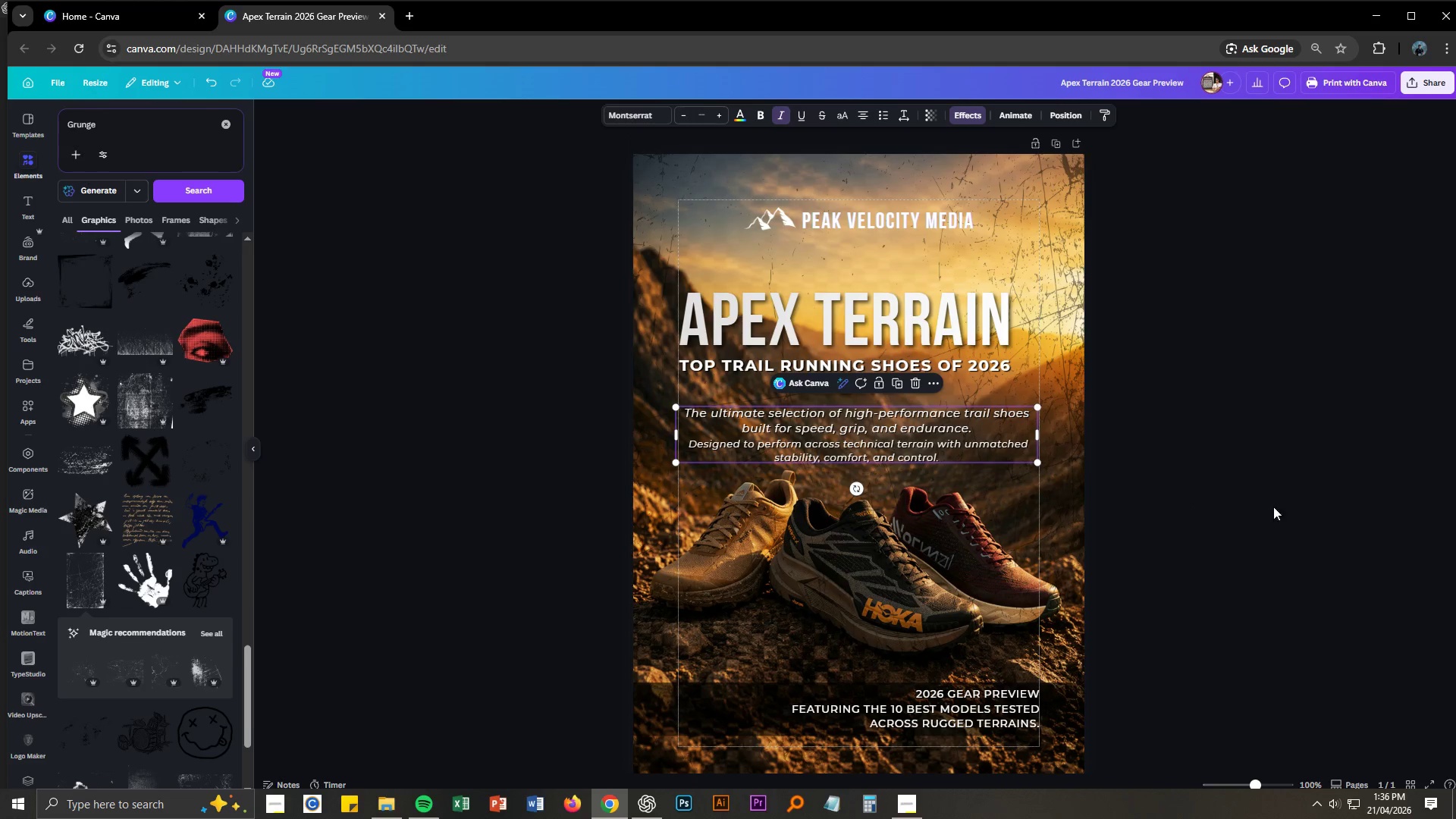 
left_click_drag(start_coordinate=[1279, 508], to_coordinate=[1283, 510])
 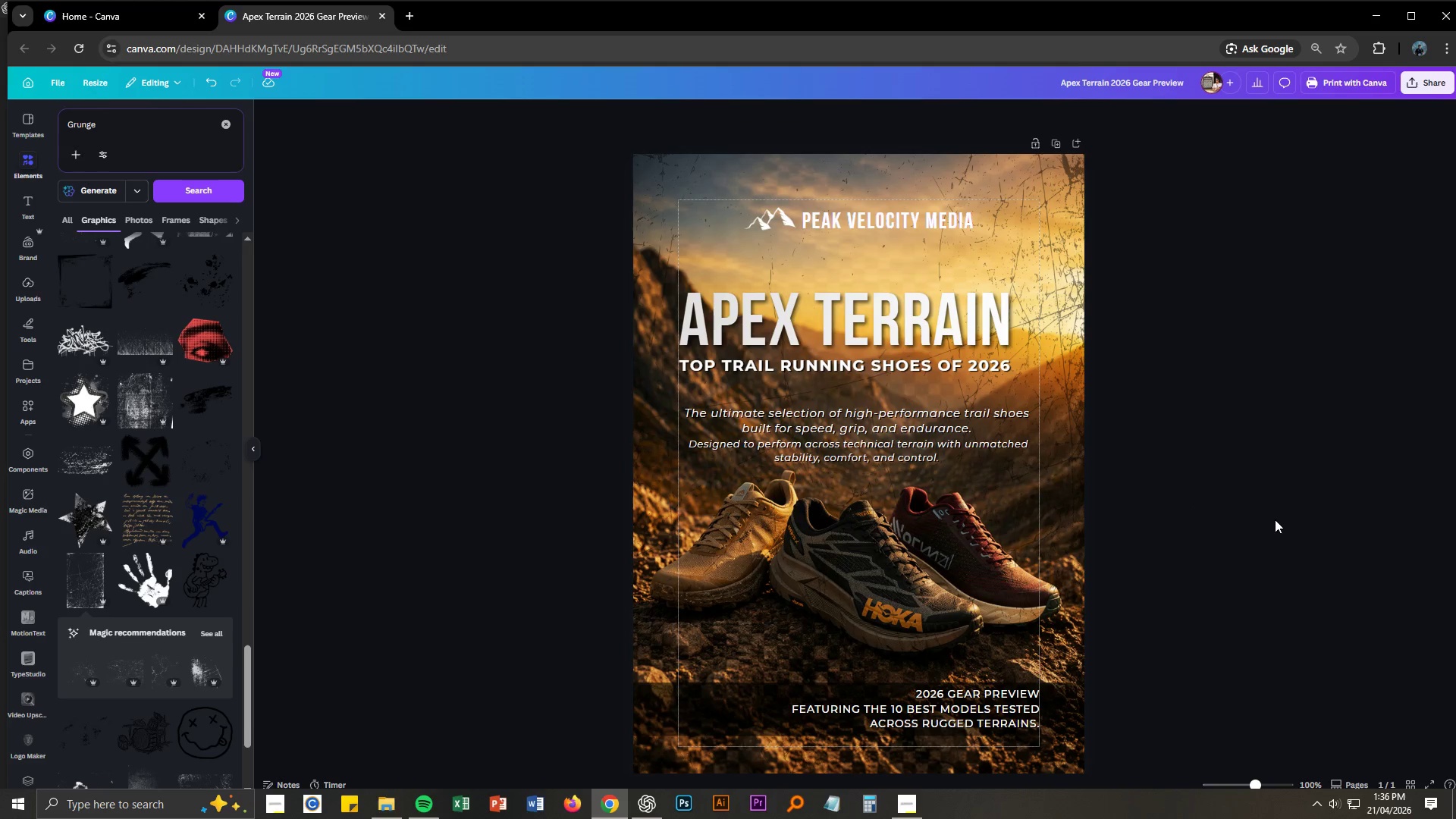 
scroll: coordinate [1216, 507], scroll_direction: up, amount: 4.0
 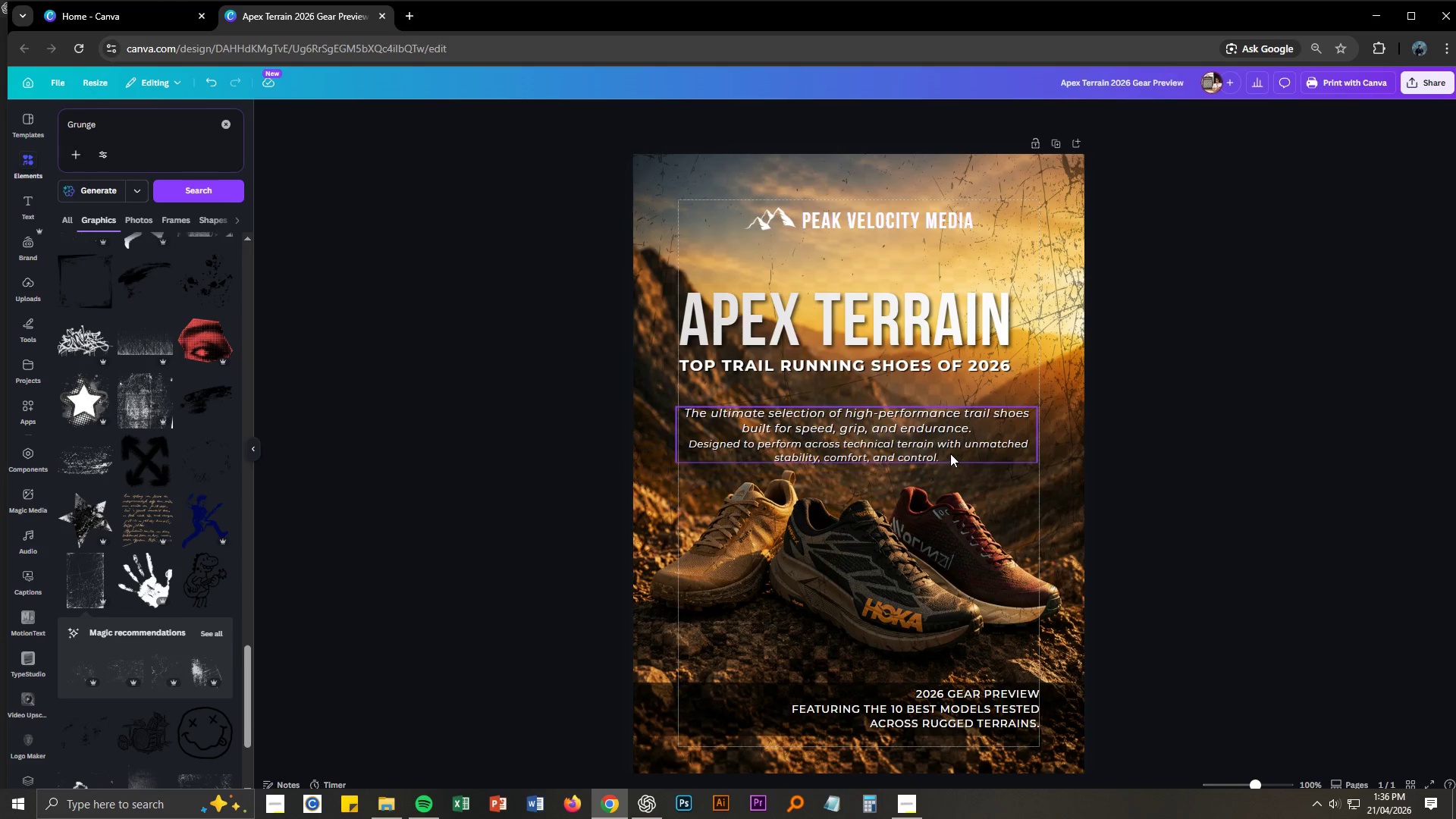 
left_click([944, 450])
 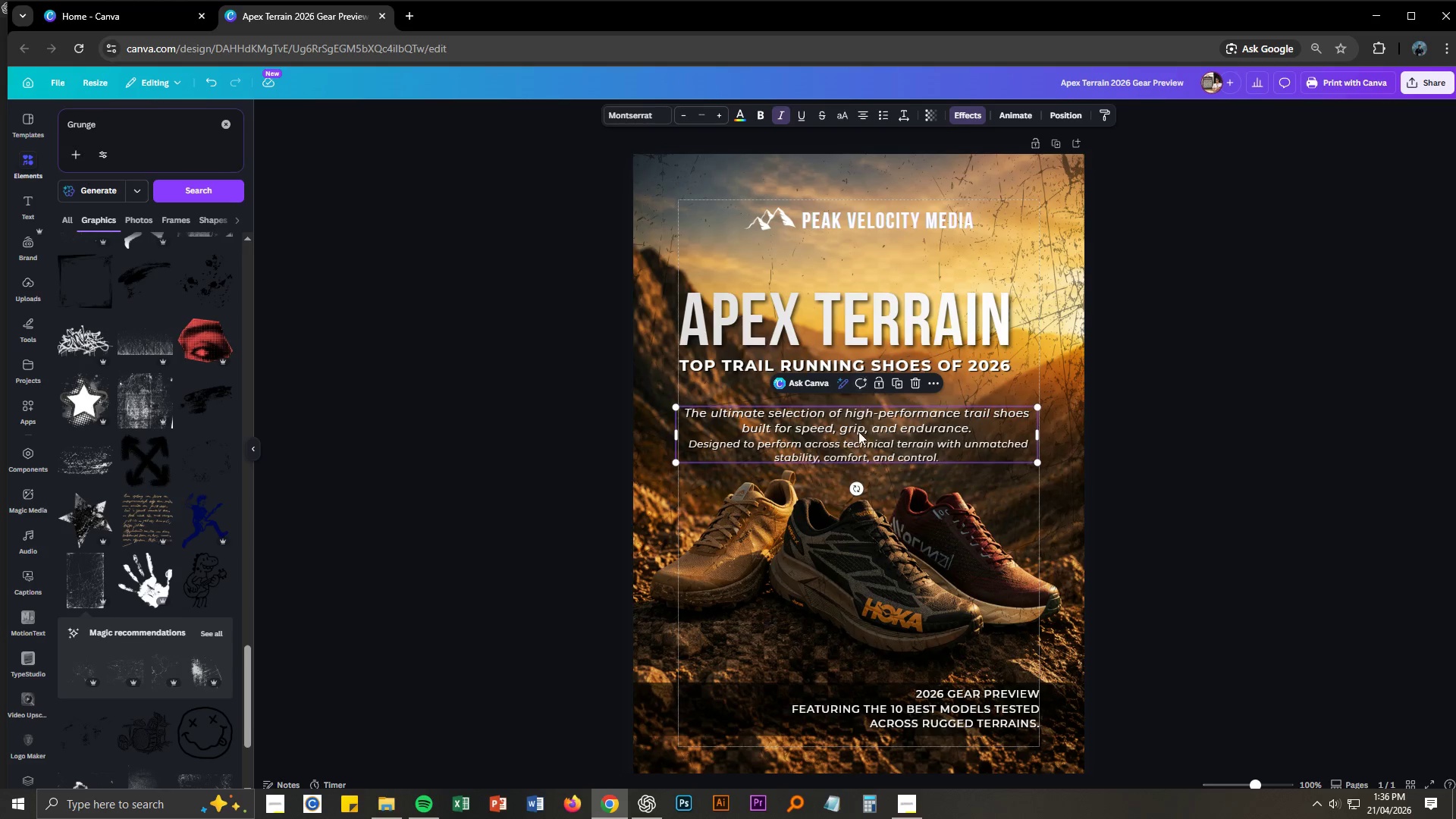 
double_click([864, 450])
 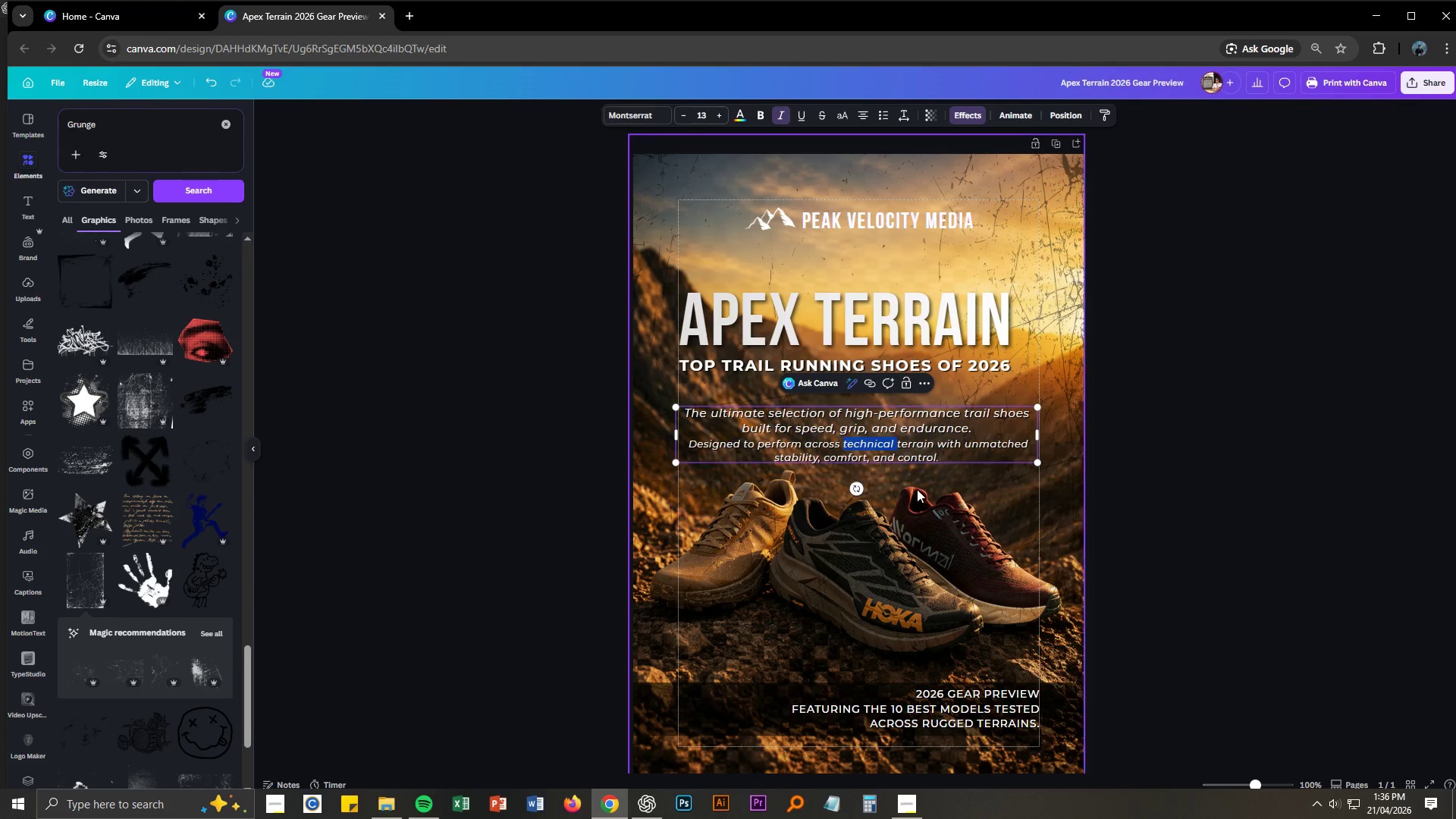 
key(Control+A)
 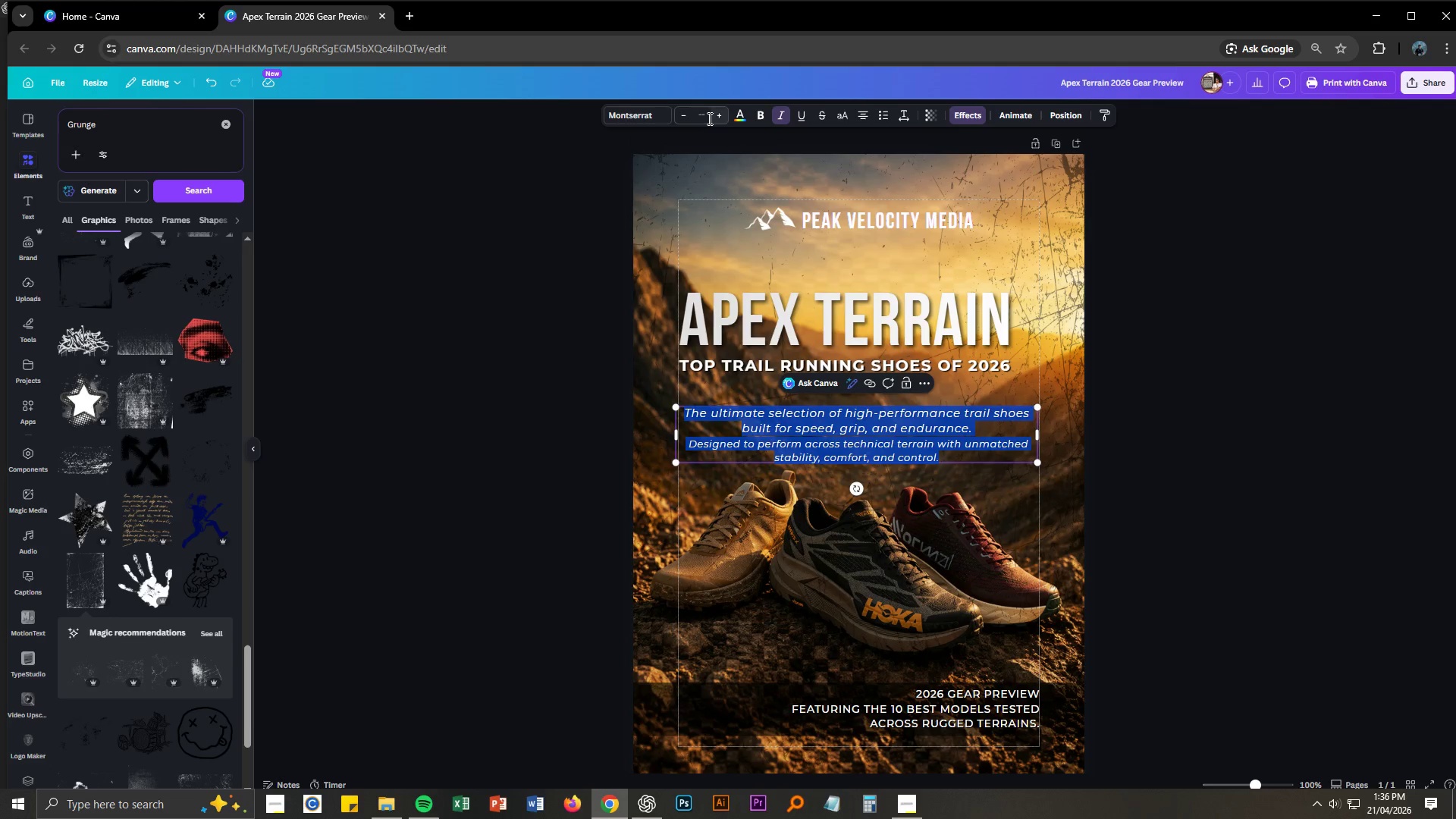 
left_click([708, 118])
 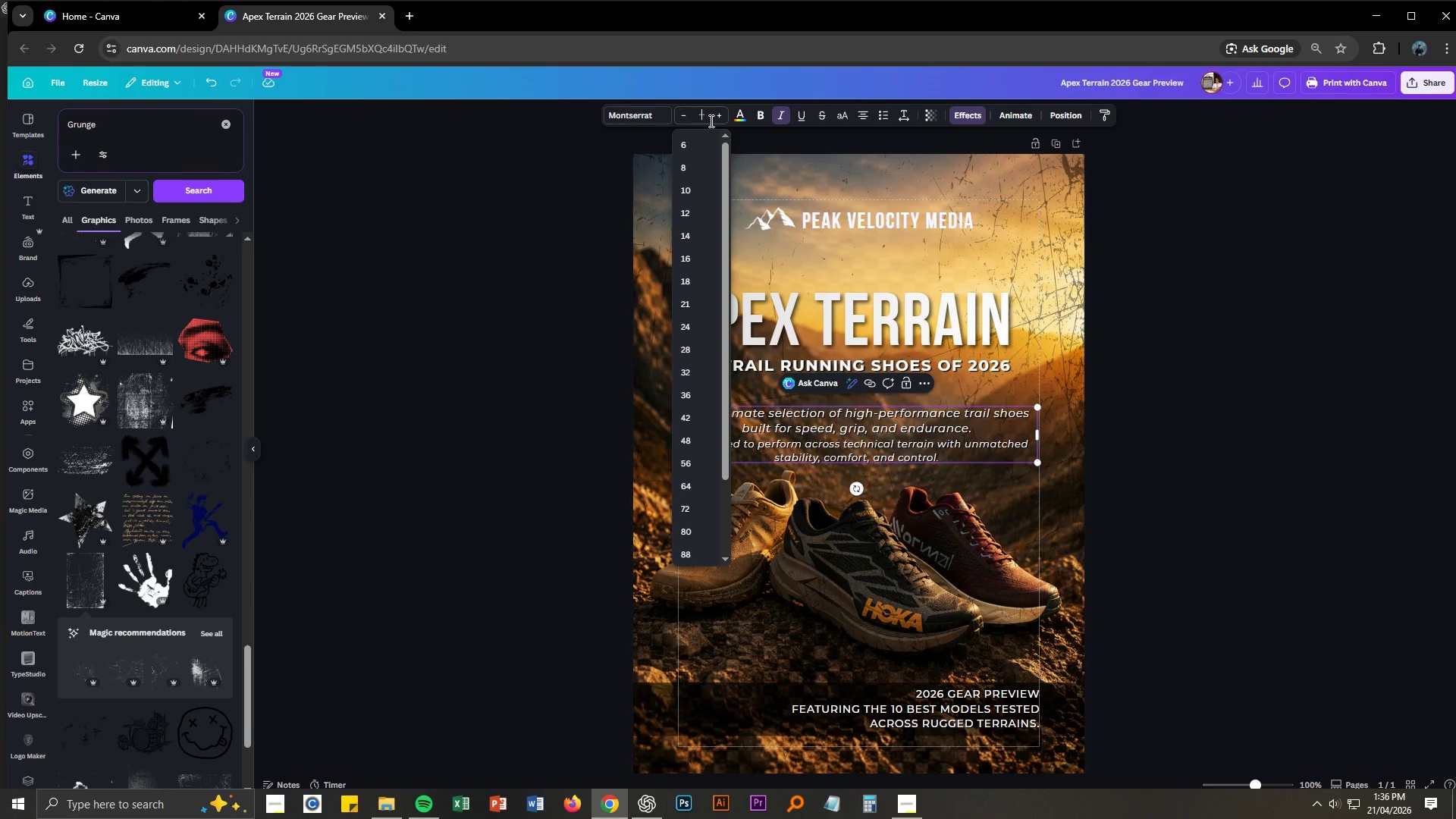 
key(Control+ControlLeft)
 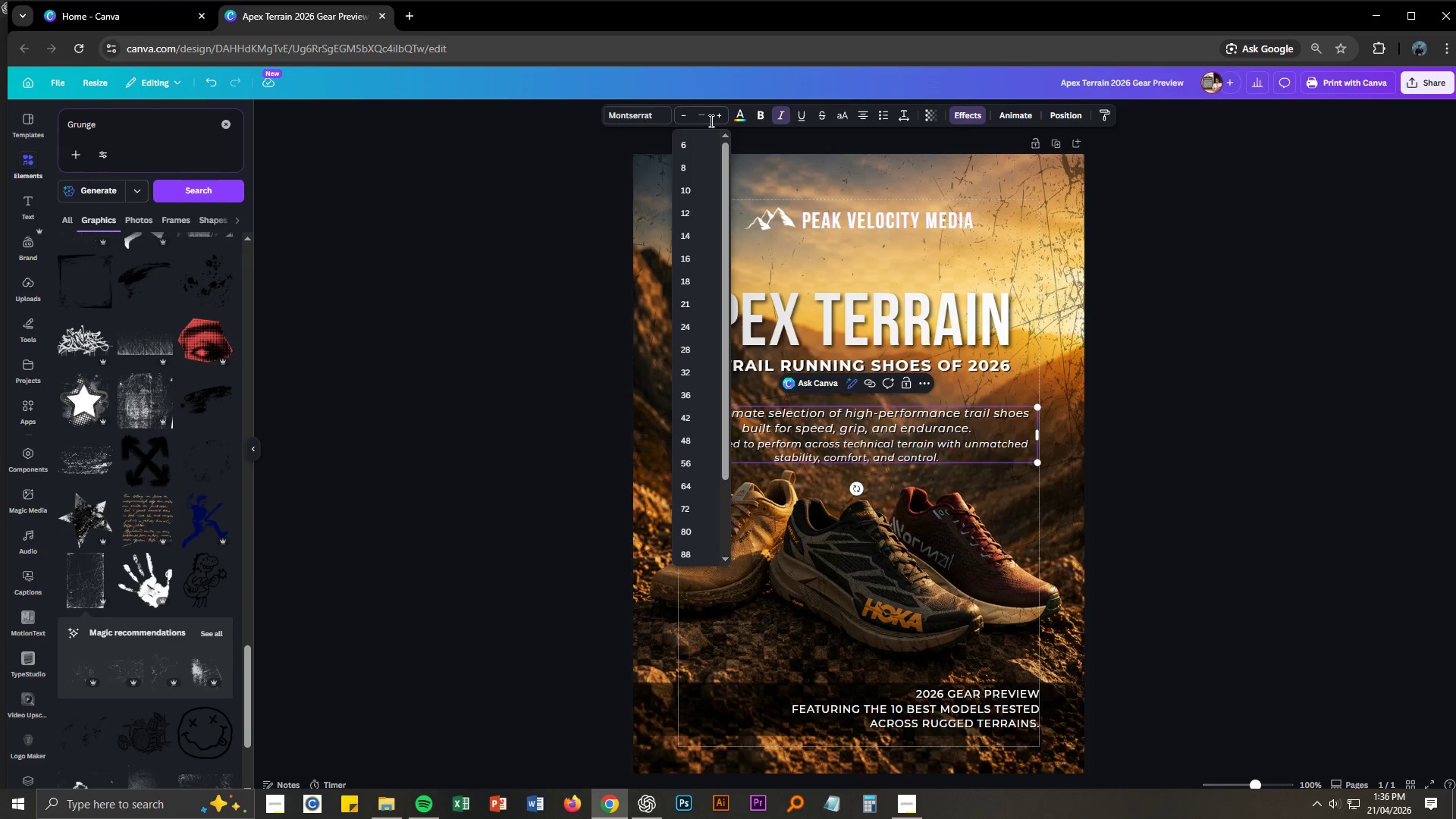 
key(Control+A)
 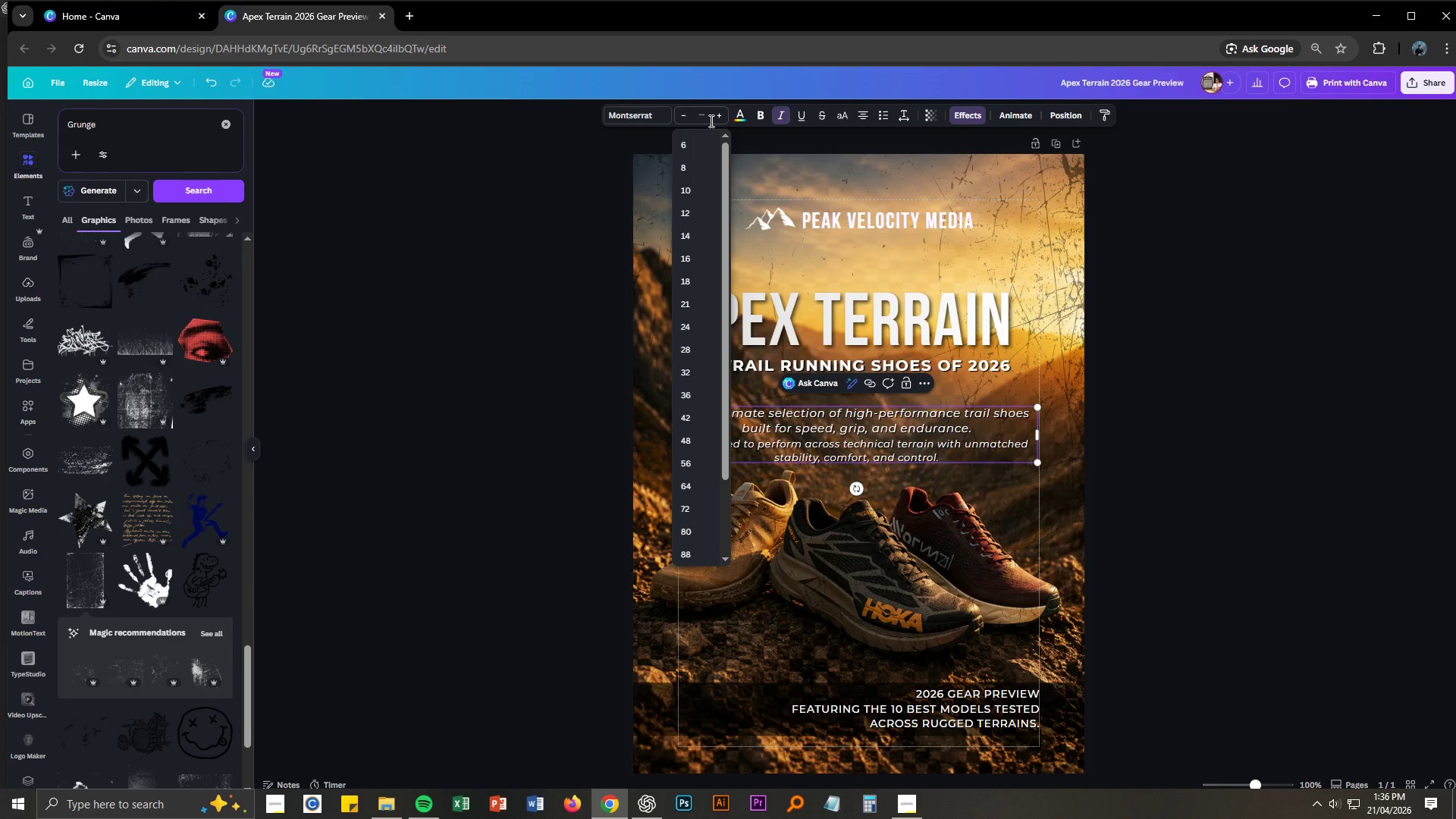 
key(Numpad1)
 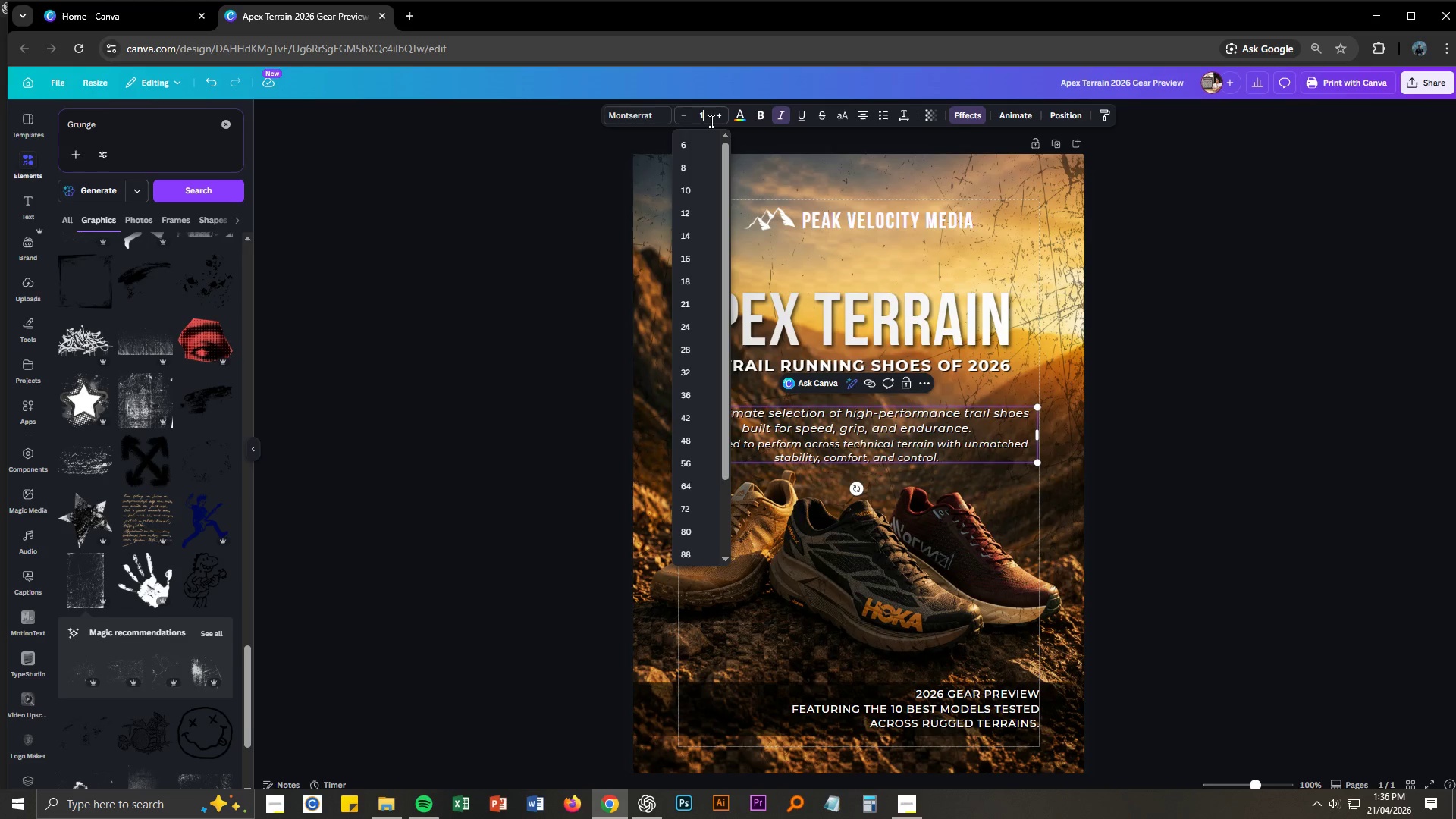 
key(Numpad3)
 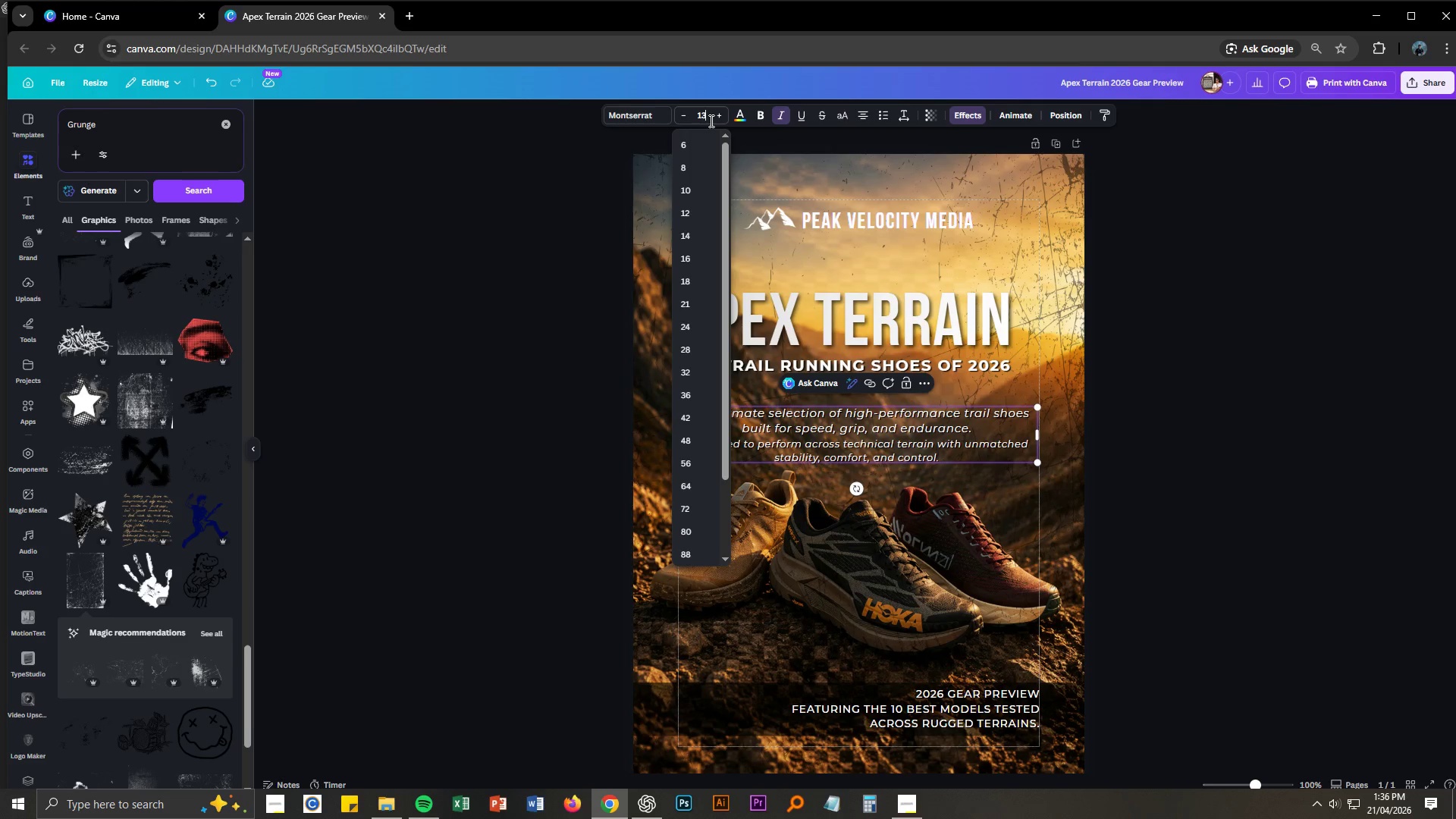 
key(NumpadEnter)
 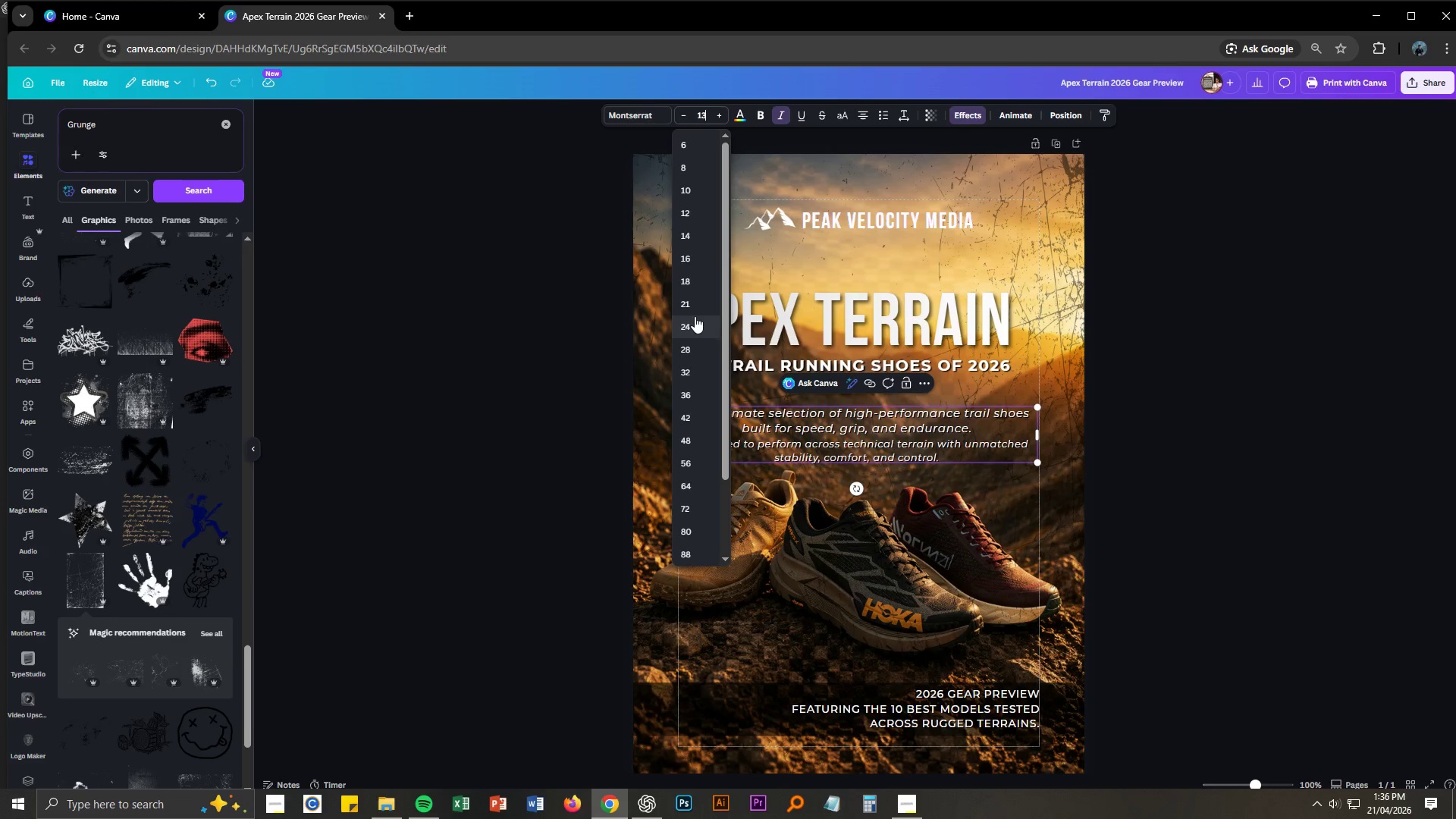 
left_click([692, 235])
 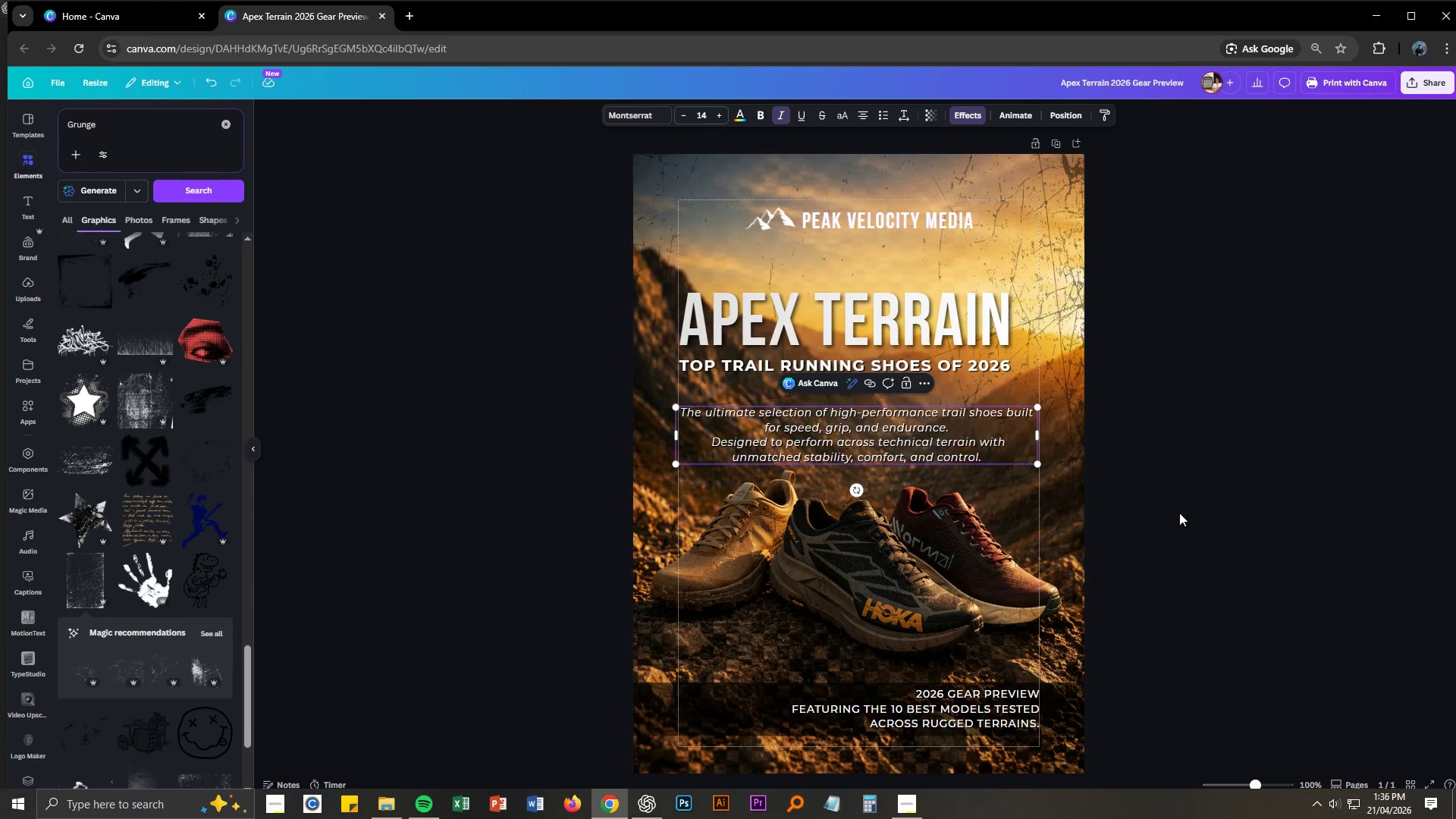 
left_click([1212, 522])
 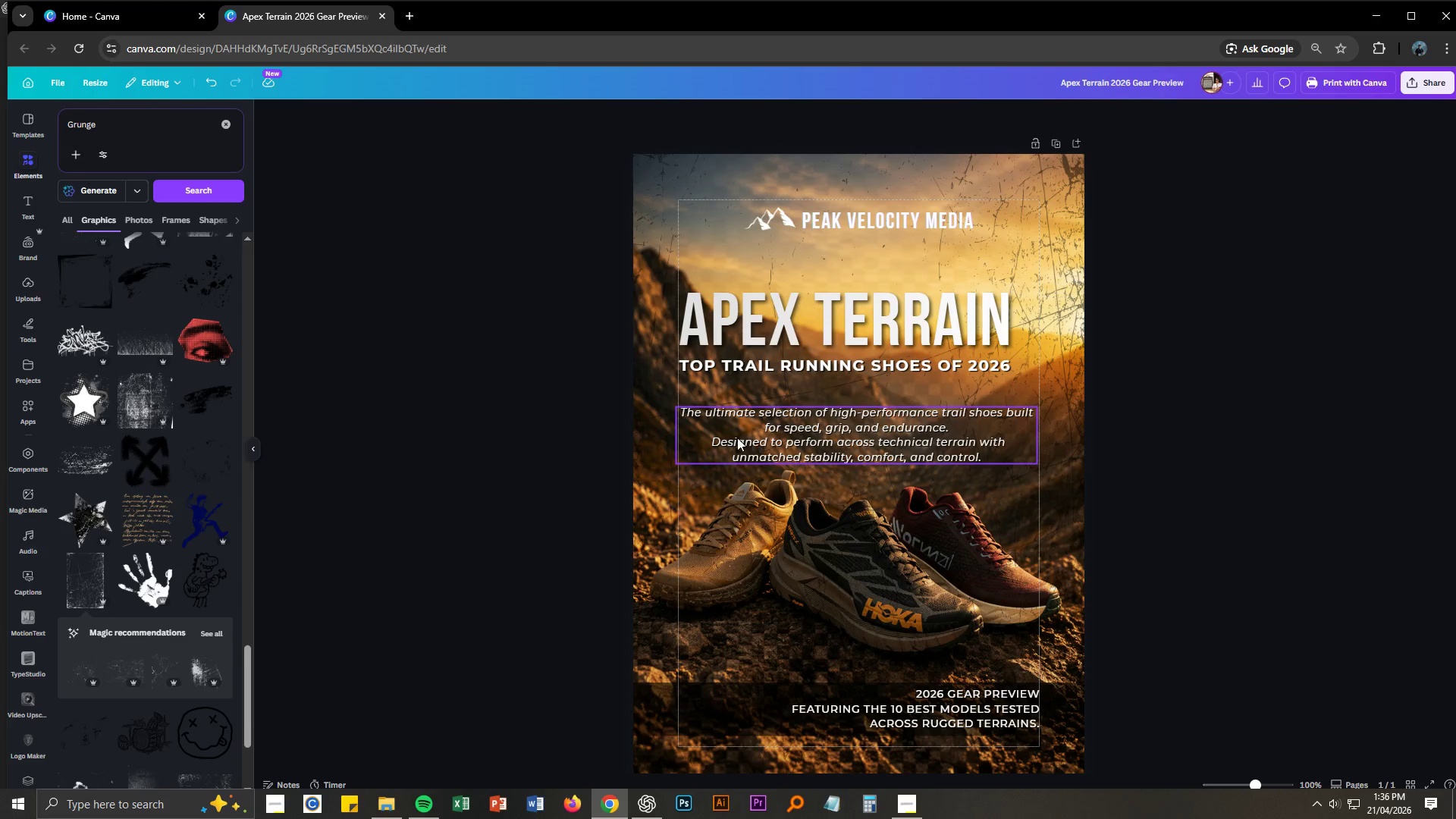 
double_click([716, 441])
 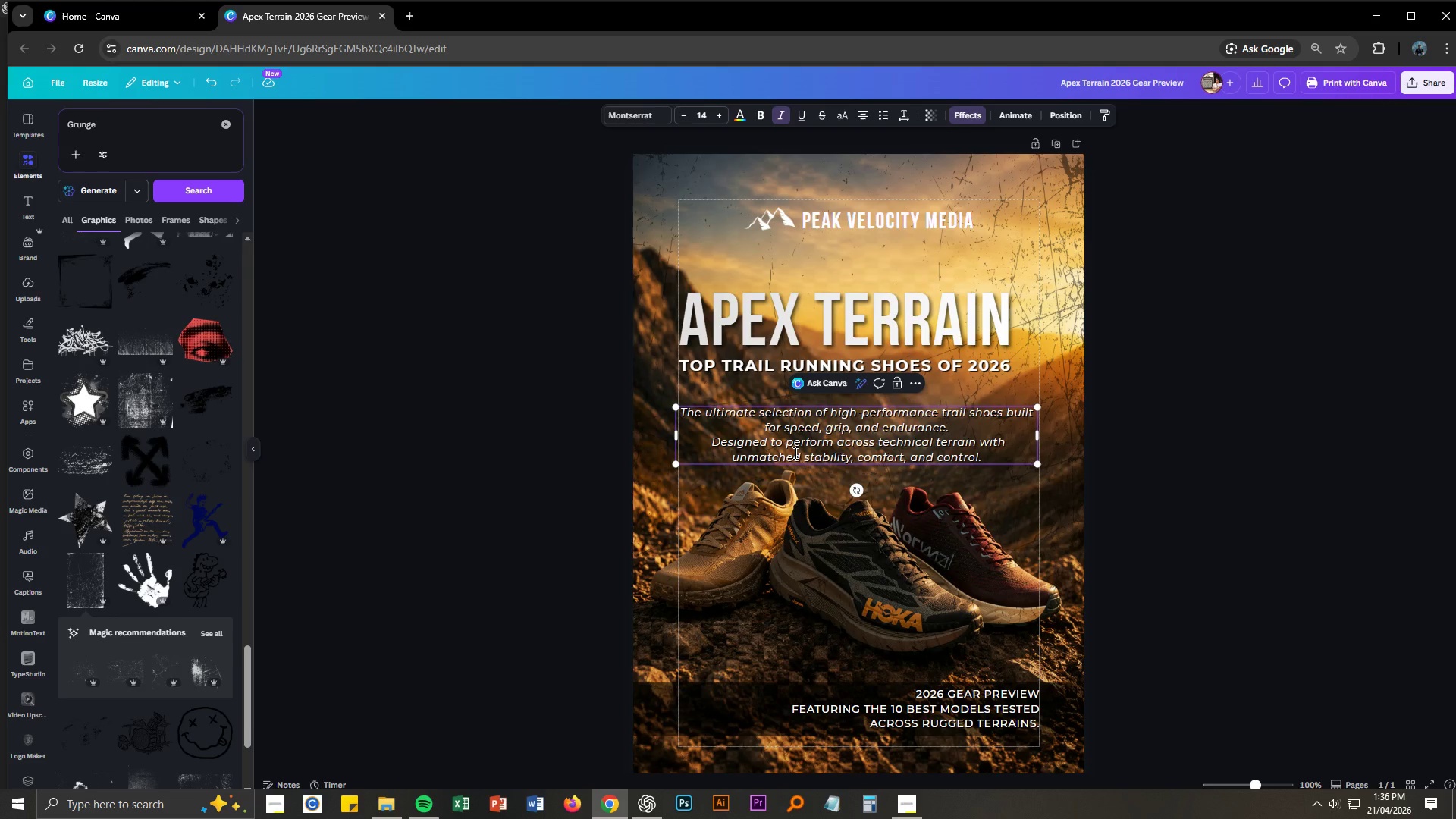 
key(Backspace)
 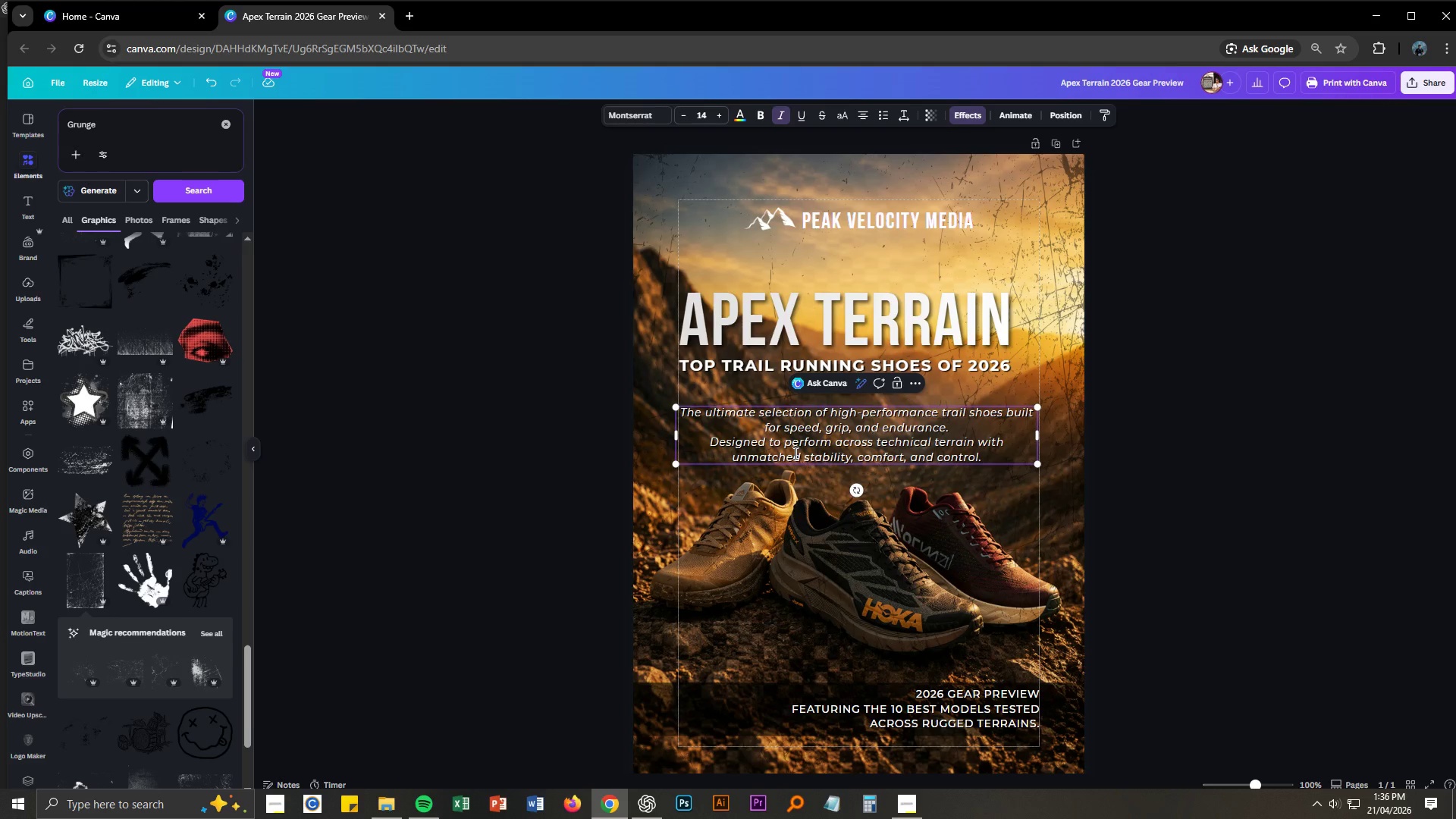 
key(Backspace)
 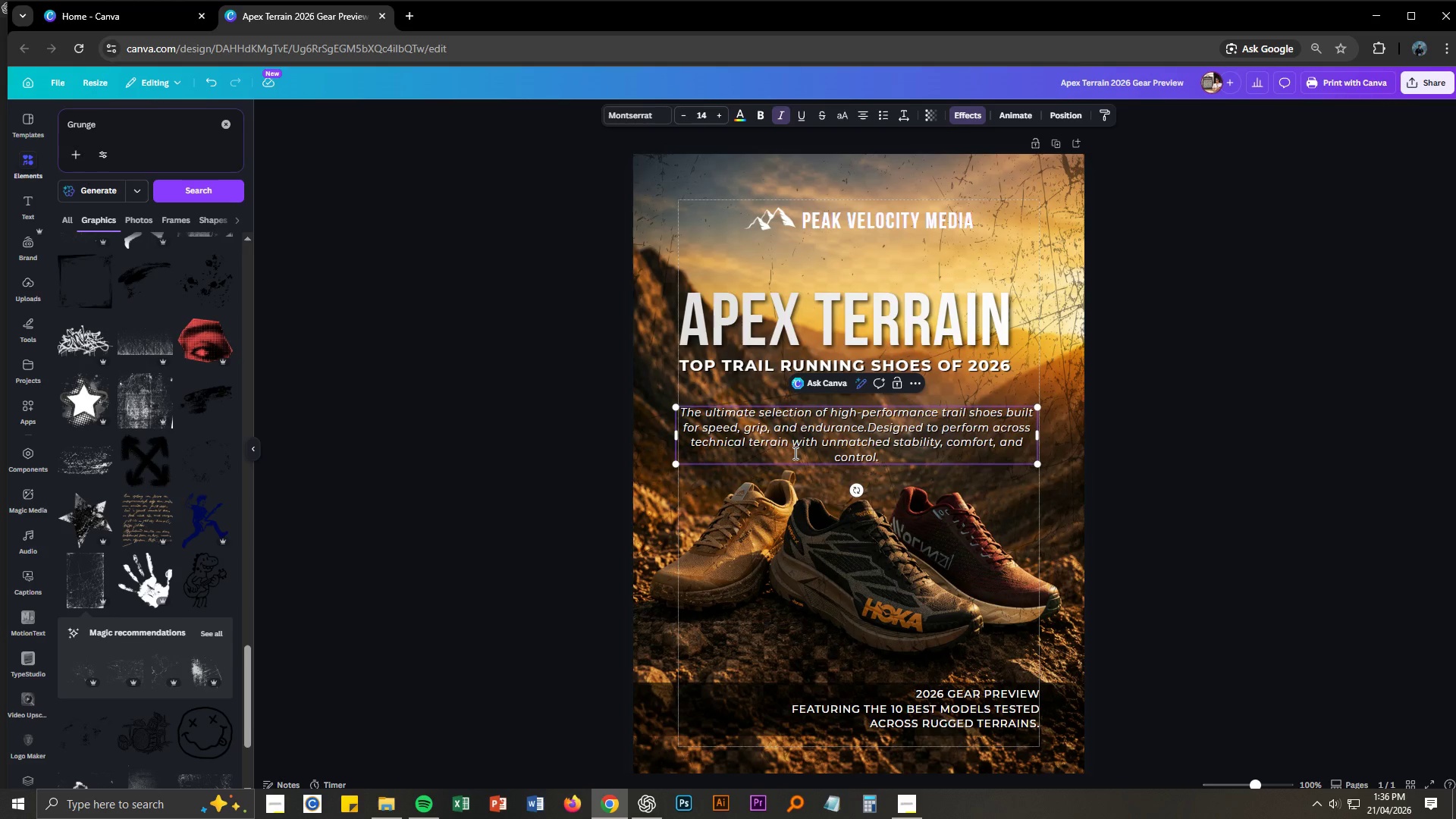 
key(Space)
 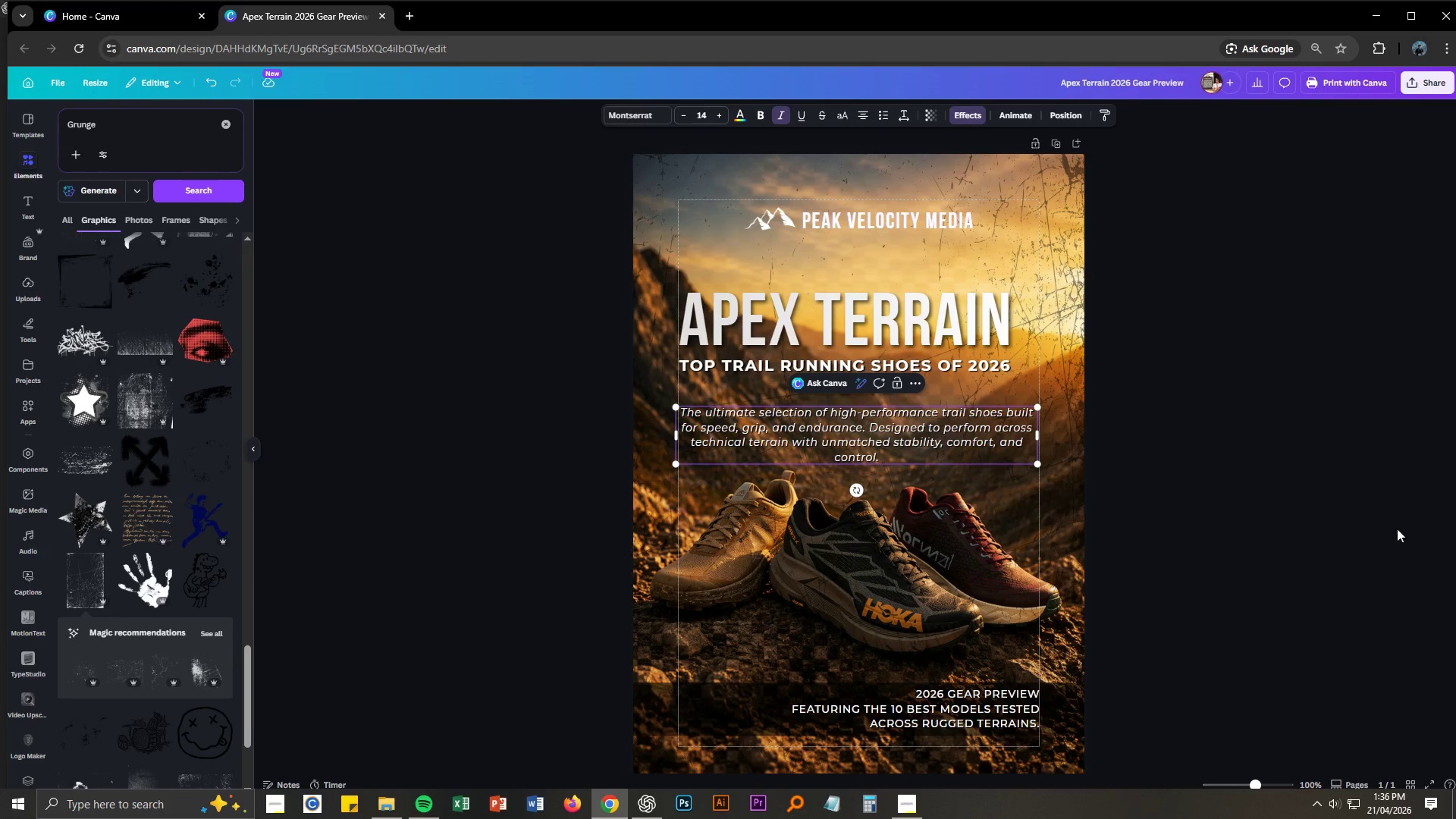 
left_click([1243, 506])
 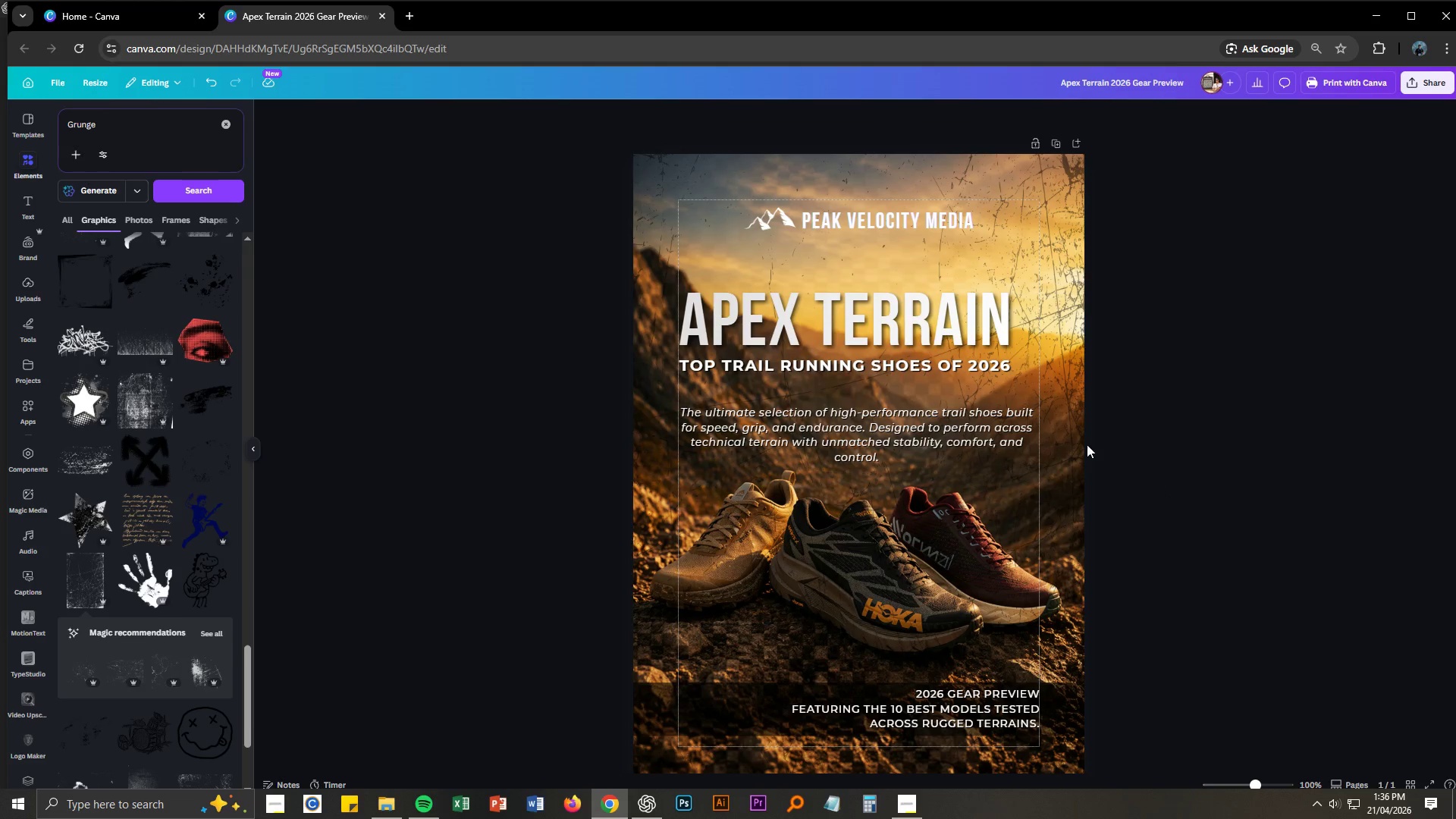 
left_click([1029, 428])
 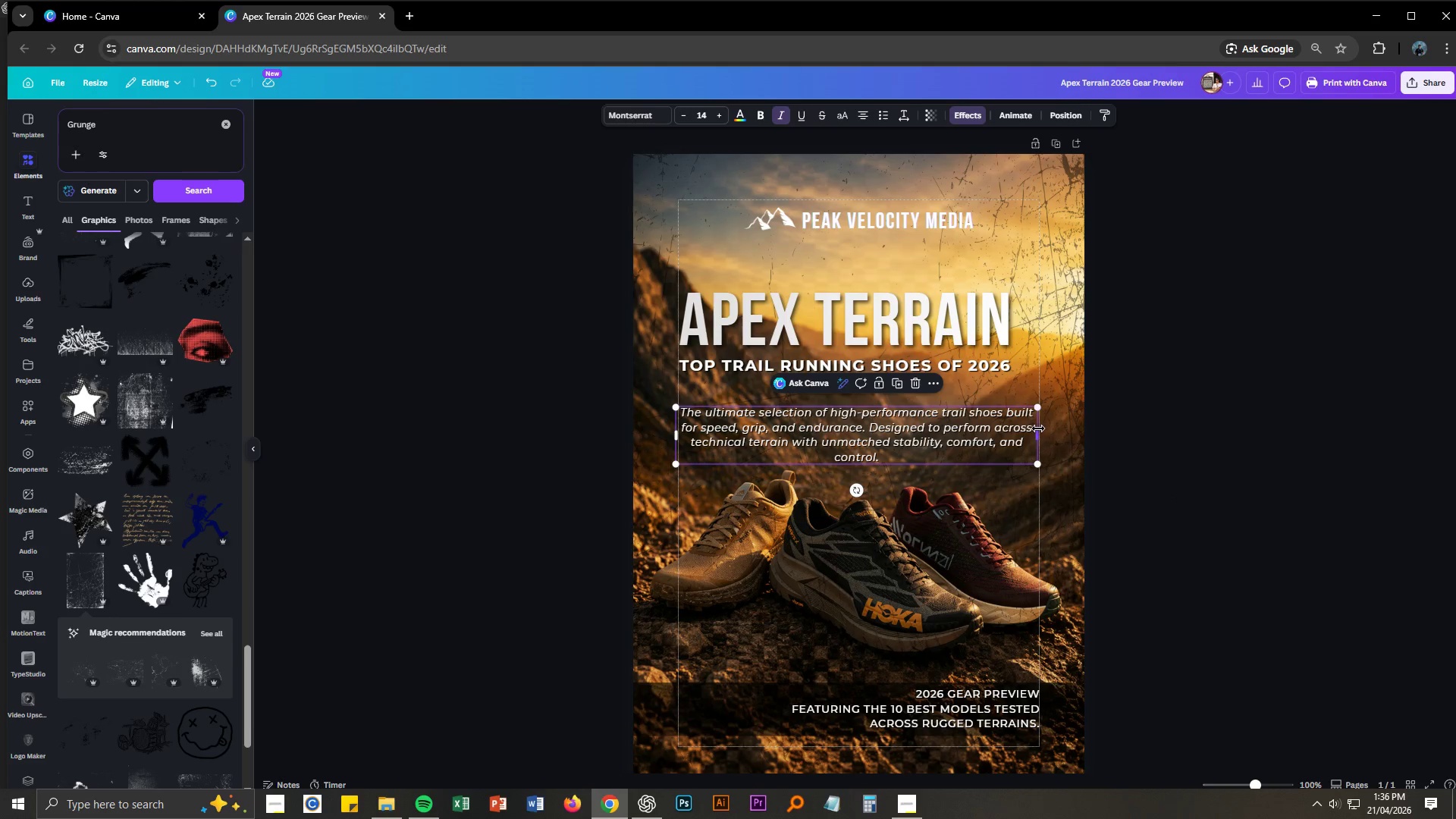 
left_click_drag(start_coordinate=[1038, 434], to_coordinate=[1001, 437])
 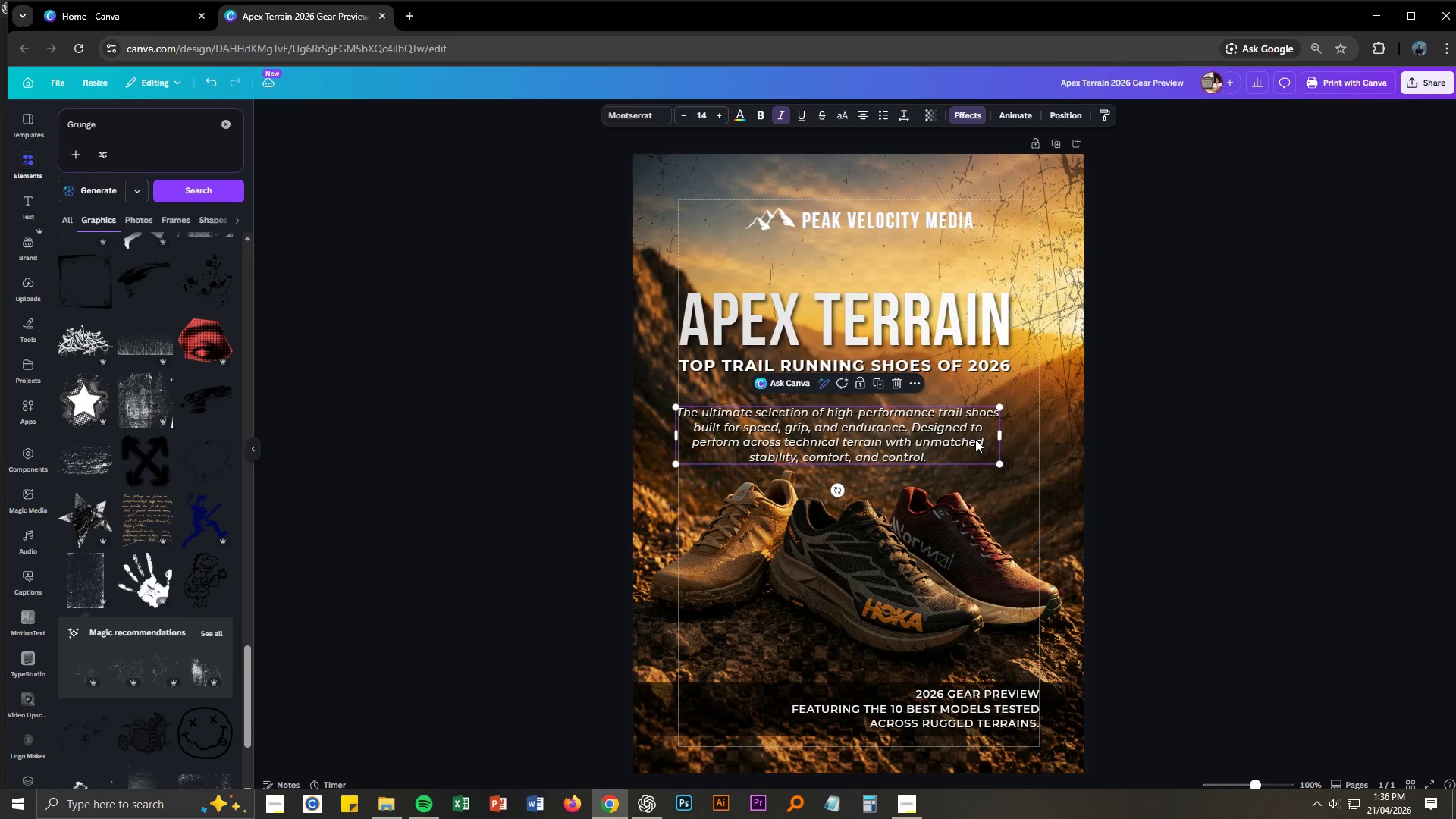 
left_click_drag(start_coordinate=[975, 439], to_coordinate=[1001, 432])
 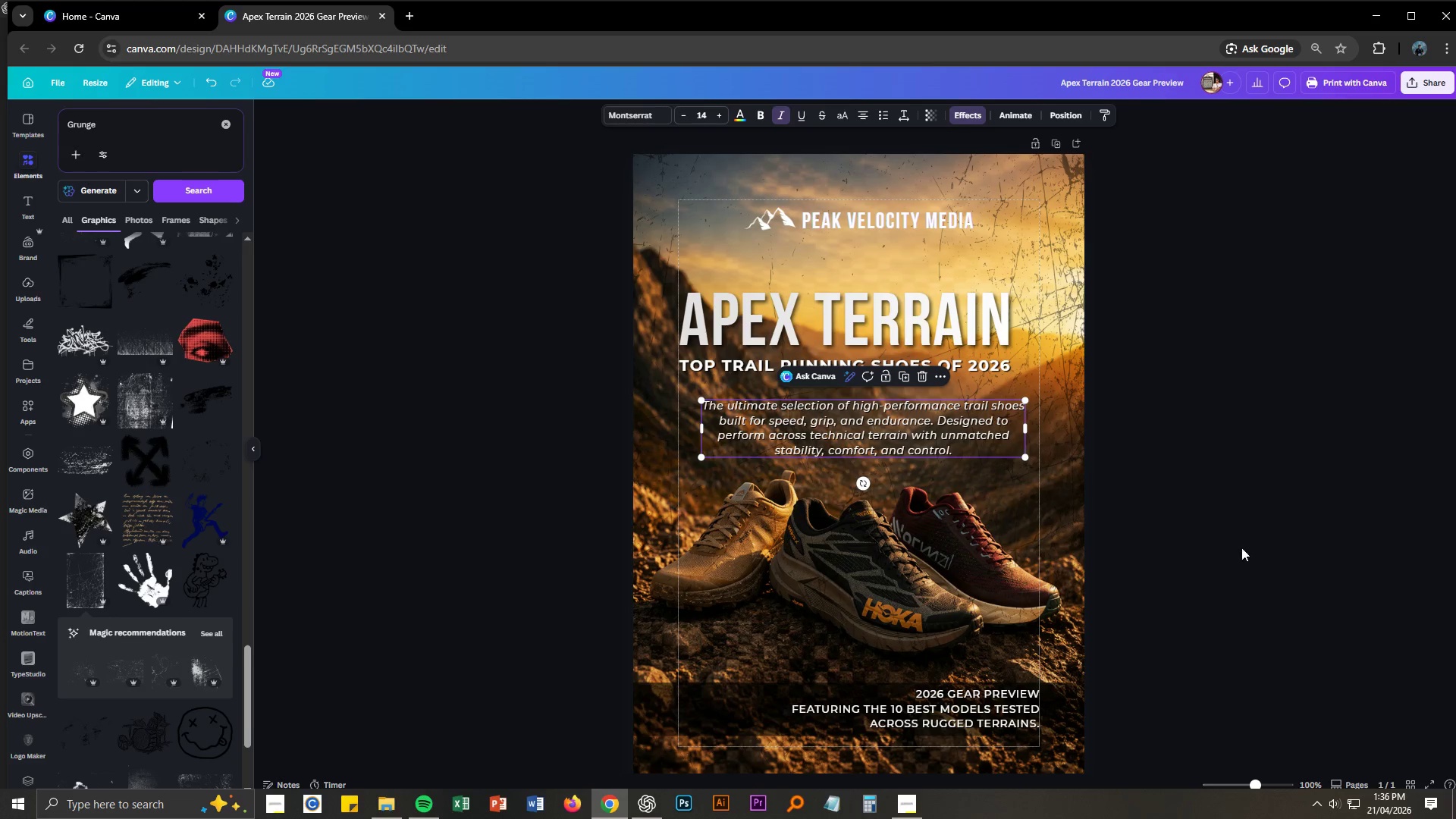 
left_click([1244, 548])
 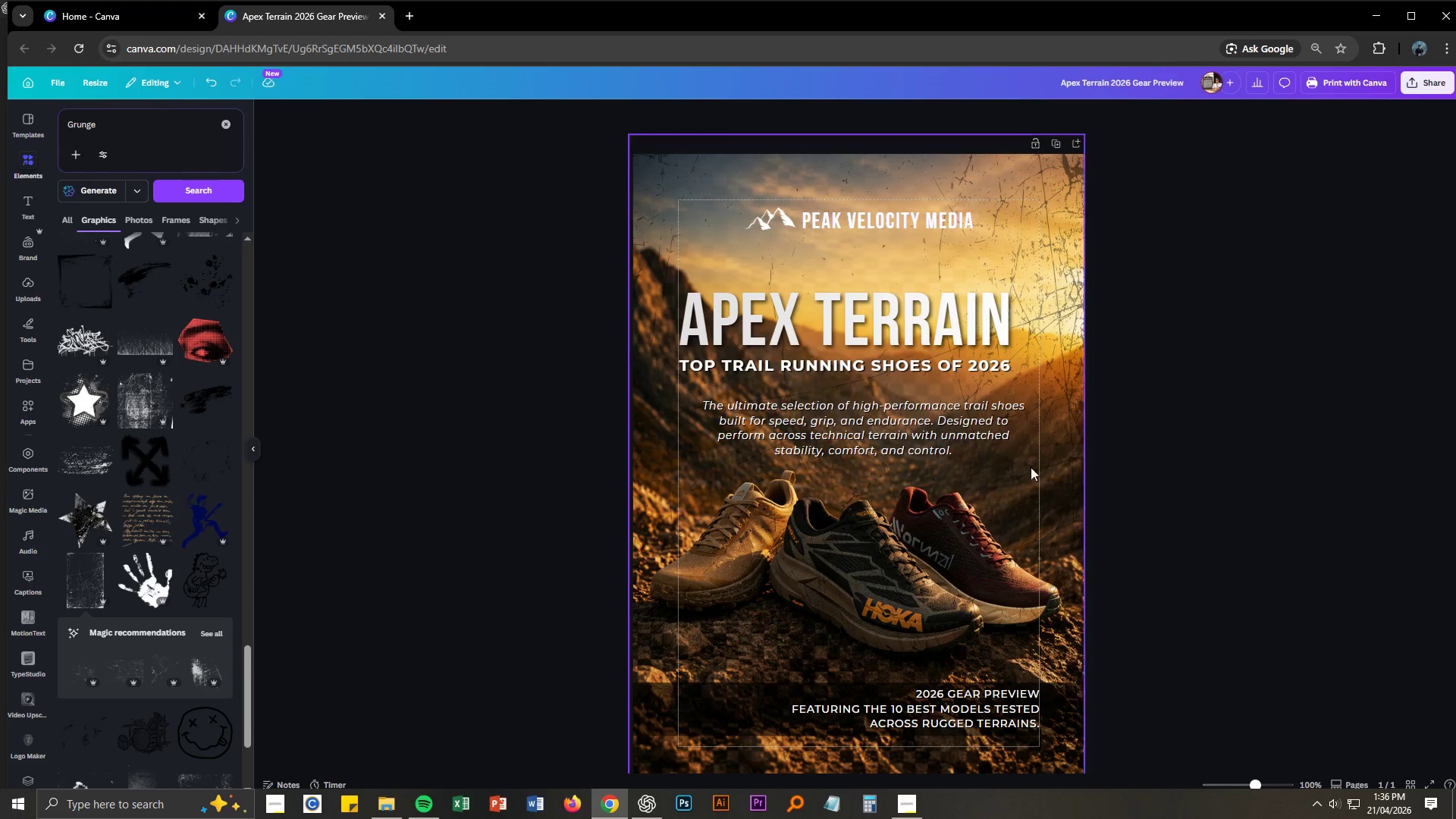 
left_click([947, 428])
 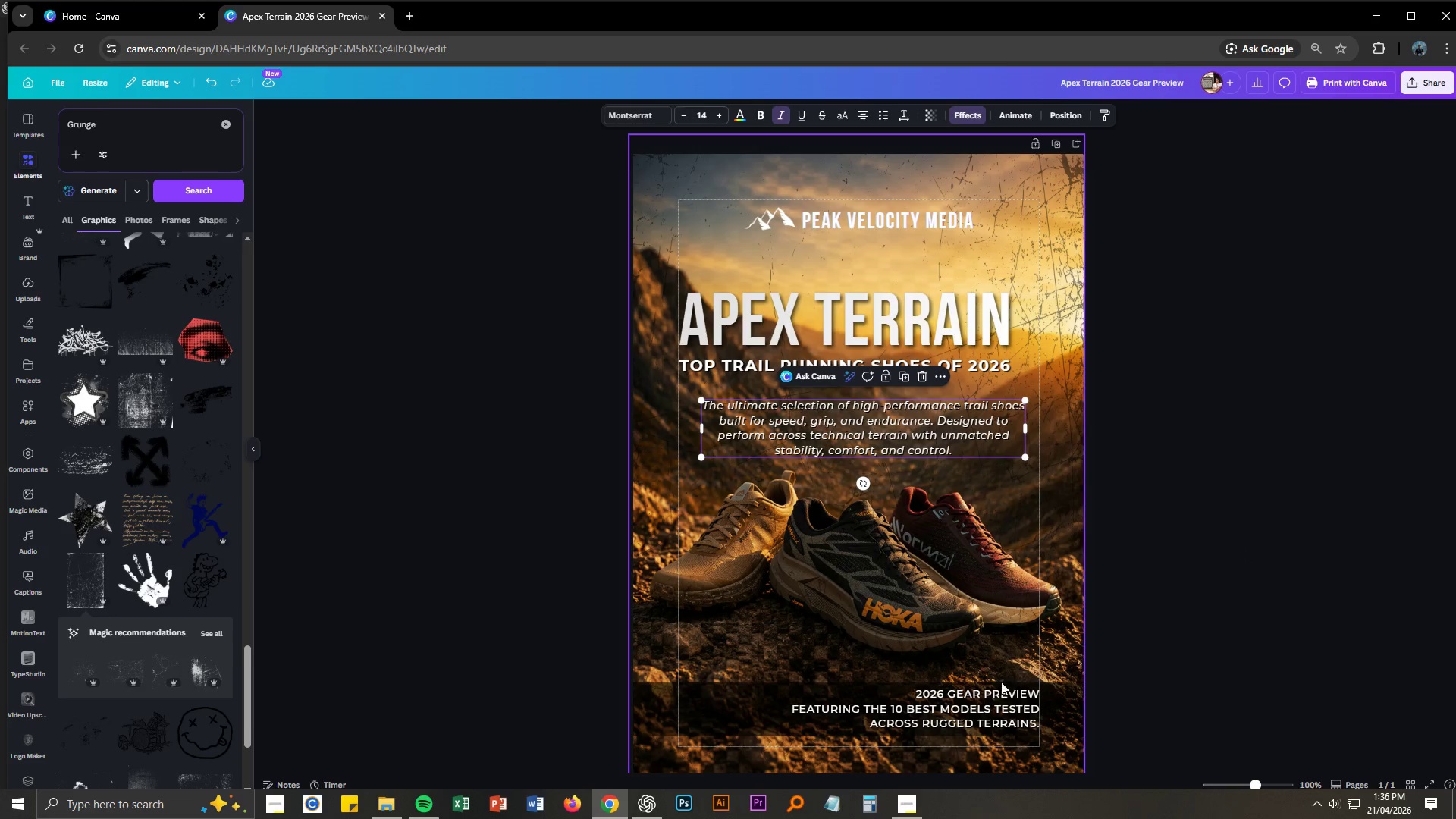 
left_click([990, 696])
 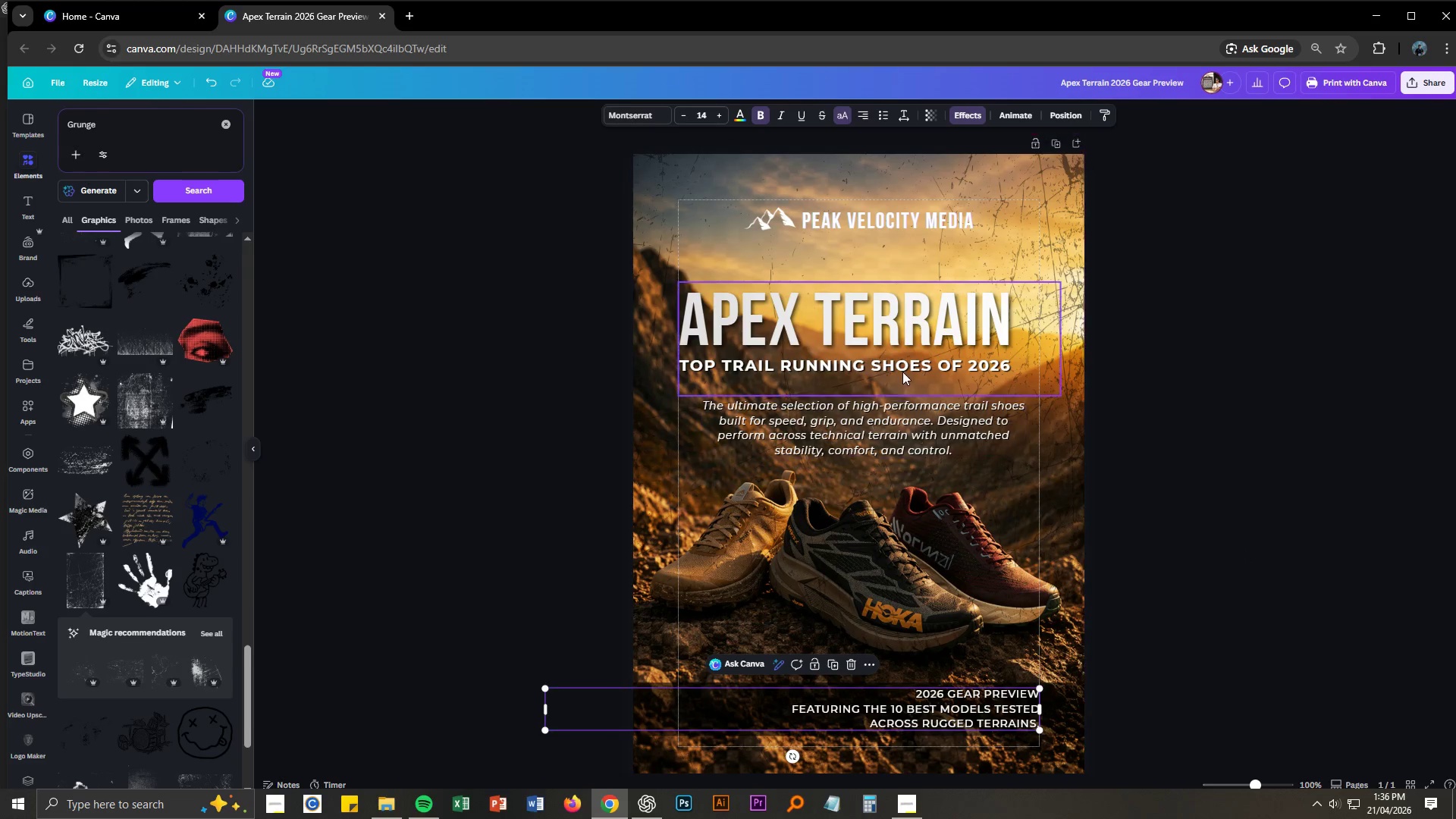 
left_click([902, 327])
 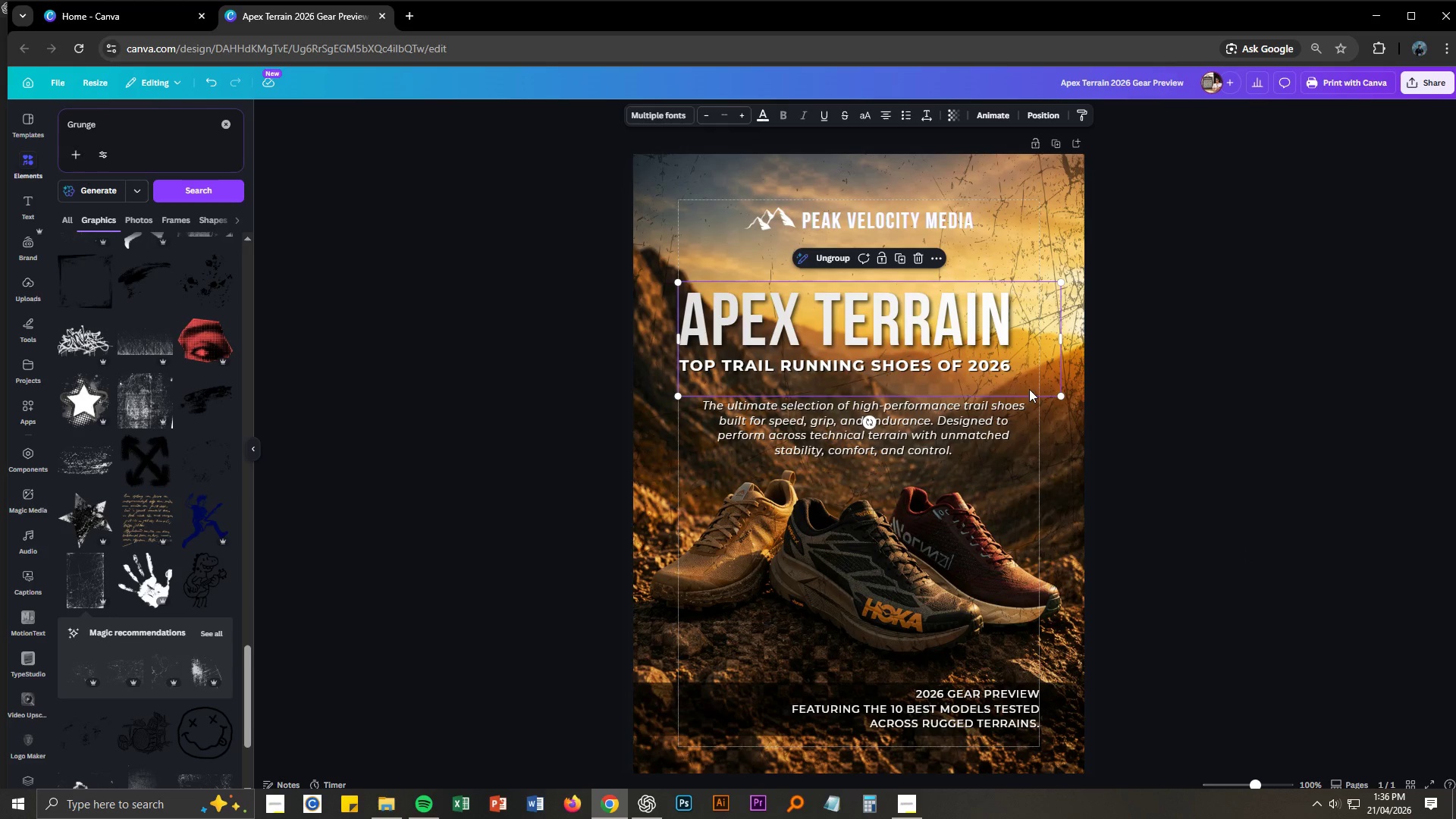 
double_click([996, 371])
 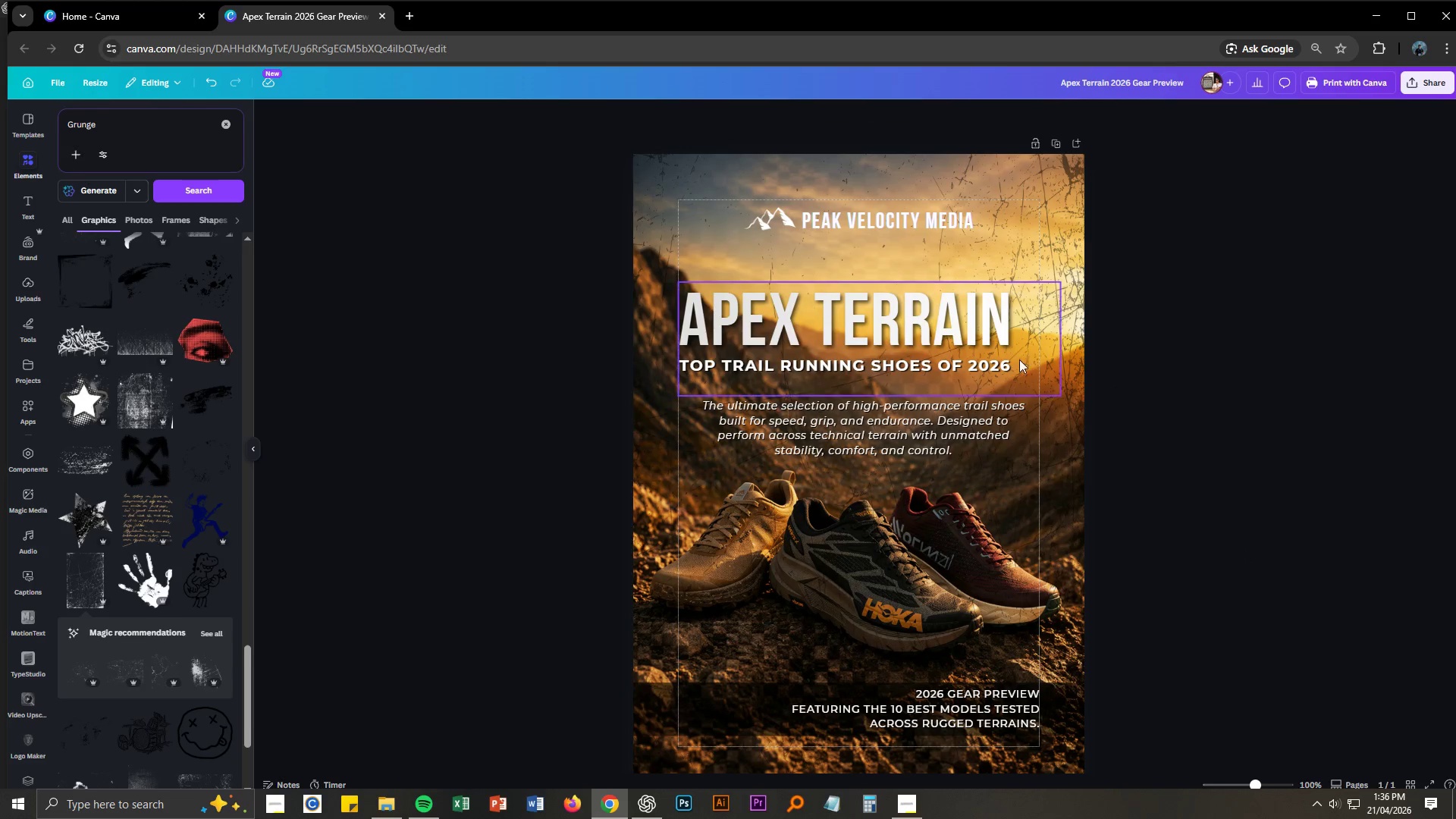 
double_click([966, 333])
 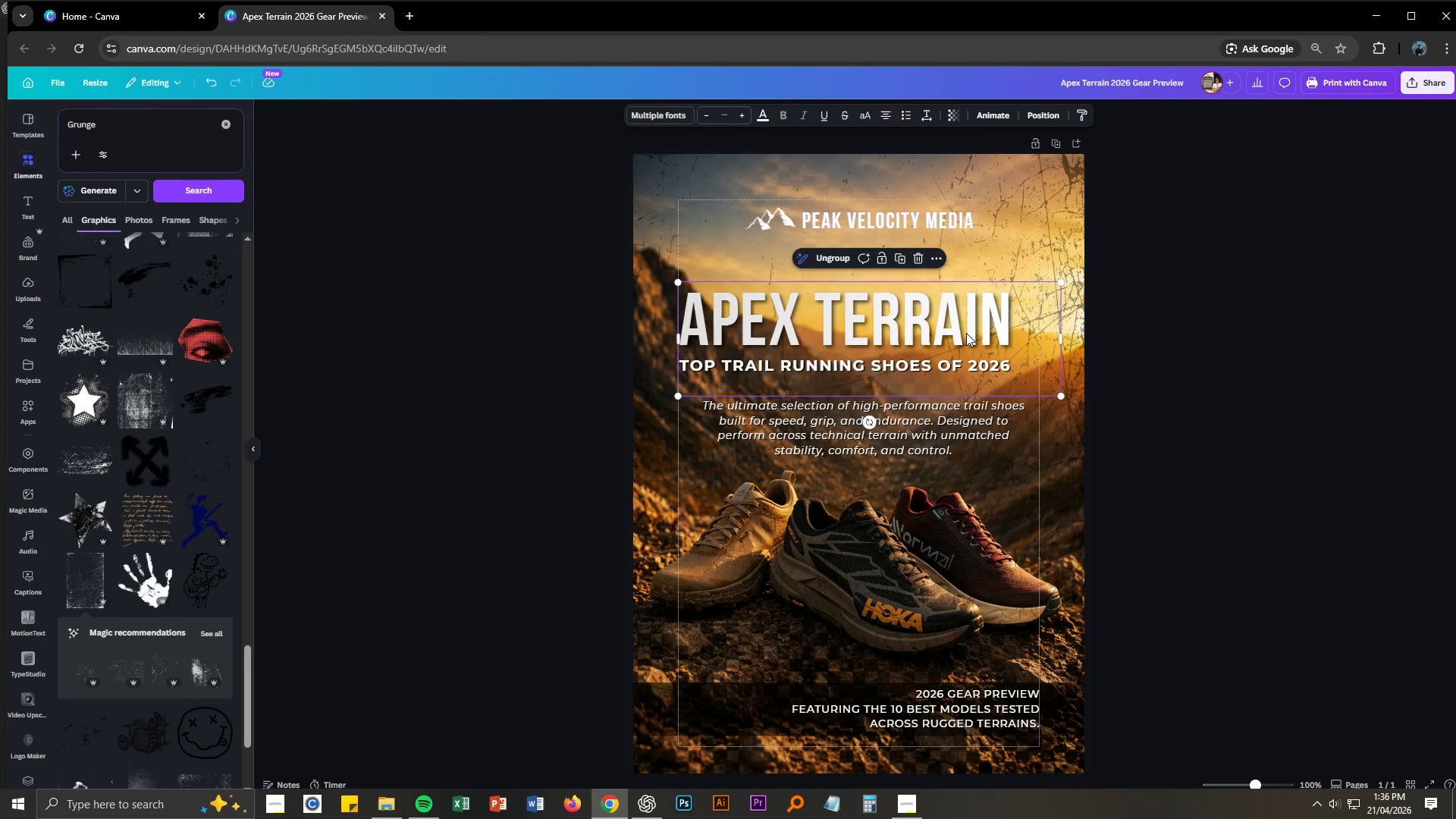 
triple_click([966, 333])
 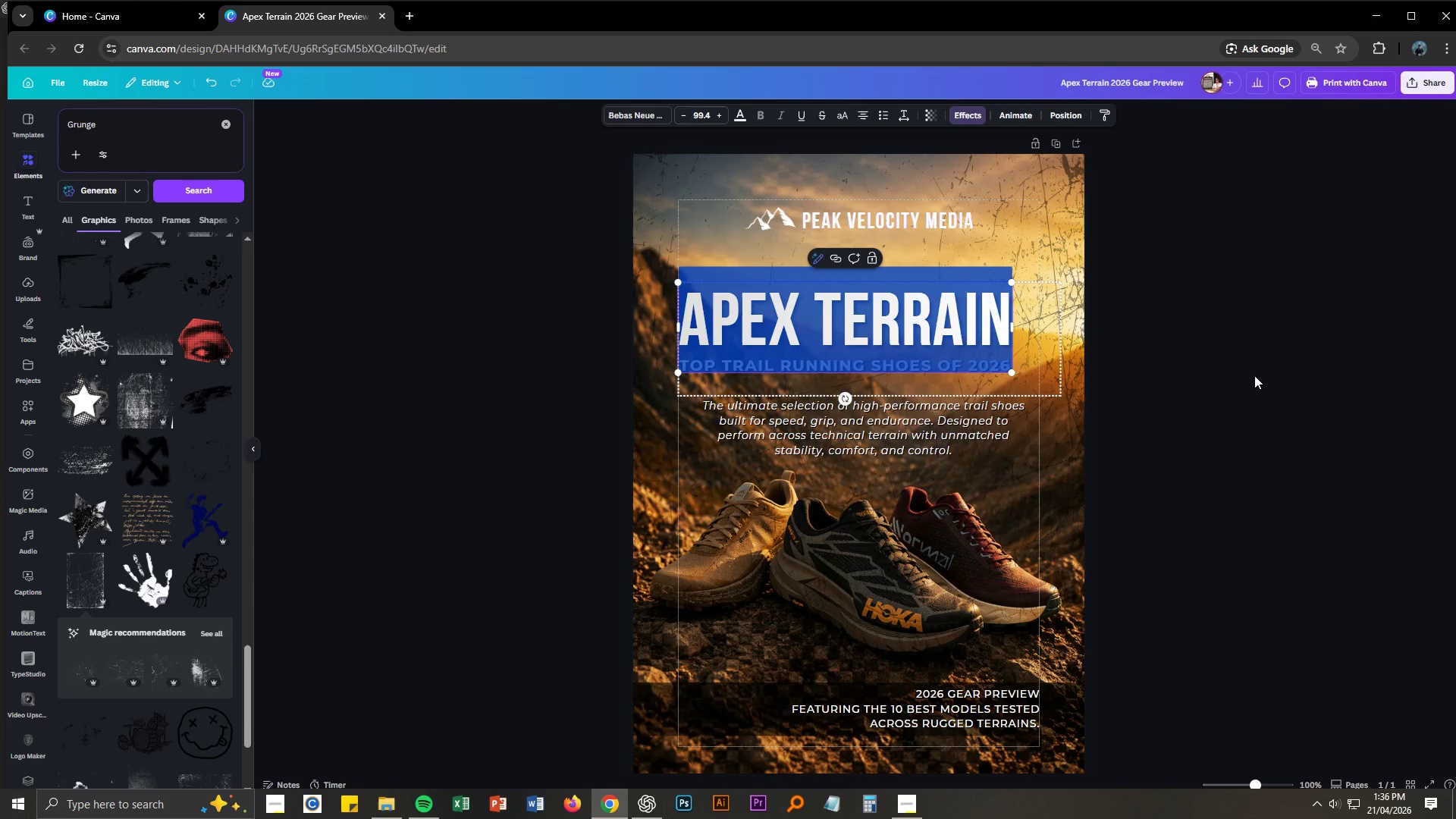 
left_click([1254, 375])
 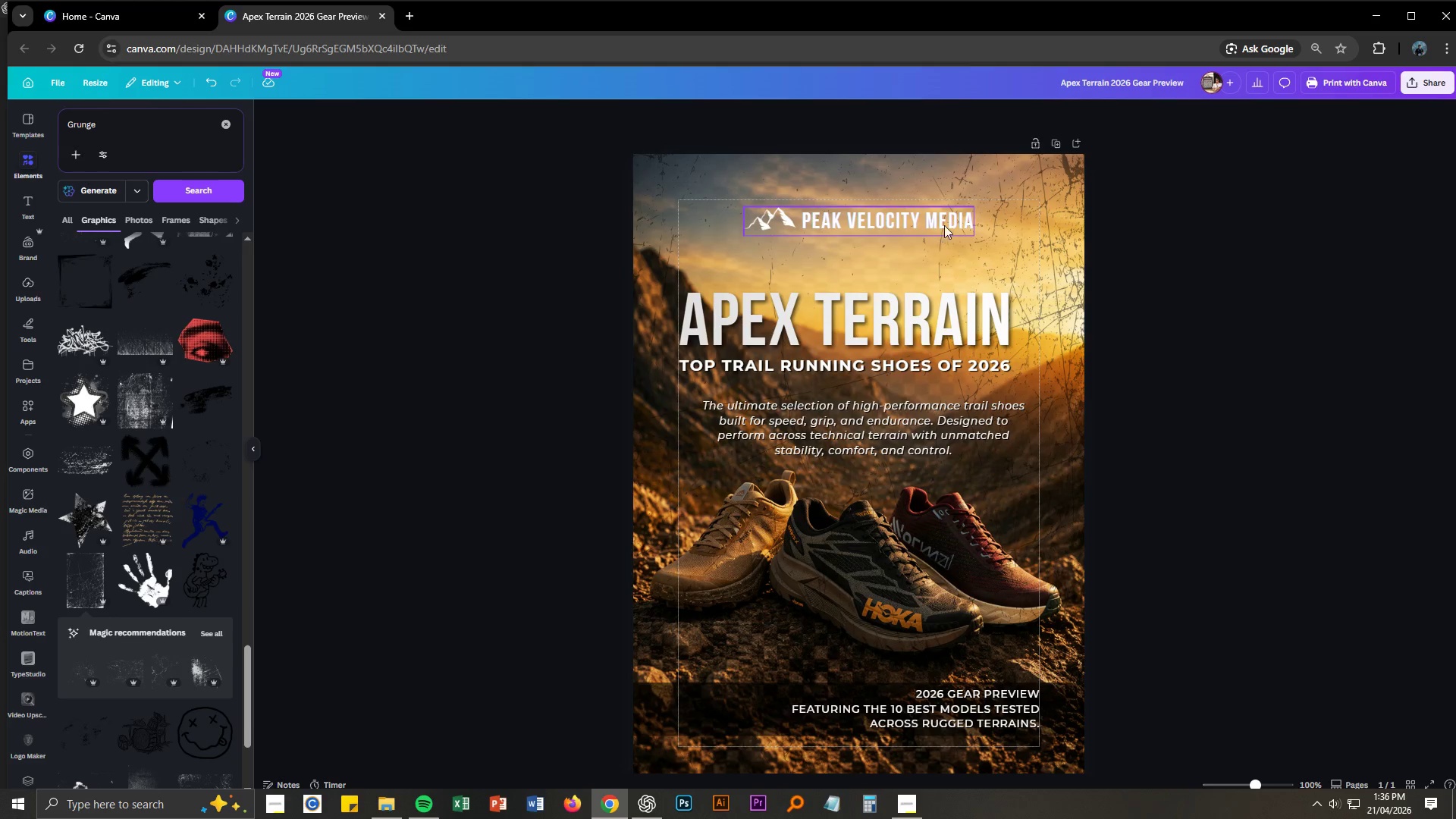 
left_click([942, 223])
 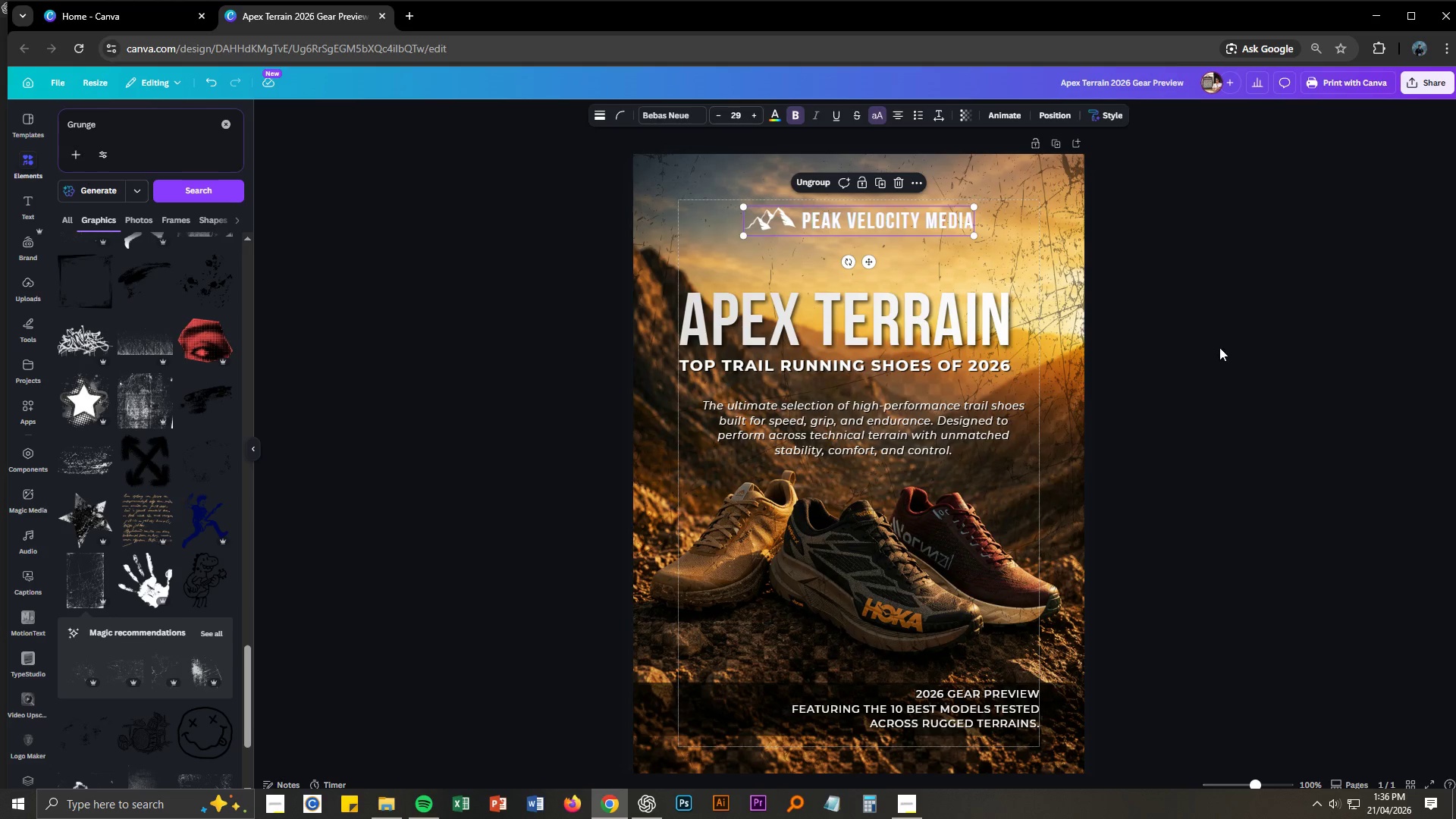 
left_click([1223, 347])
 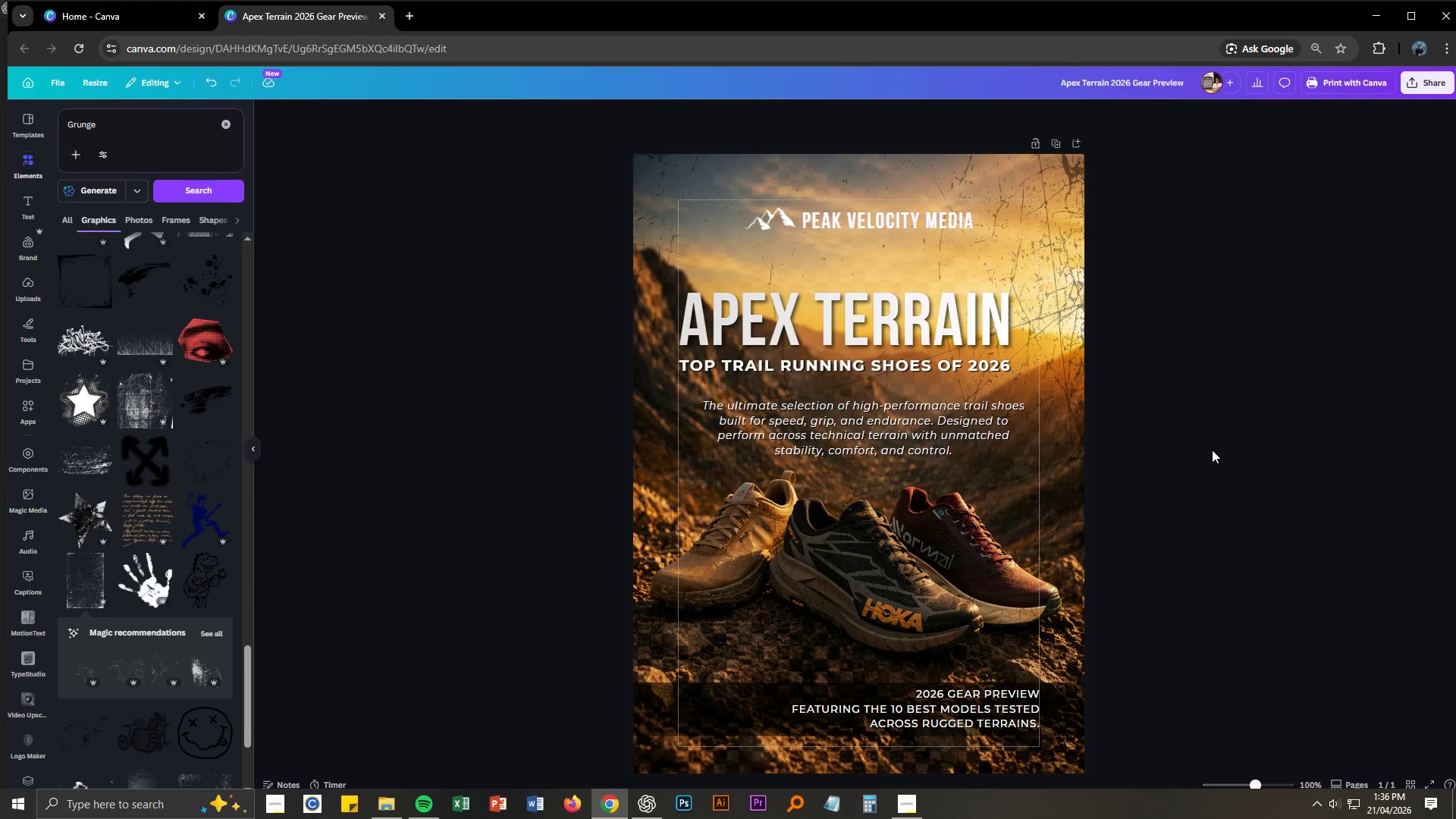 
scroll: coordinate [1212, 450], scroll_direction: up, amount: 2.0
 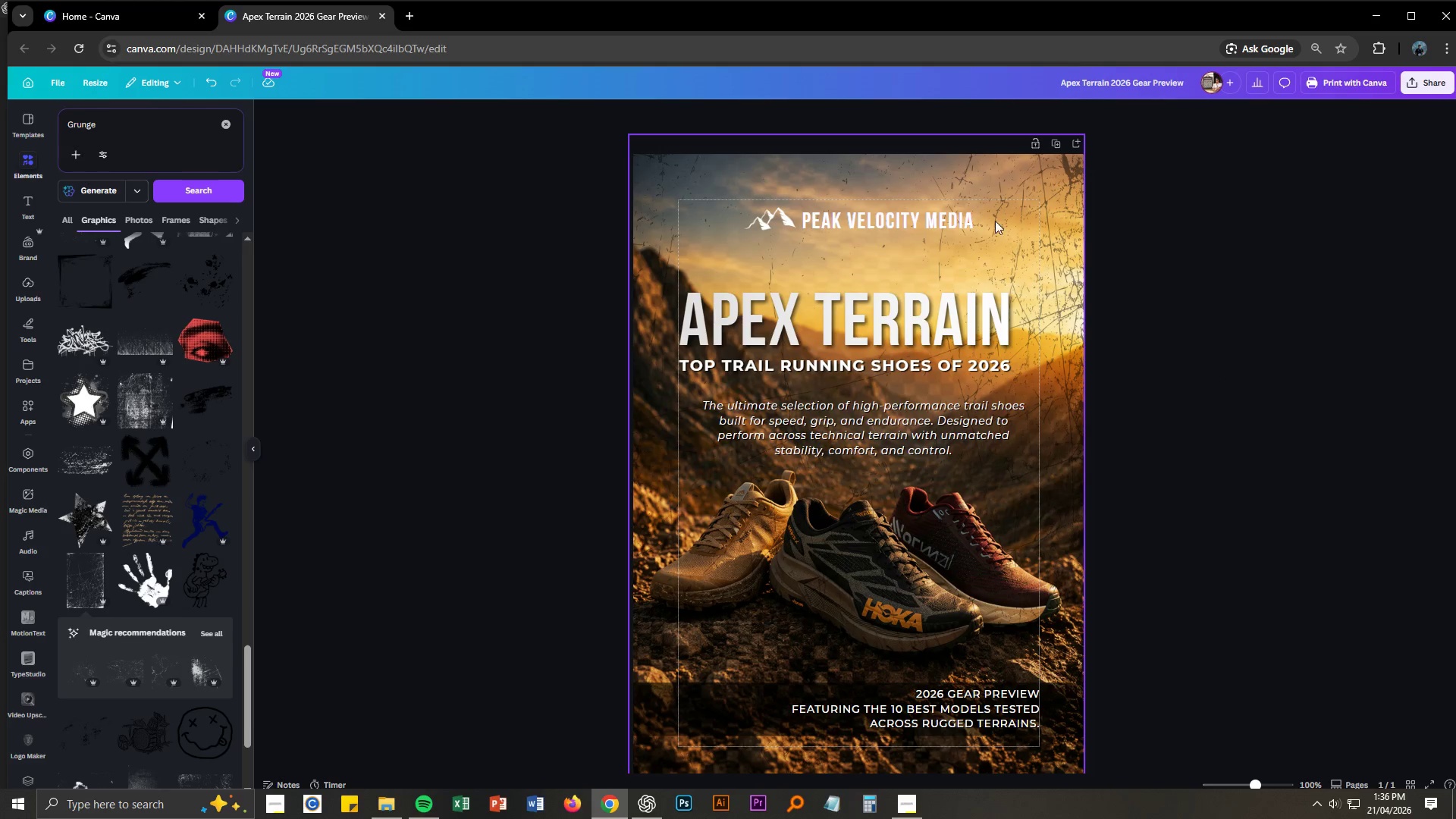 
left_click([1076, 184])
 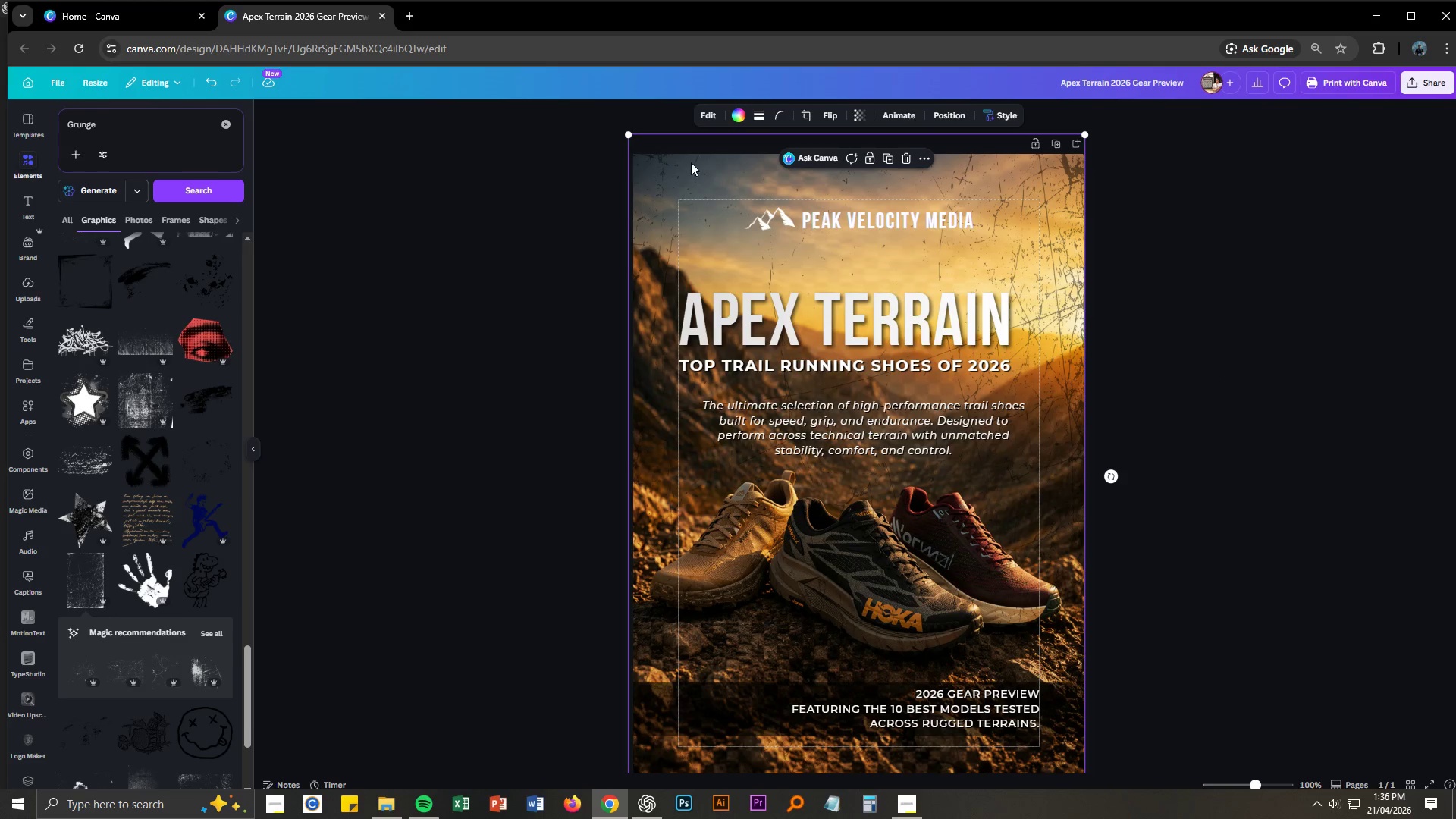 
left_click([704, 115])
 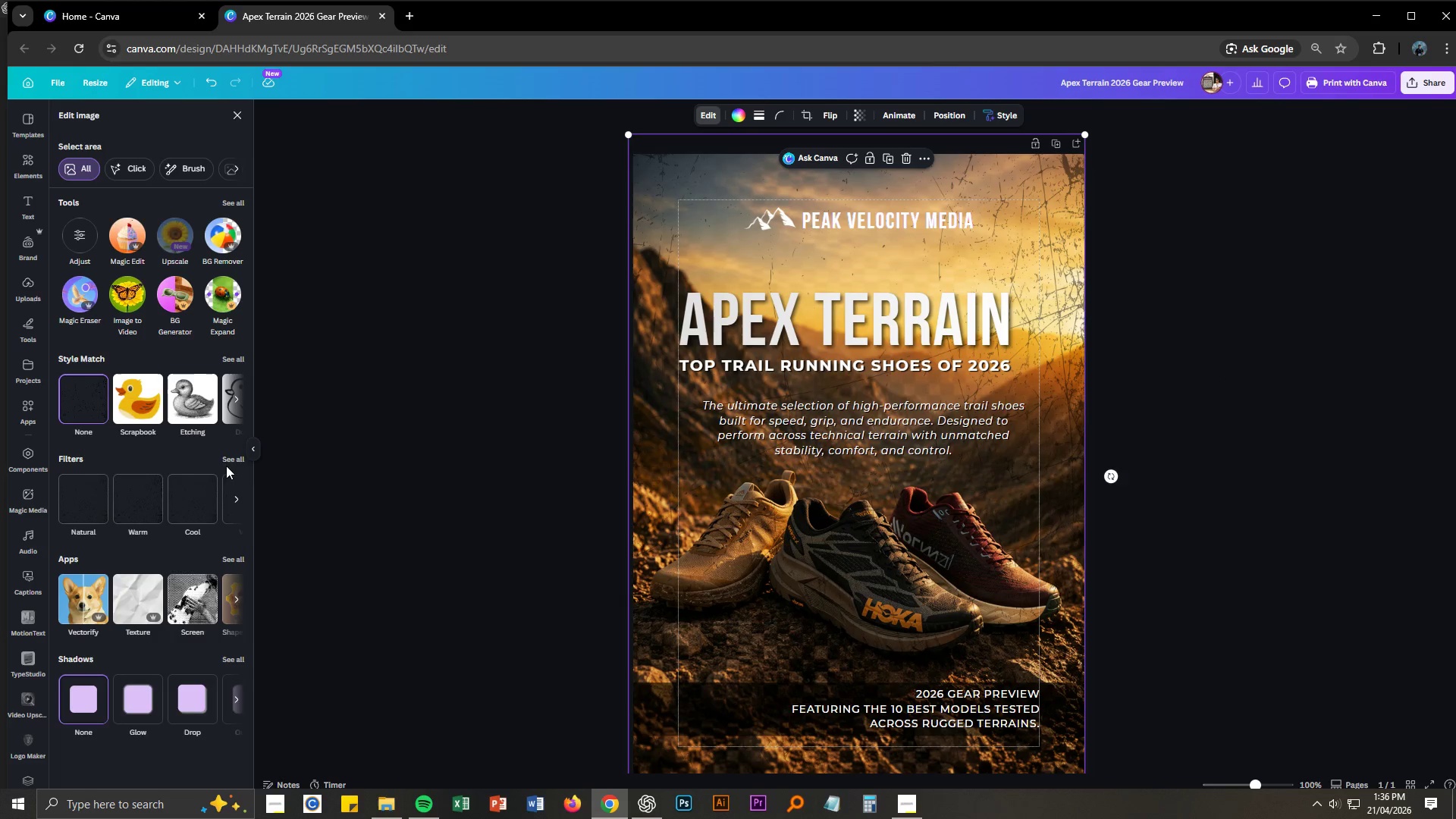 
left_click([228, 460])
 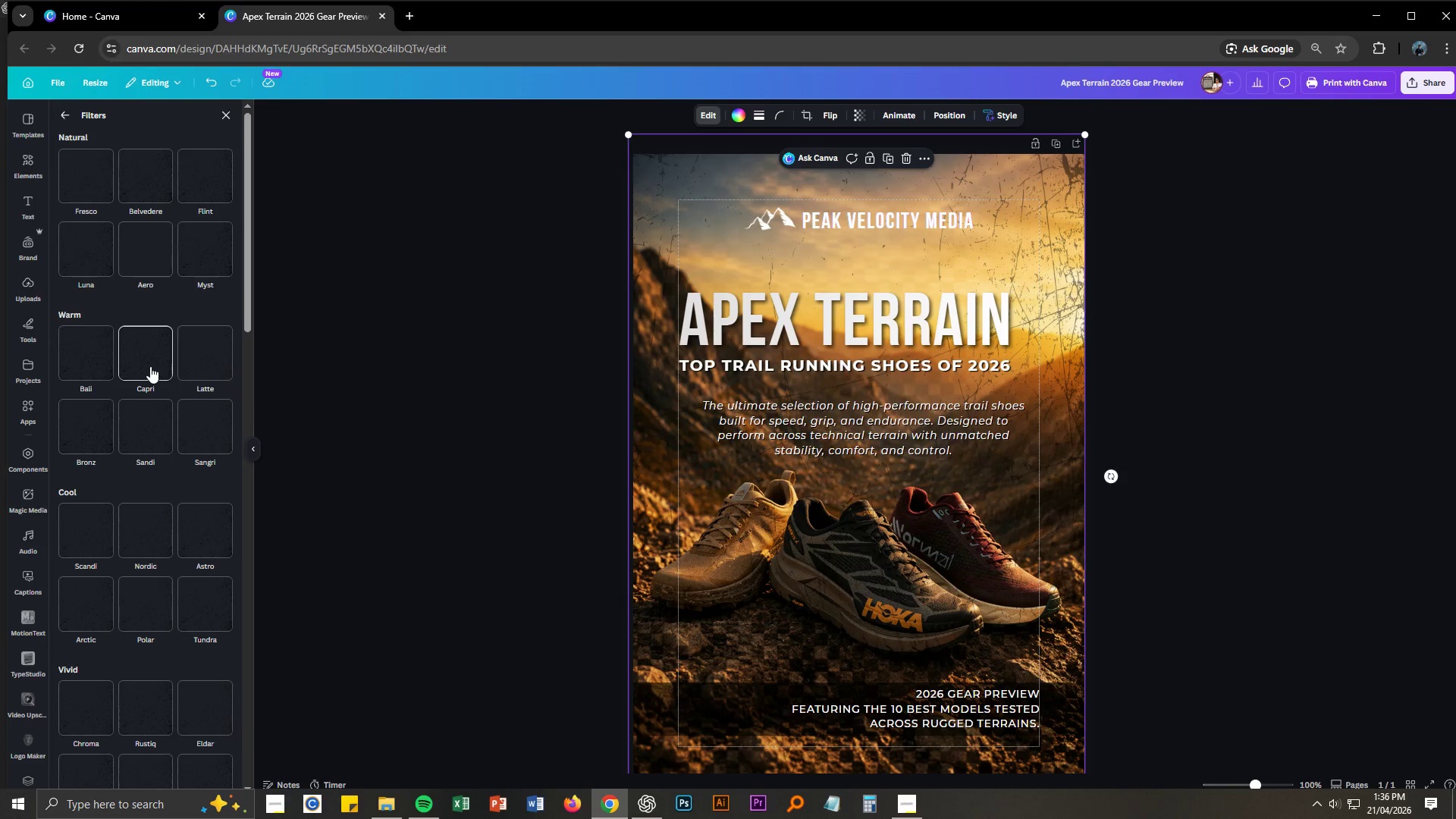 
left_click([113, 362])
 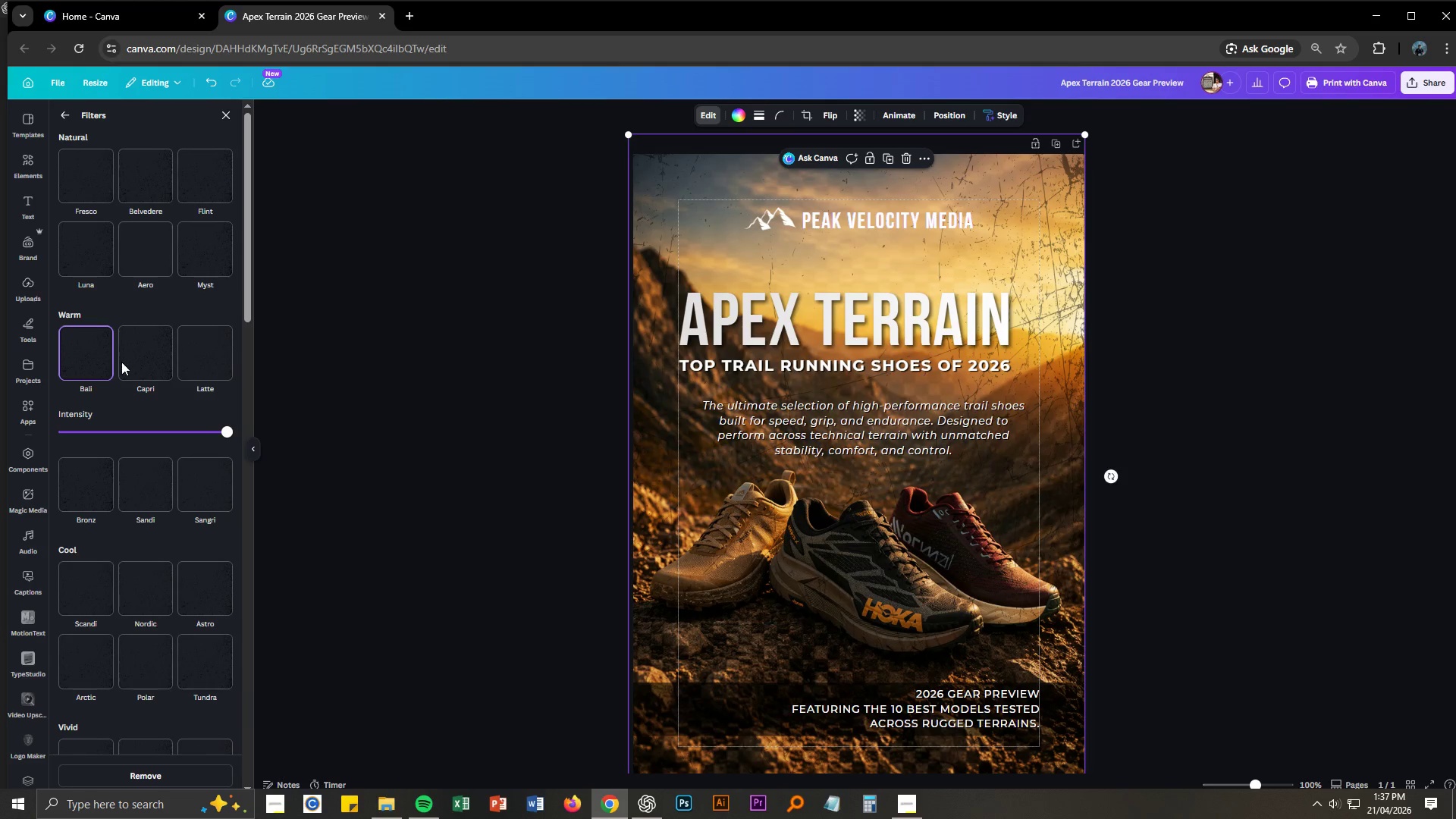 
left_click([158, 366])
 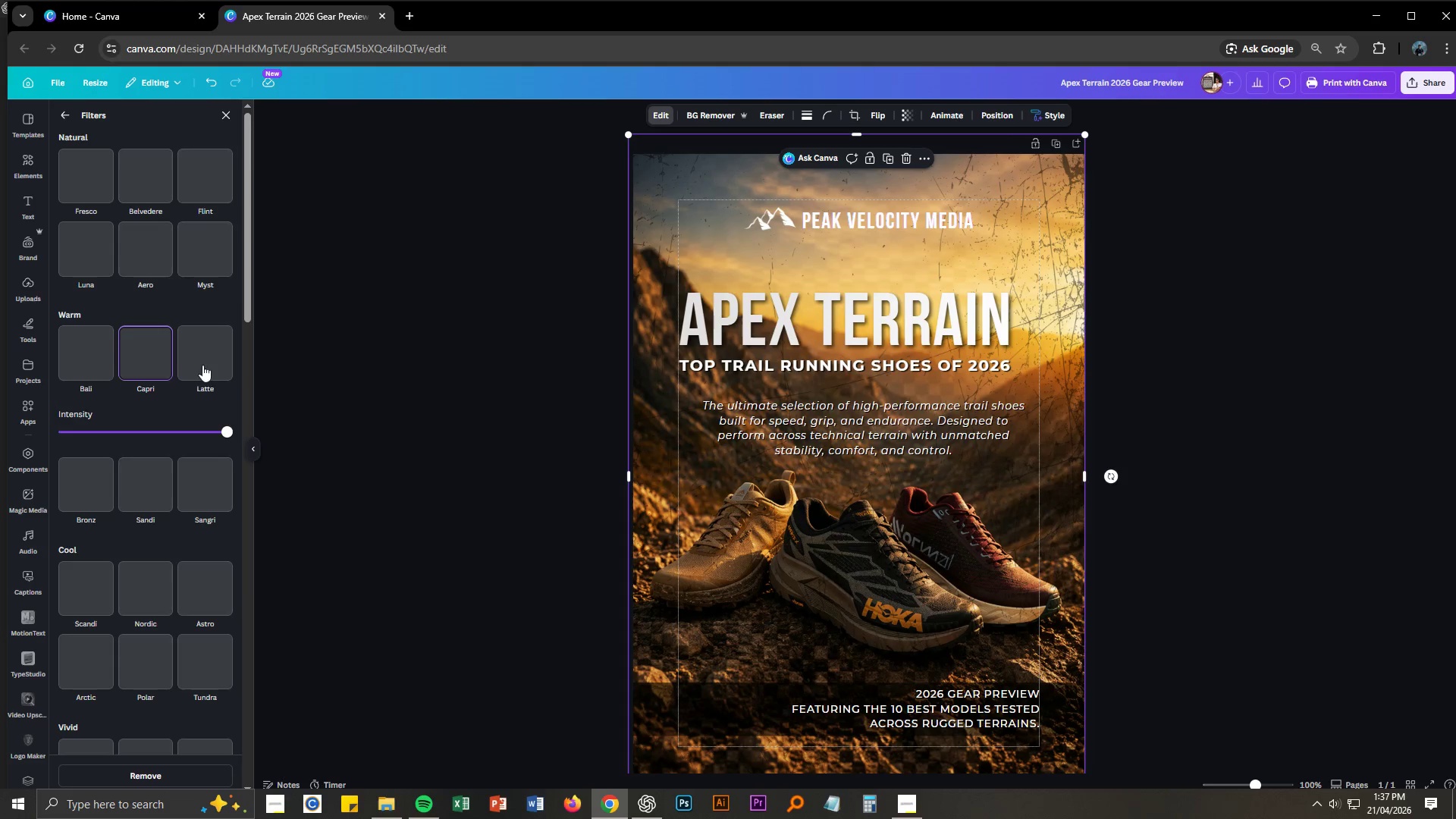 
left_click([243, 370])
 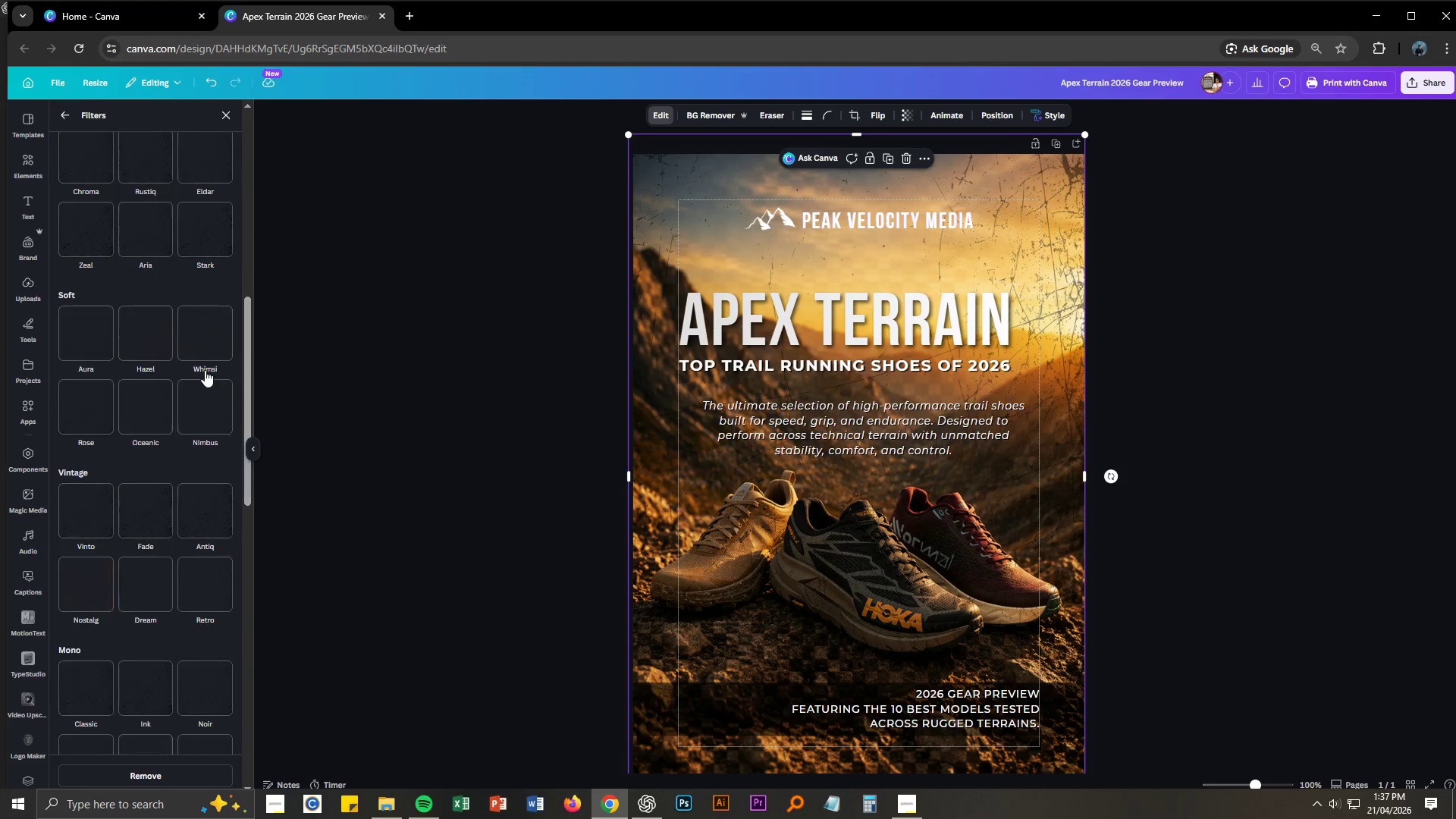 
left_click([200, 337])
 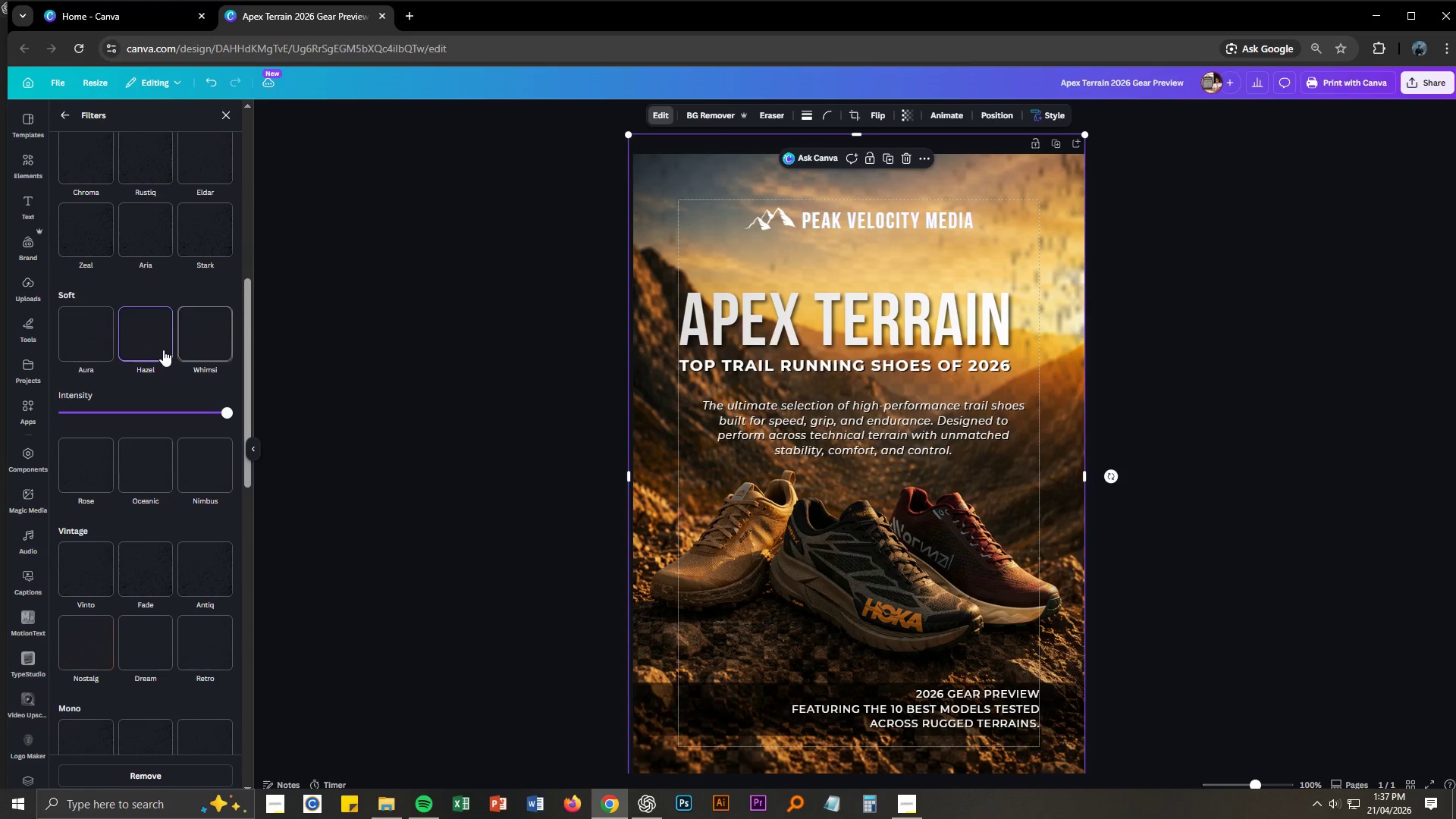 
wait(5.78)
 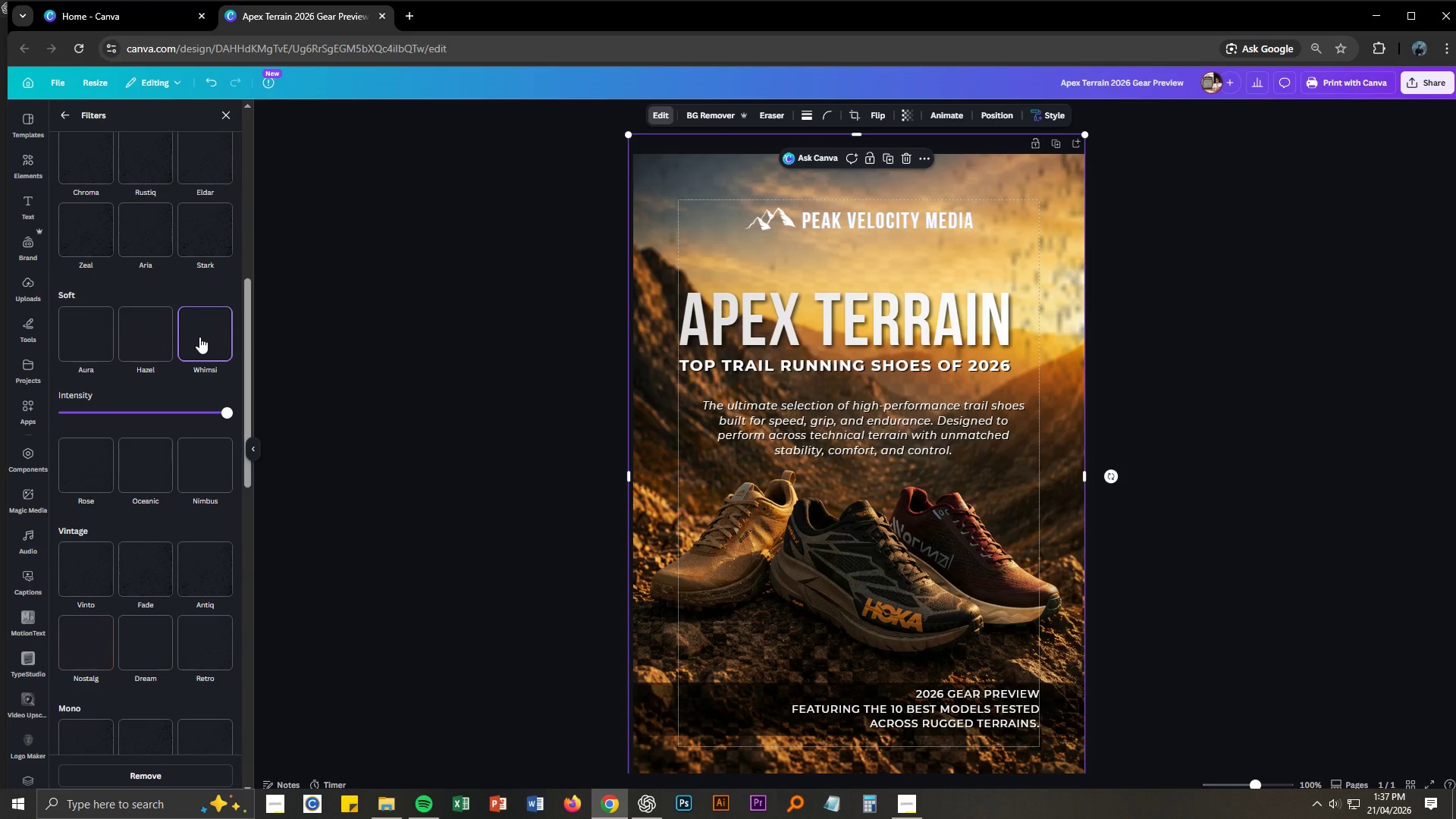 
scroll: coordinate [150, 460], scroll_direction: up, amount: 7.0
 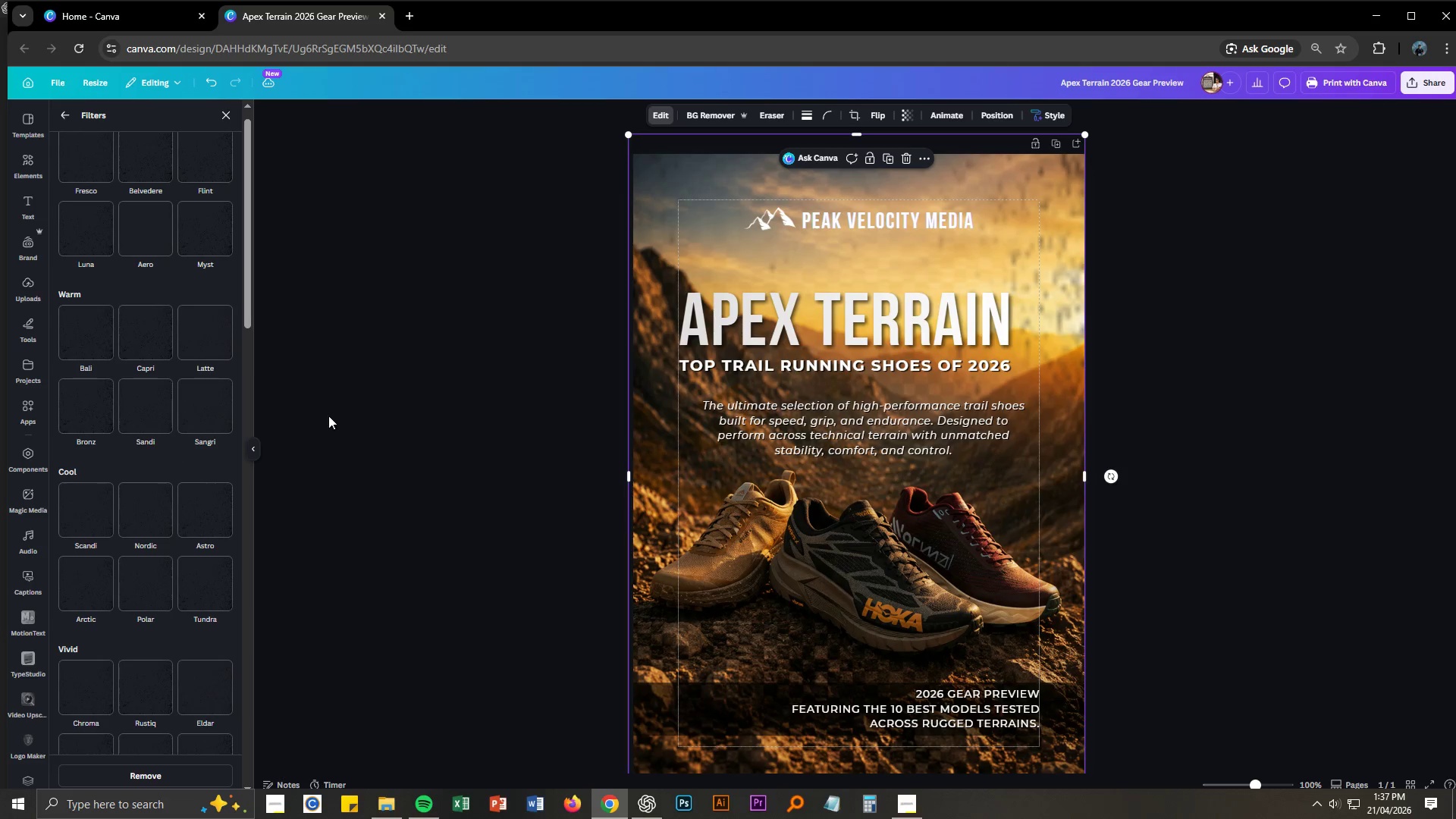 
left_click([456, 391])
 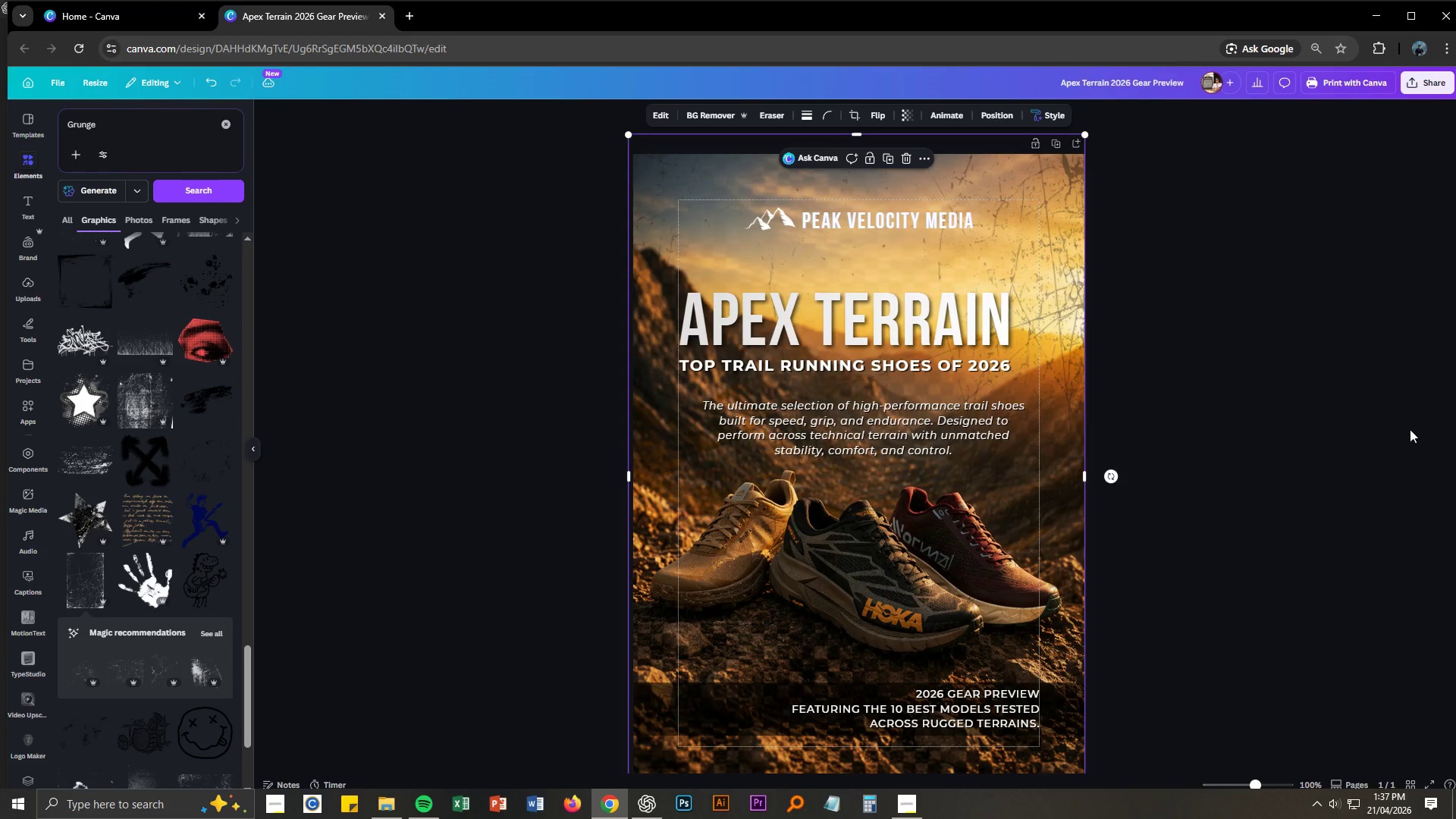 
key(Control+ControlLeft)
 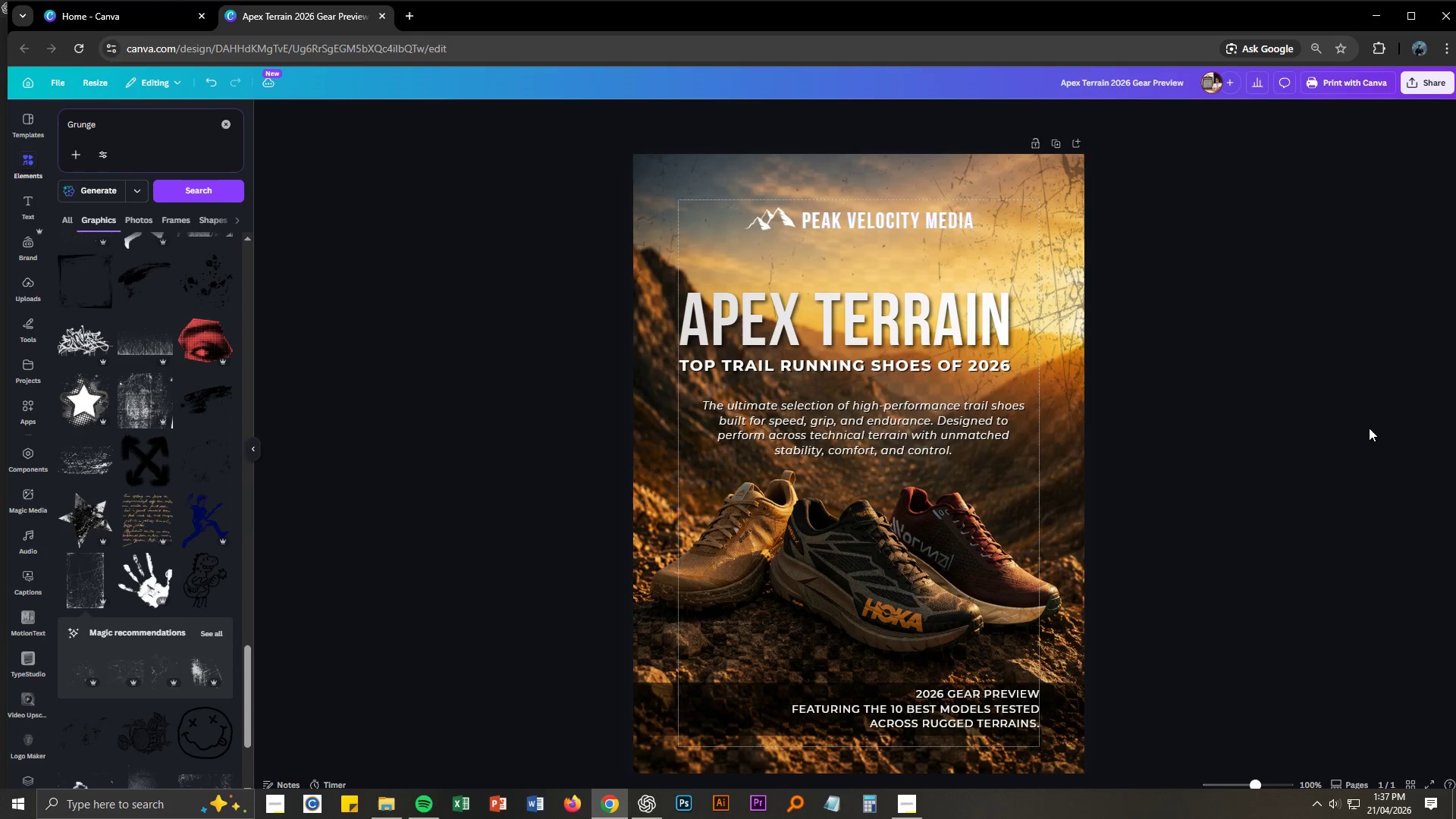 
key(Control+S)
 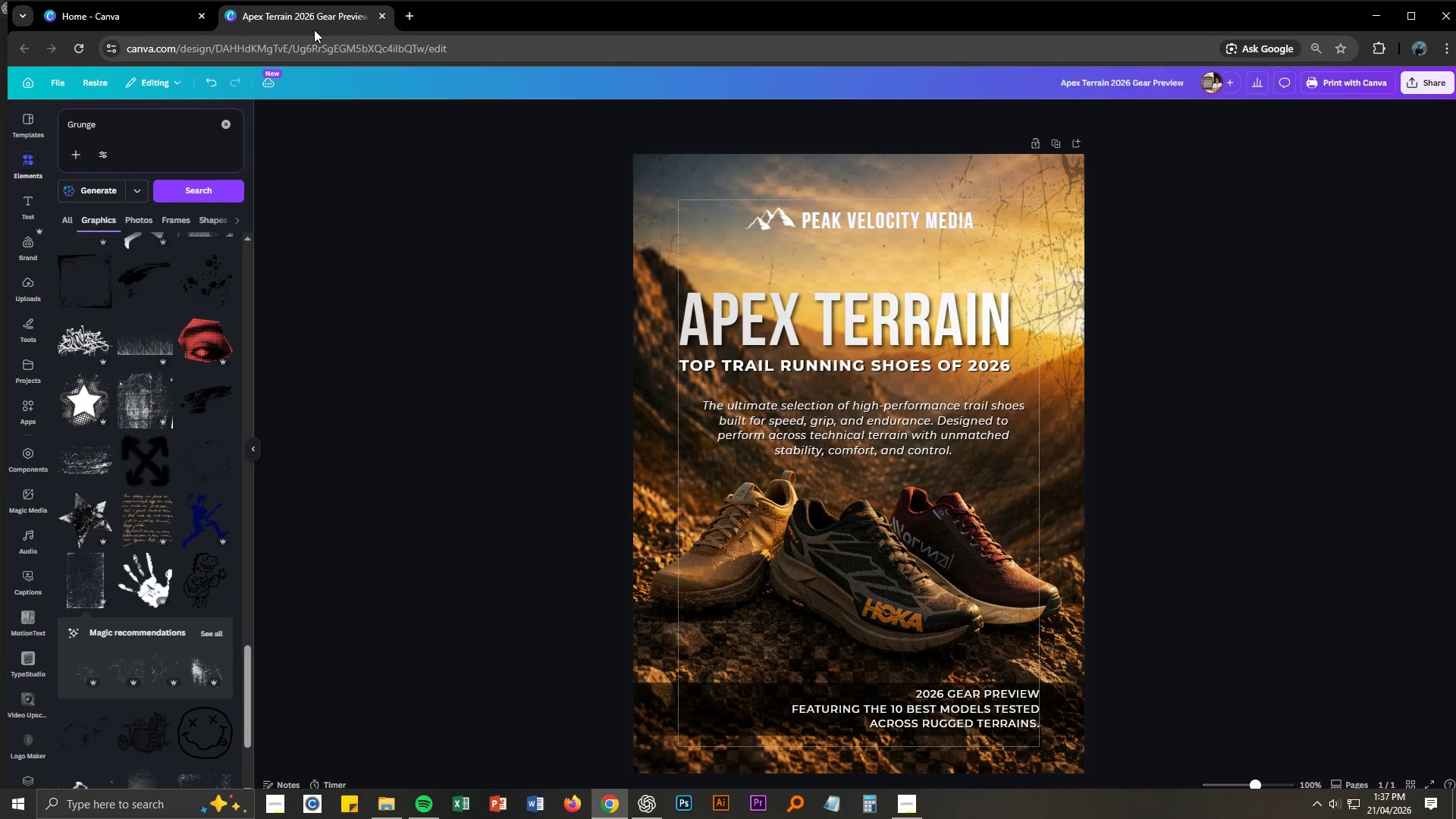 
key(Control+R)
 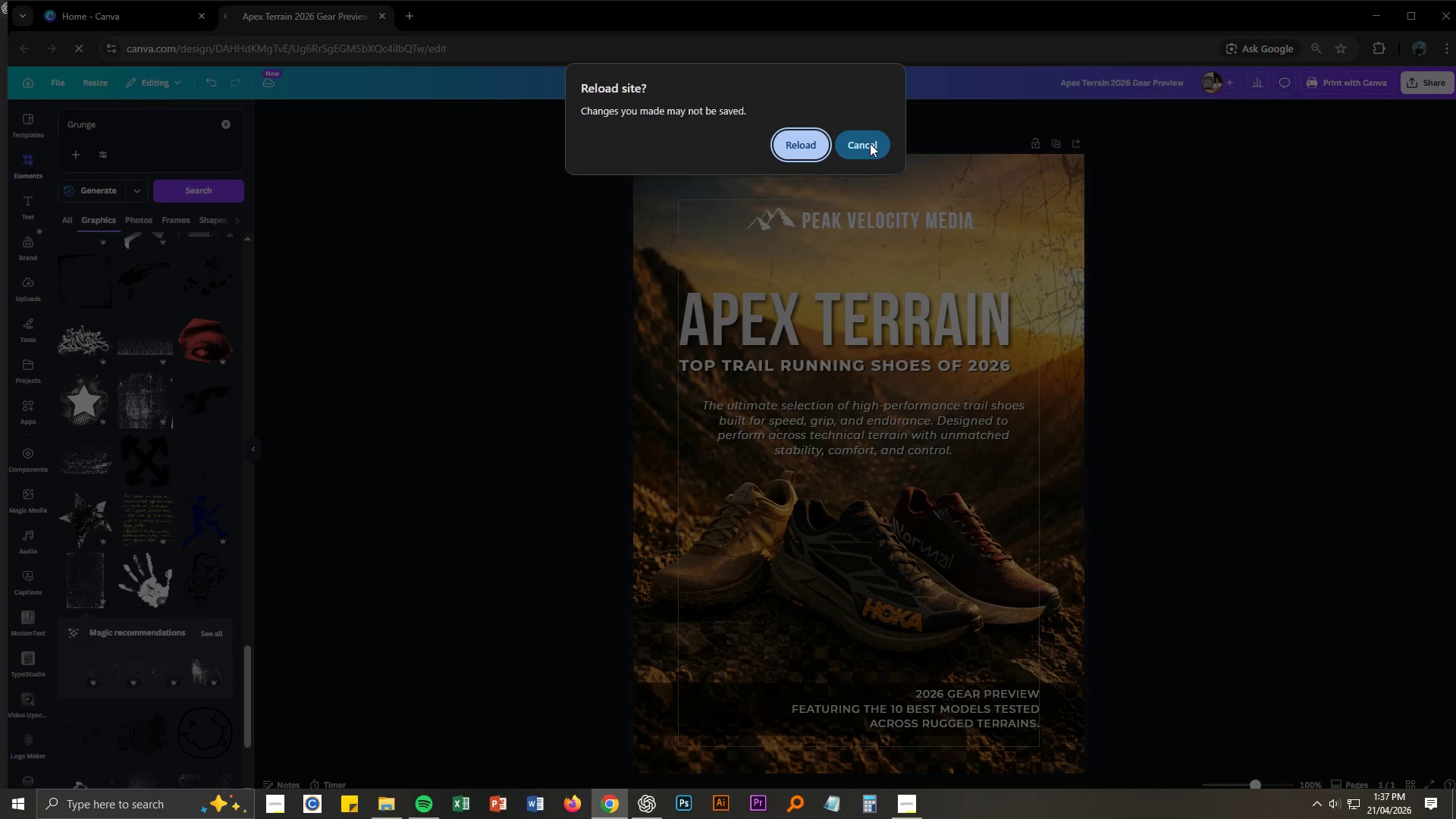 
double_click([1222, 413])
 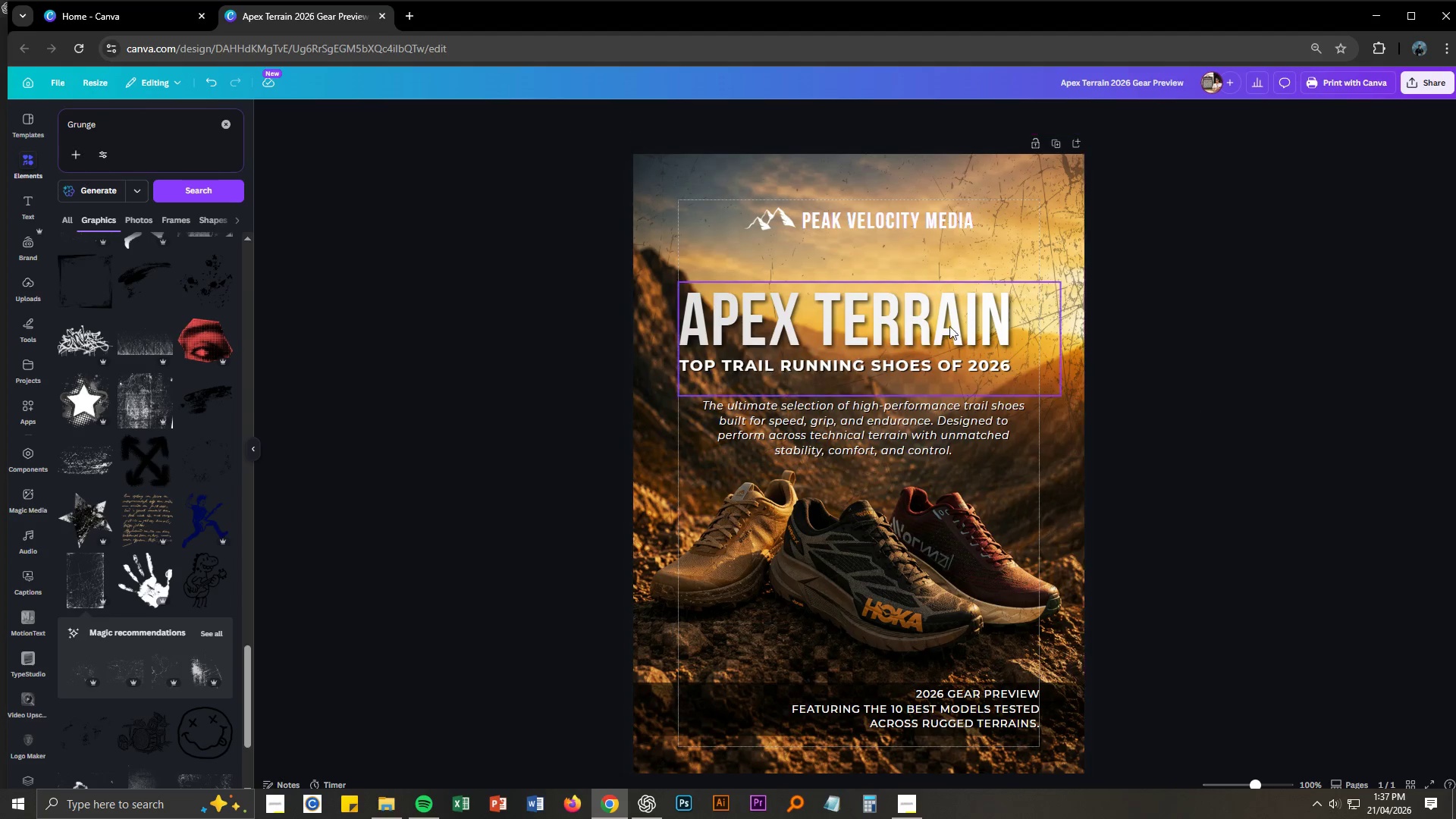 
left_click([1059, 236])
 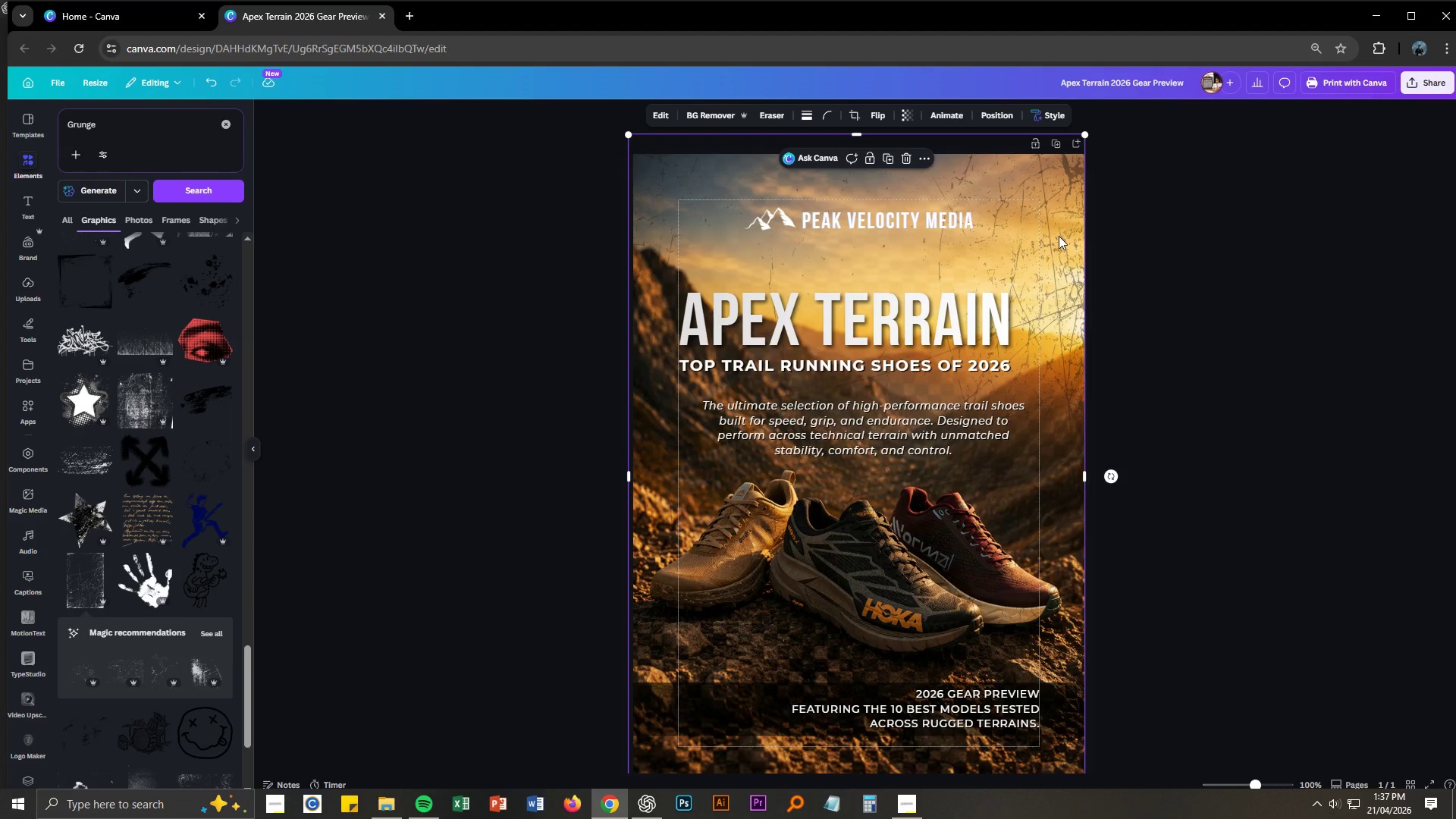 
double_click([1059, 236])
 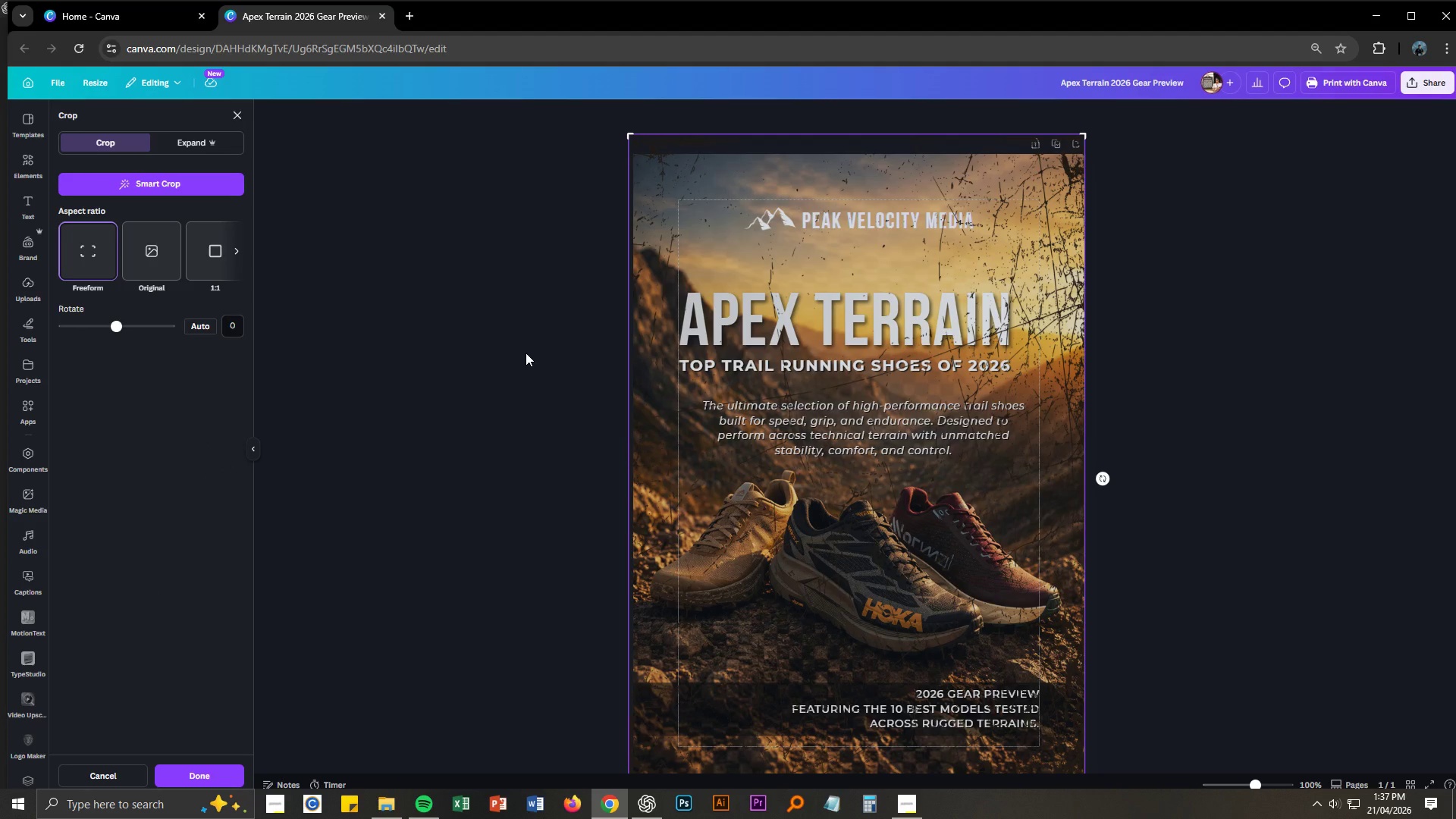 
key(Escape)
 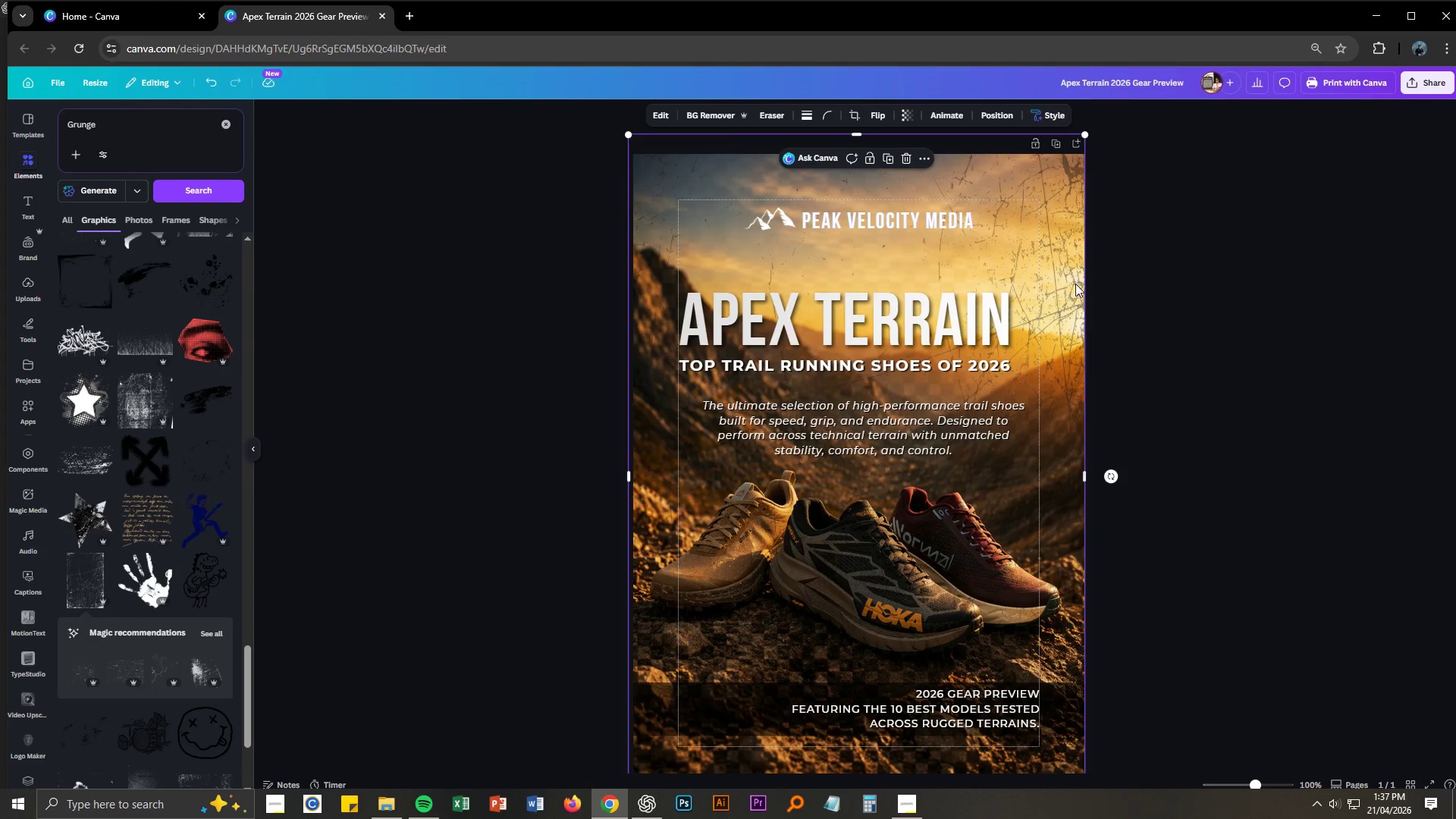 
left_click([1075, 281])
 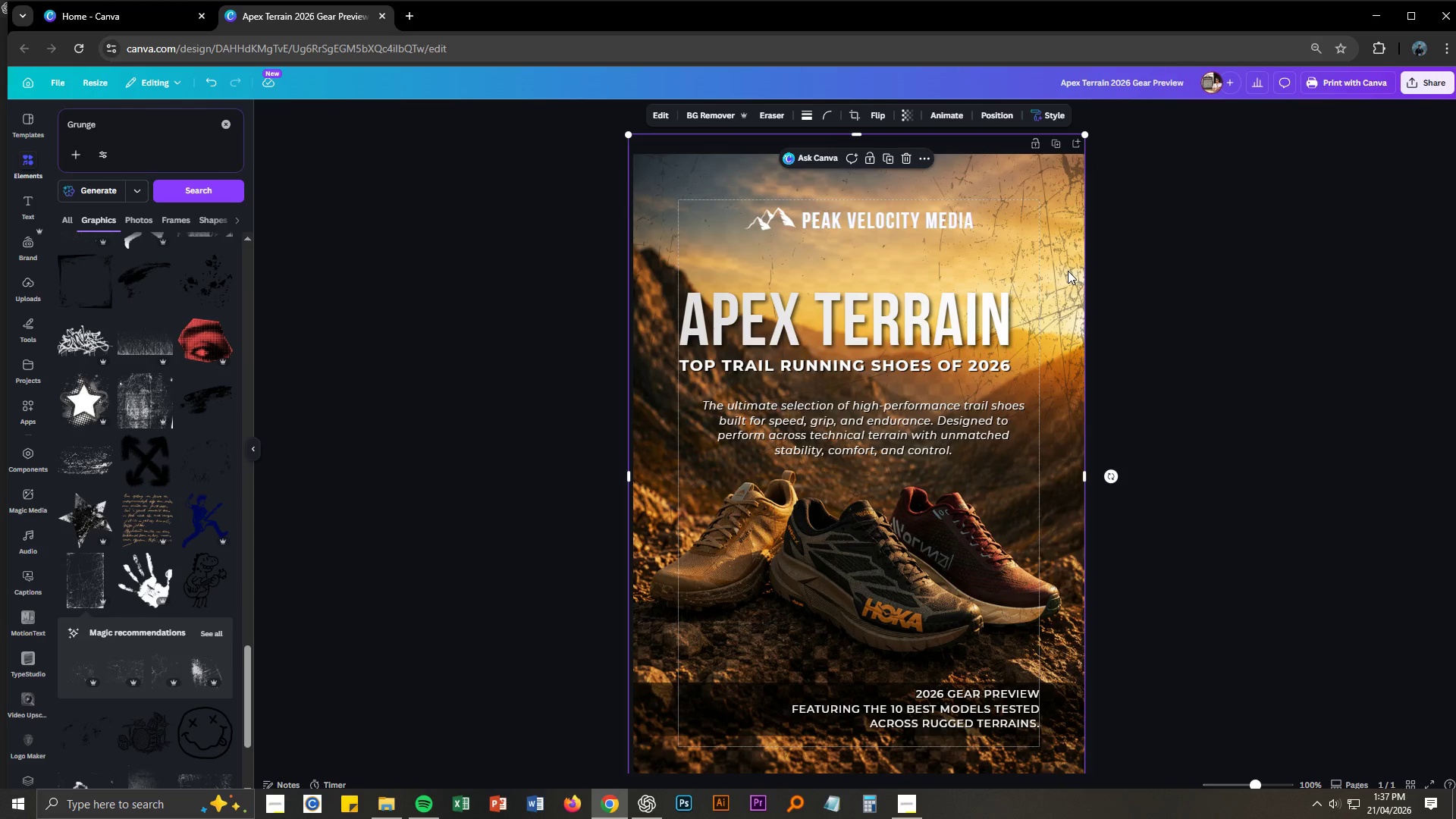 
left_click([1068, 271])
 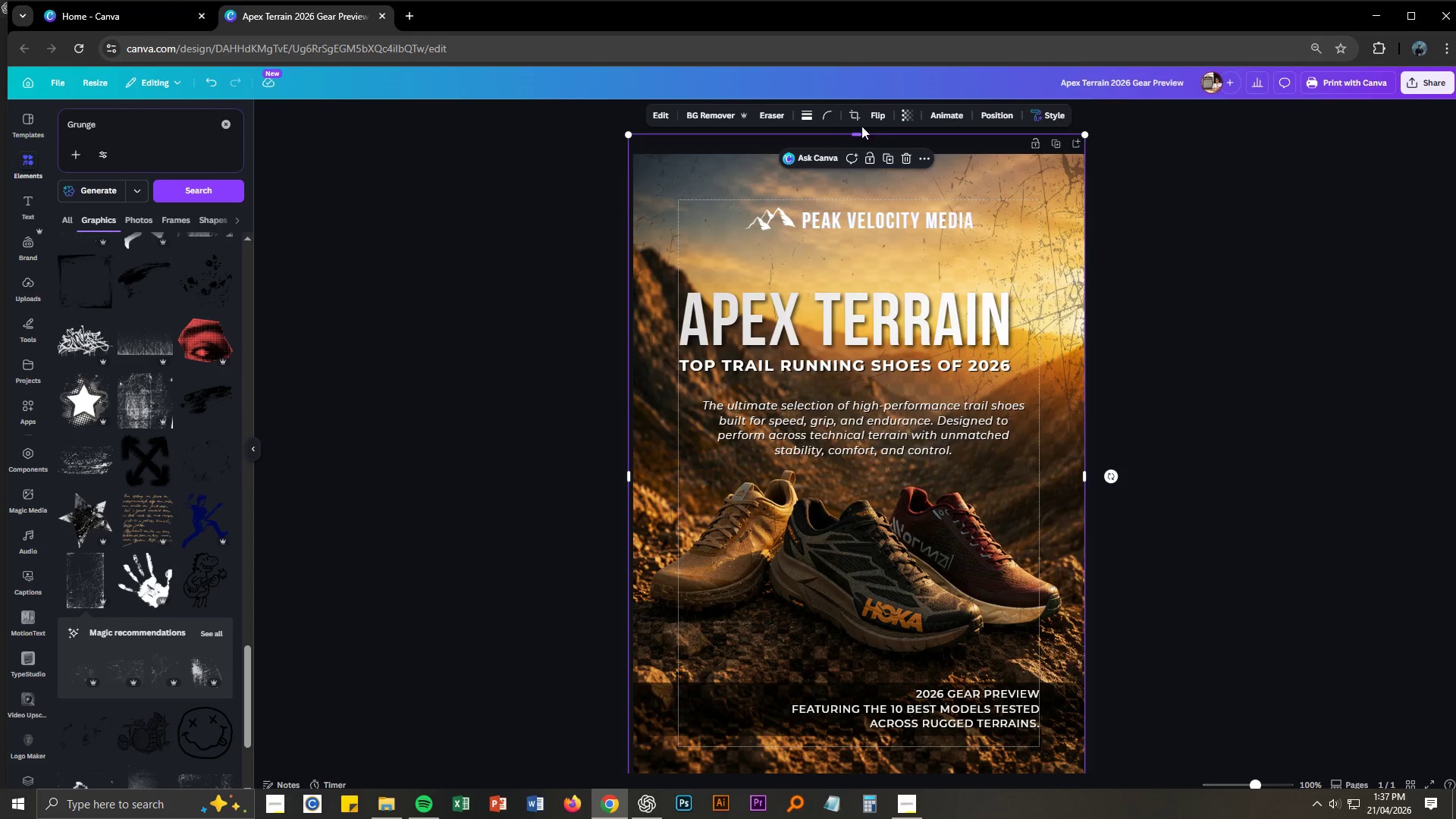 
left_click([902, 122])
 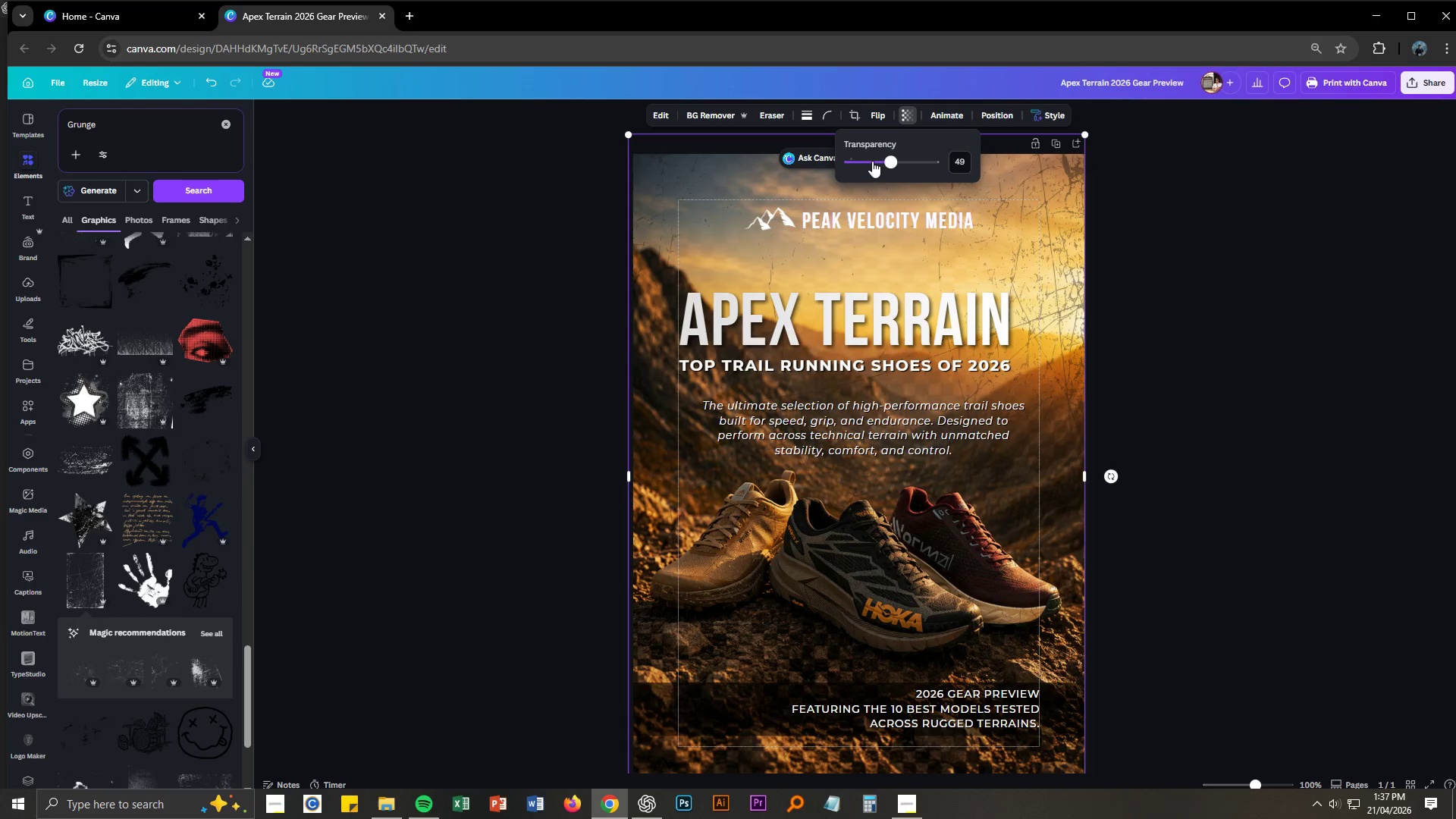 
left_click_drag(start_coordinate=[886, 158], to_coordinate=[993, 168])
 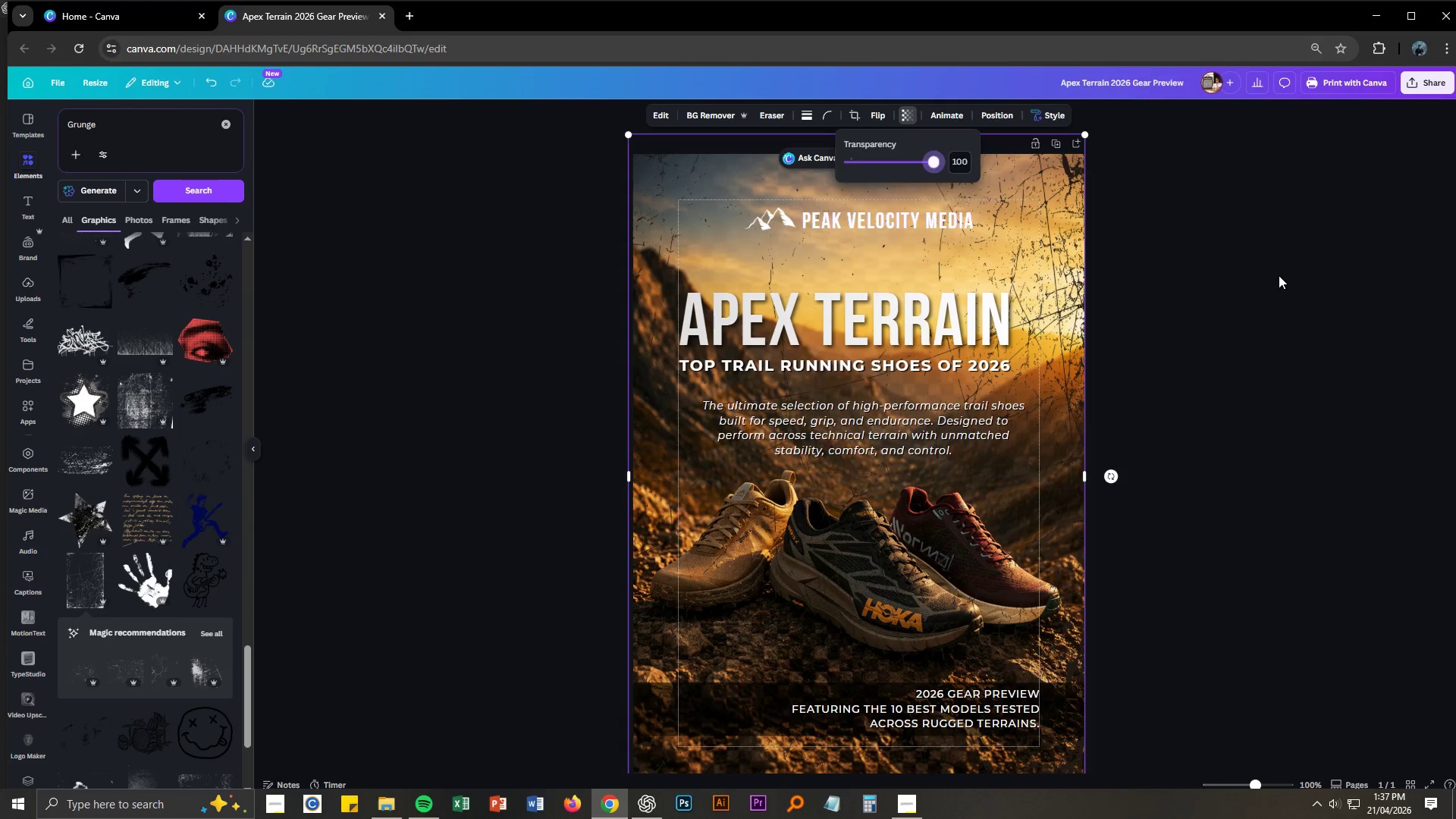 
left_click([1279, 275])
 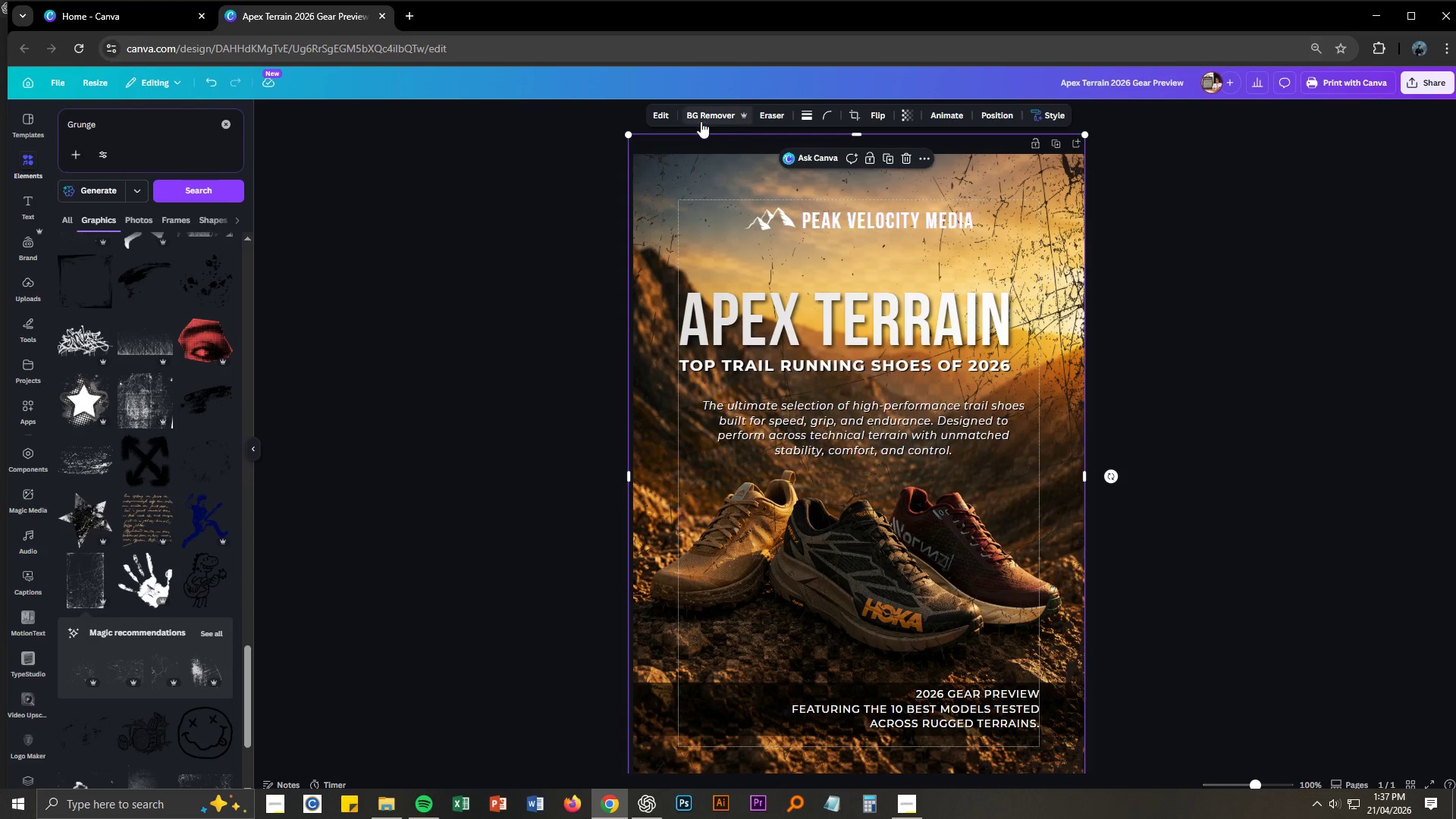 
left_click([662, 119])
 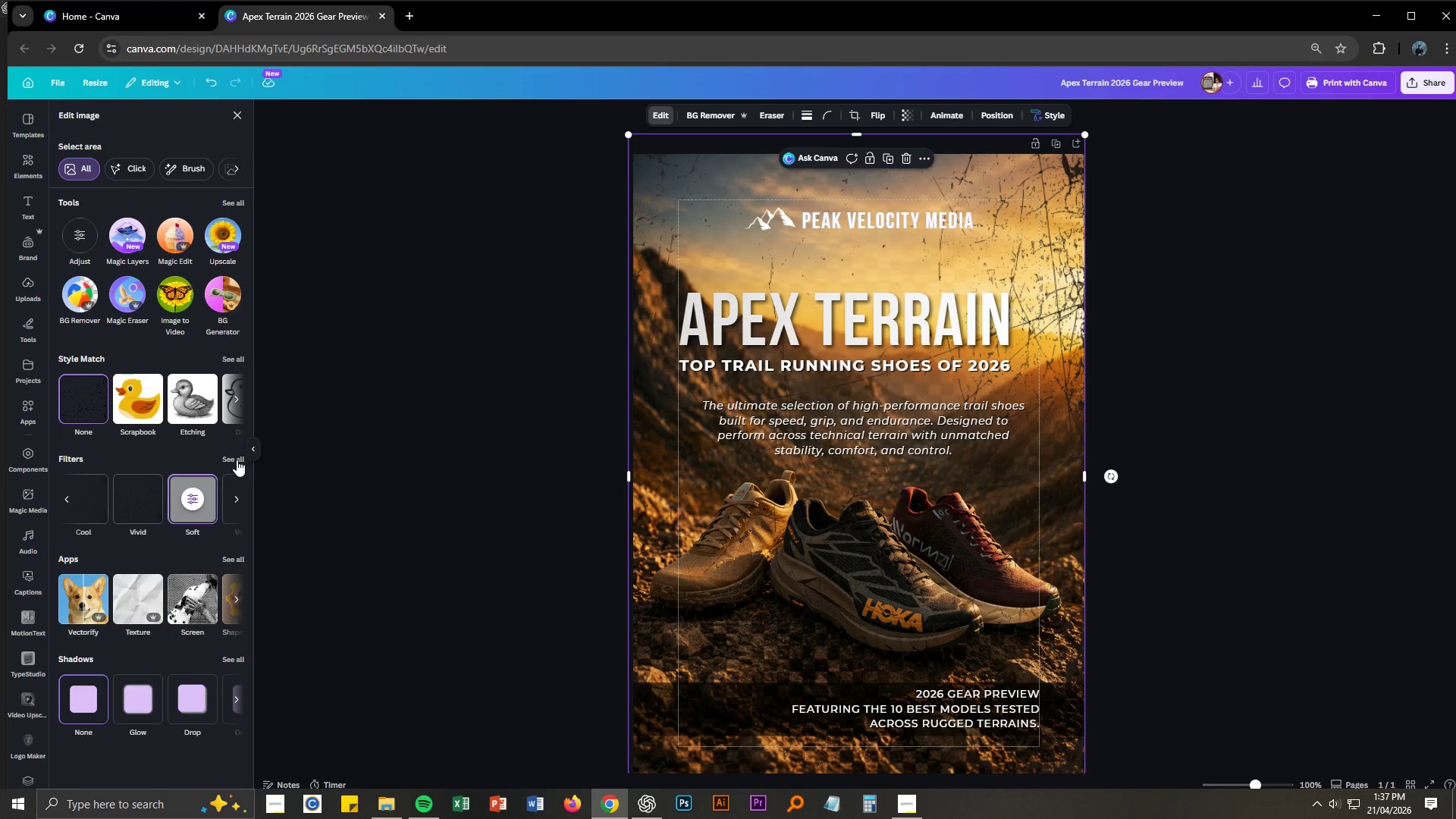 
wait(7.03)
 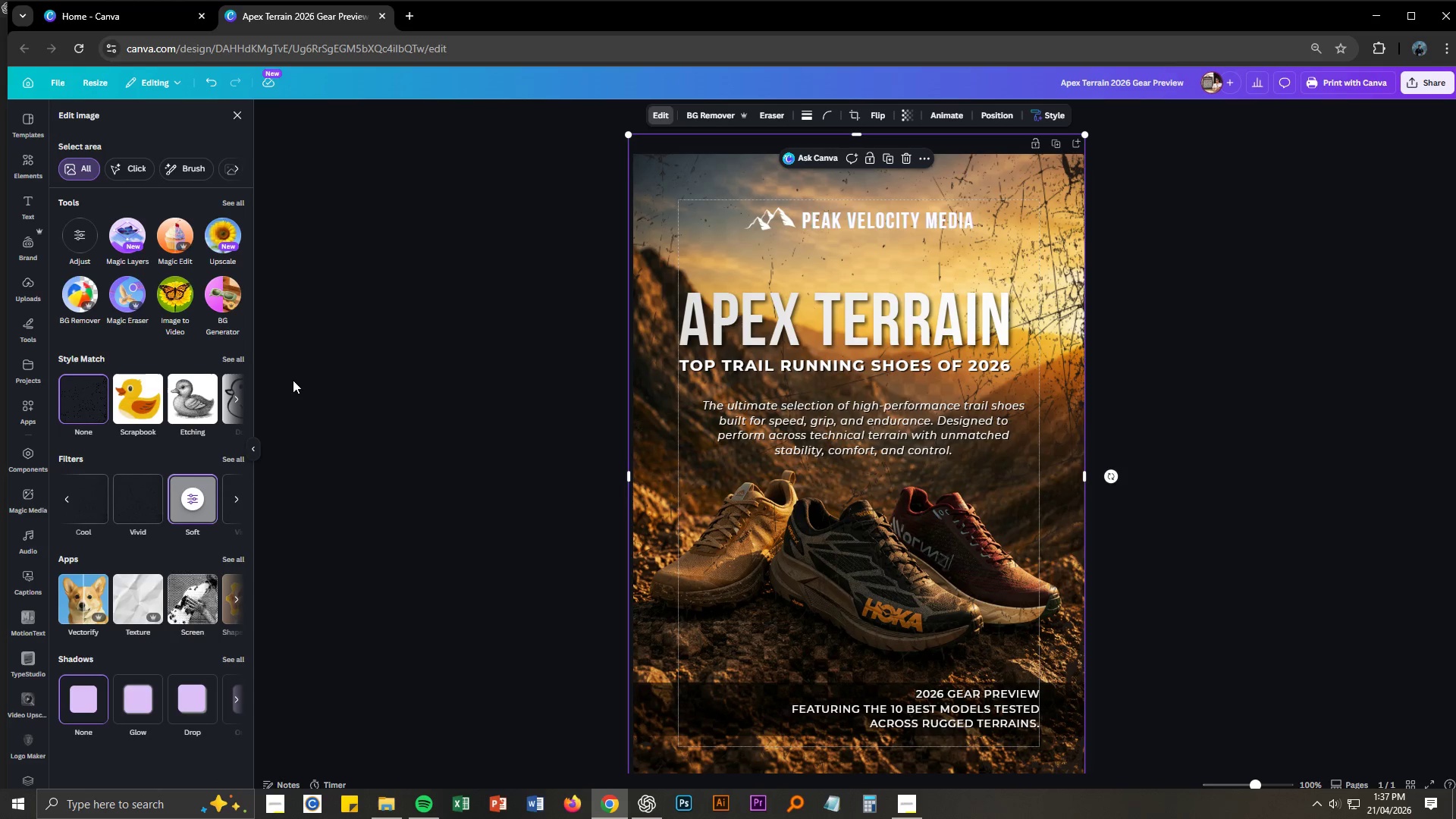 
left_click([134, 601])
 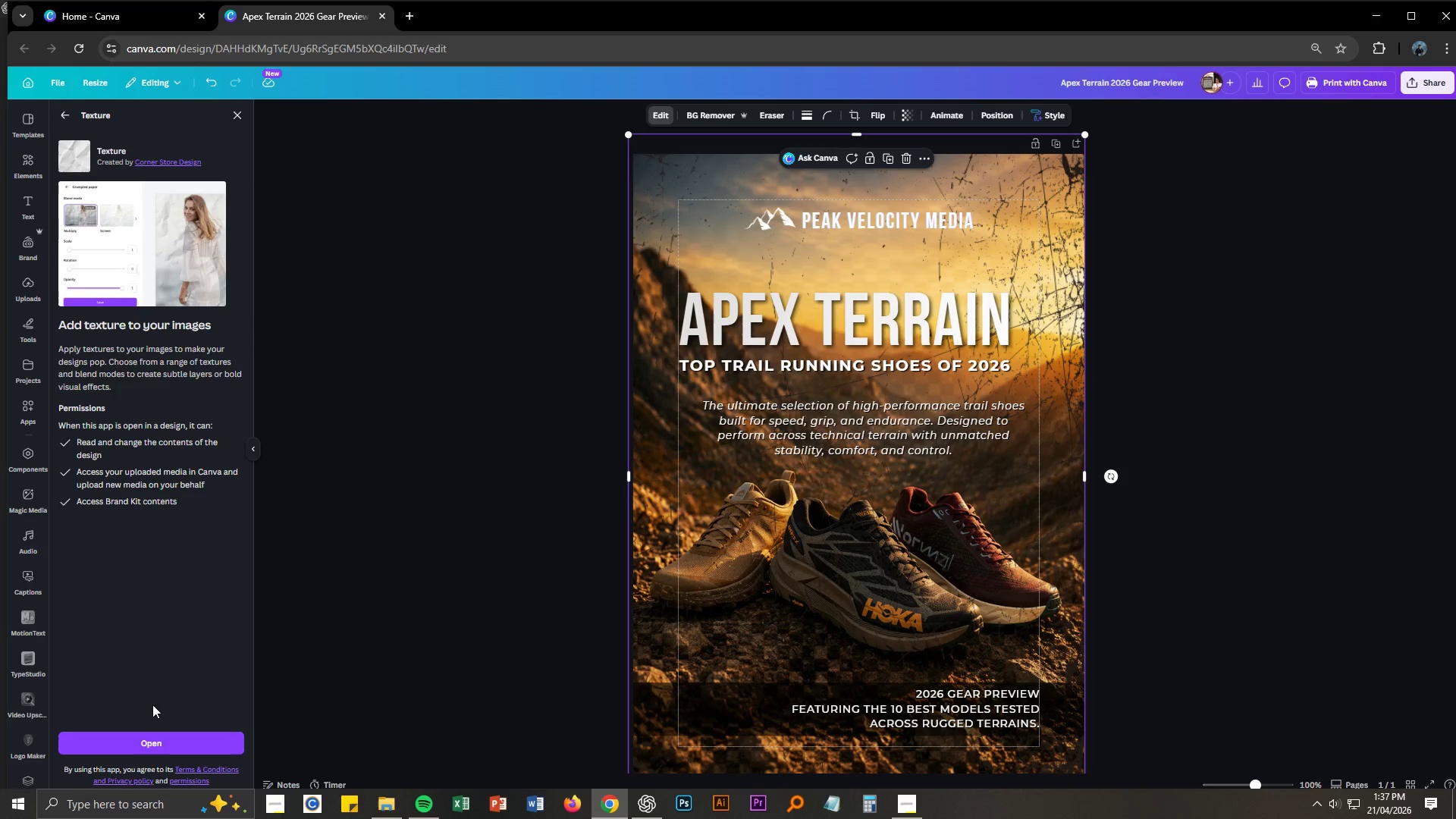 
left_click([161, 739])
 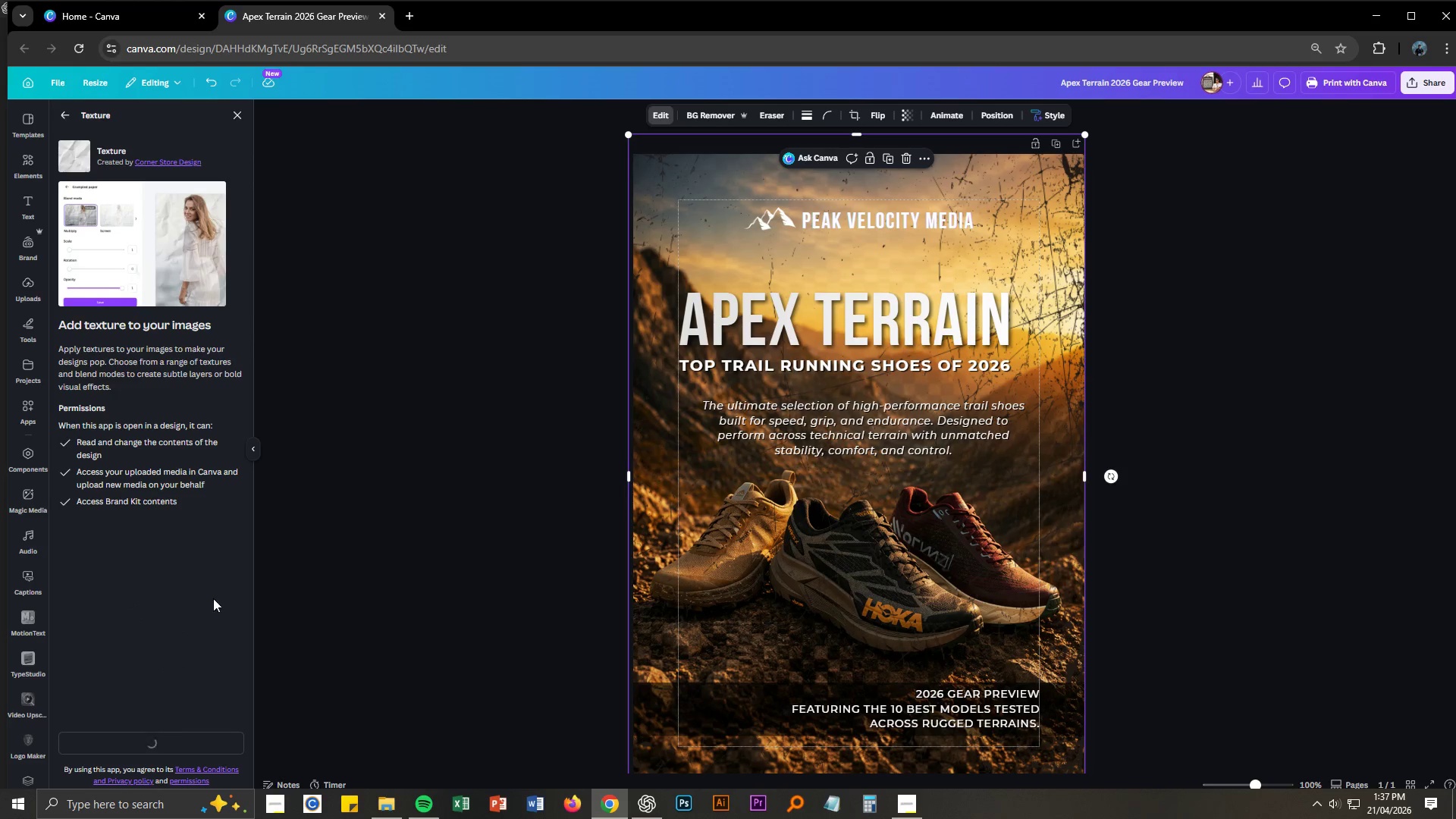 
mouse_move([239, 514])
 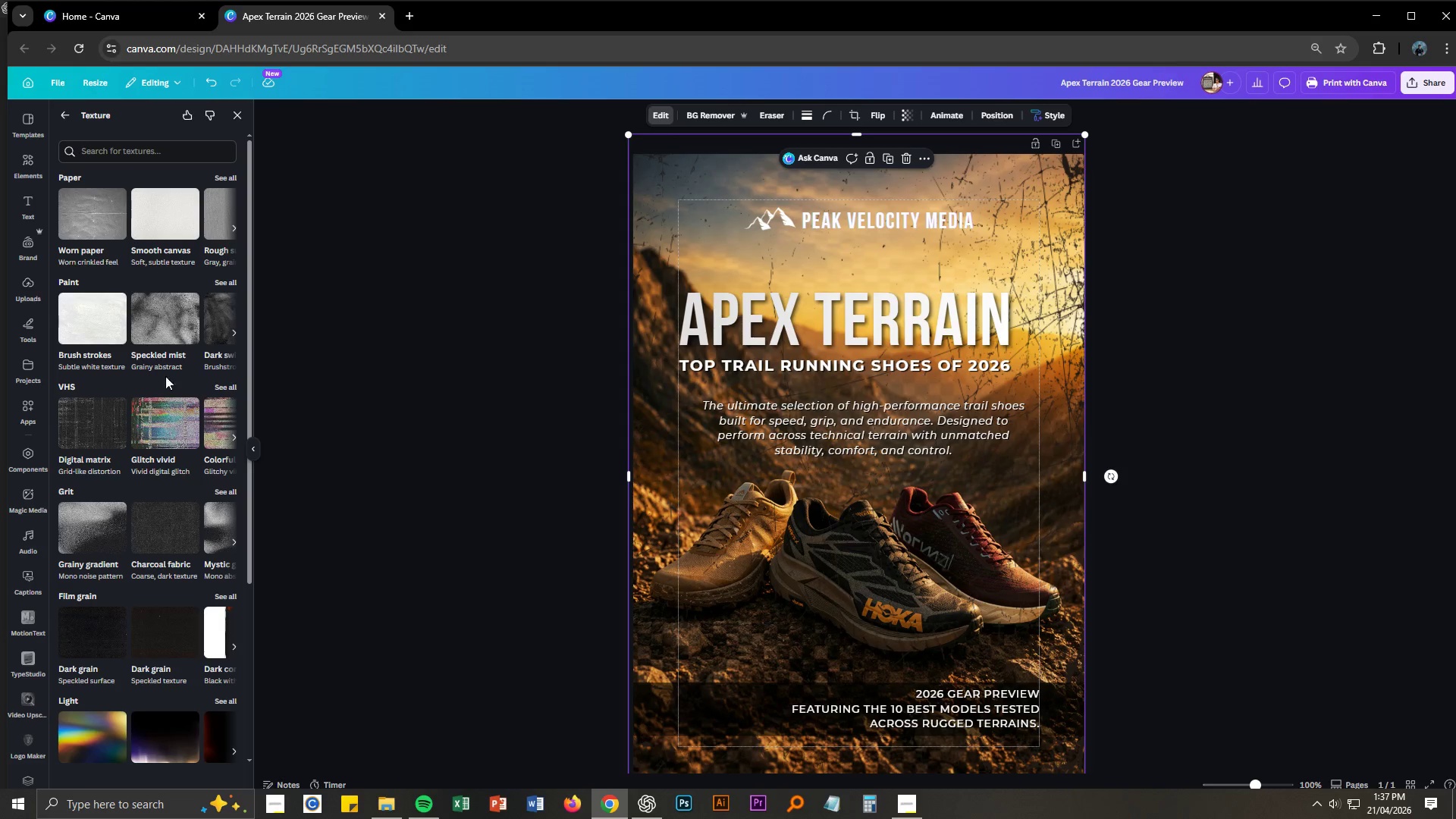 
mouse_move([147, 340])
 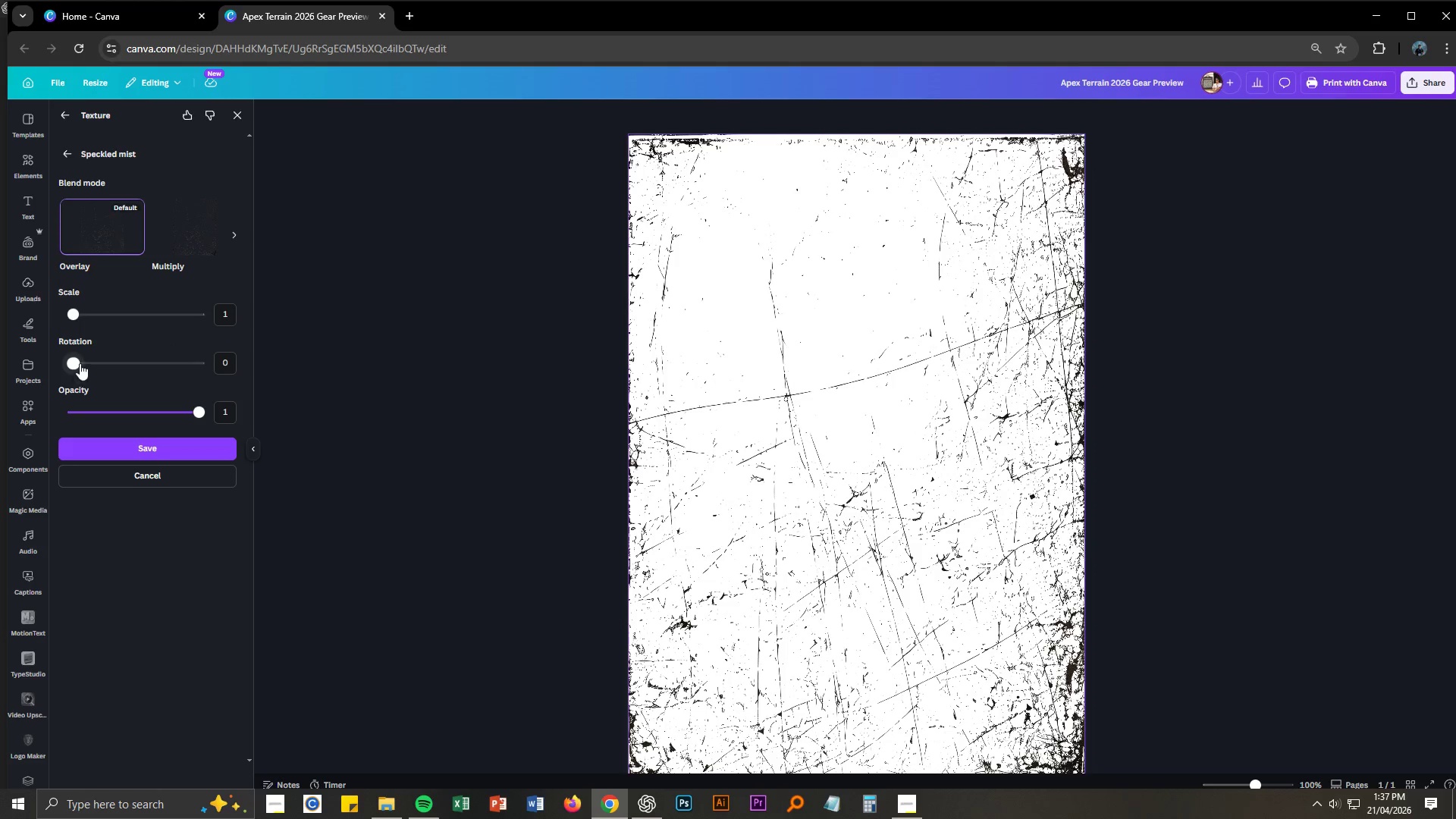 
left_click_drag(start_coordinate=[83, 360], to_coordinate=[64, 365])
 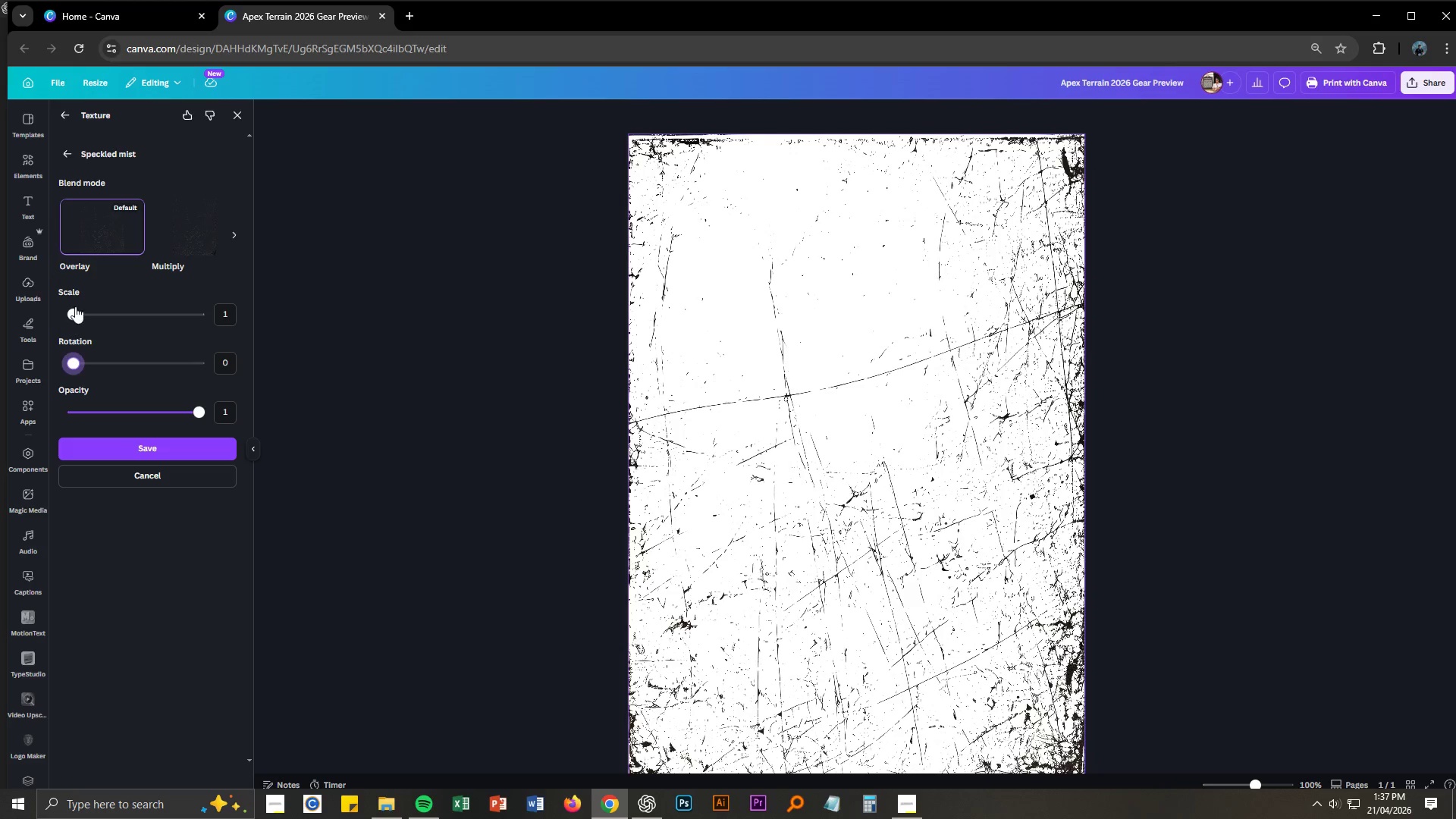 
left_click_drag(start_coordinate=[75, 306], to_coordinate=[64, 315])
 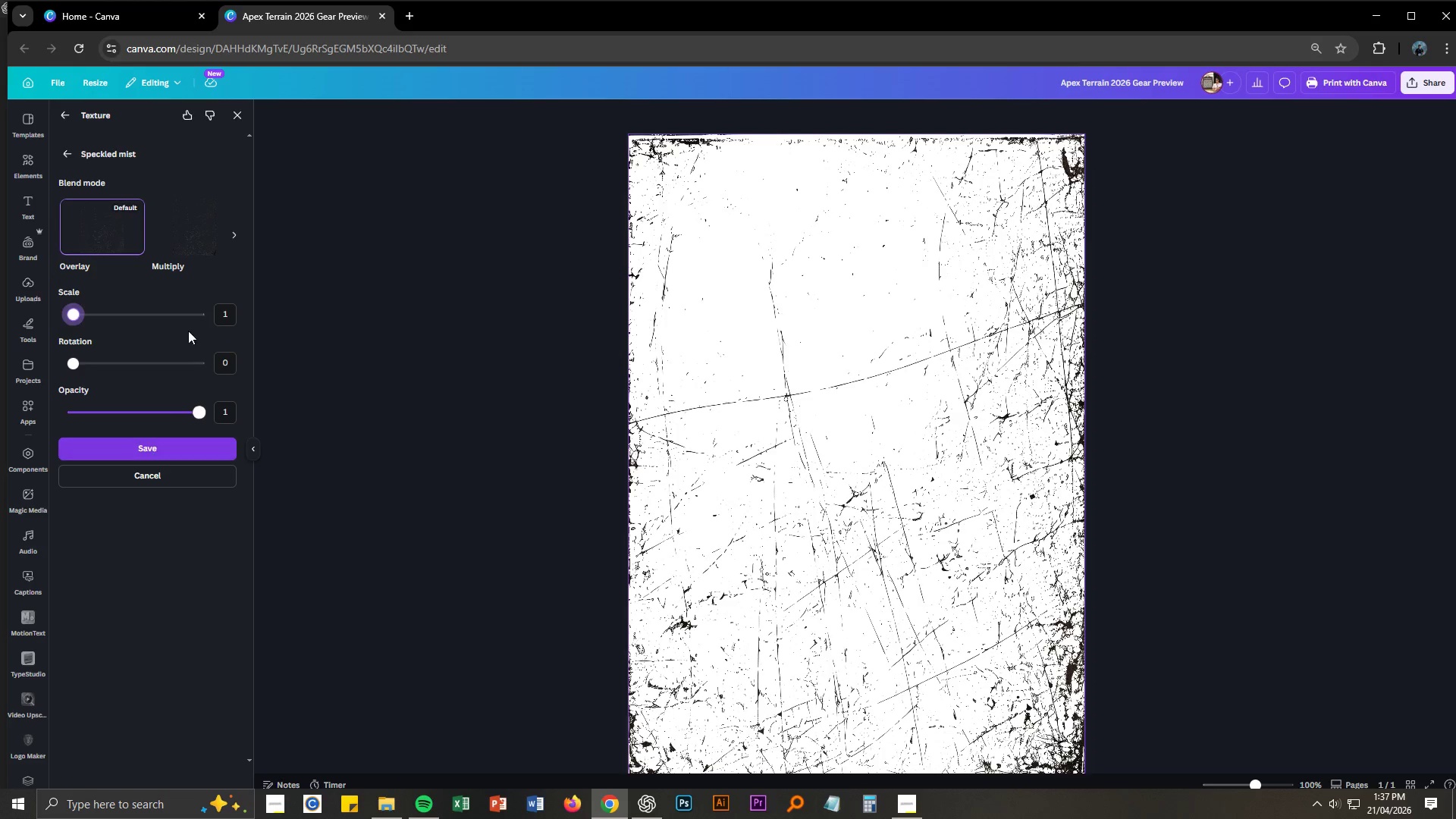 
left_click([193, 241])
 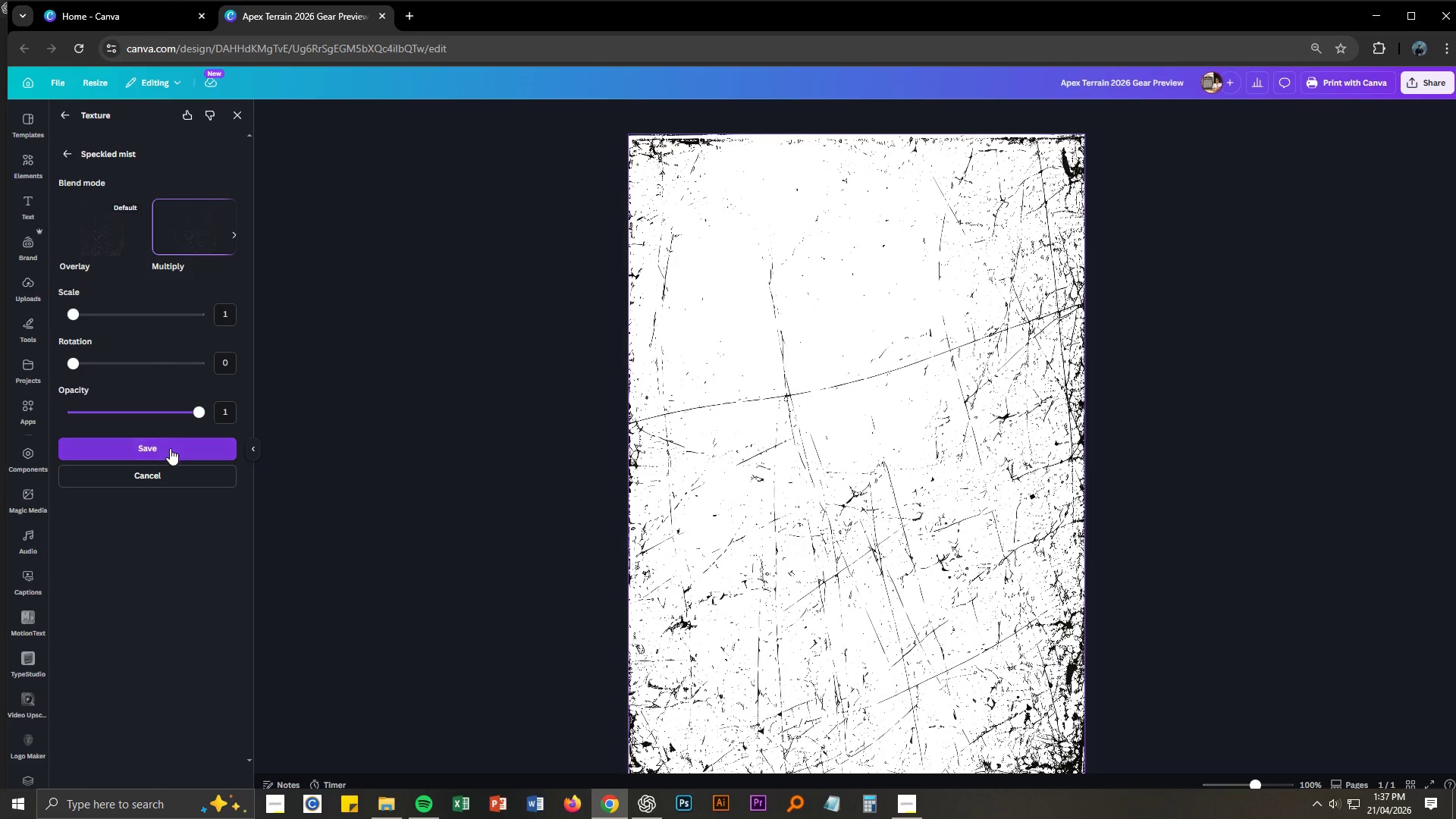 
left_click([169, 448])
 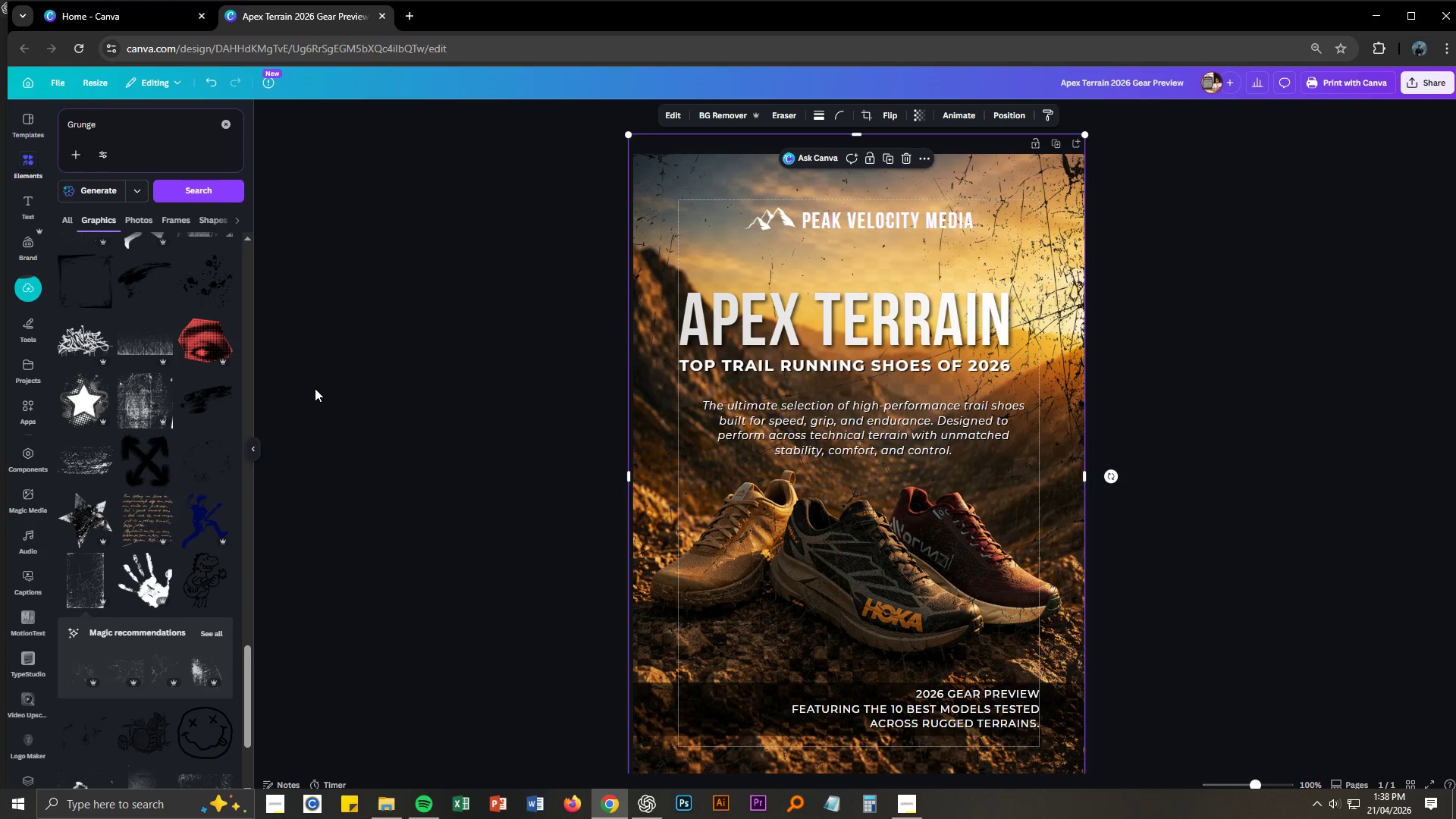 
wait(5.48)
 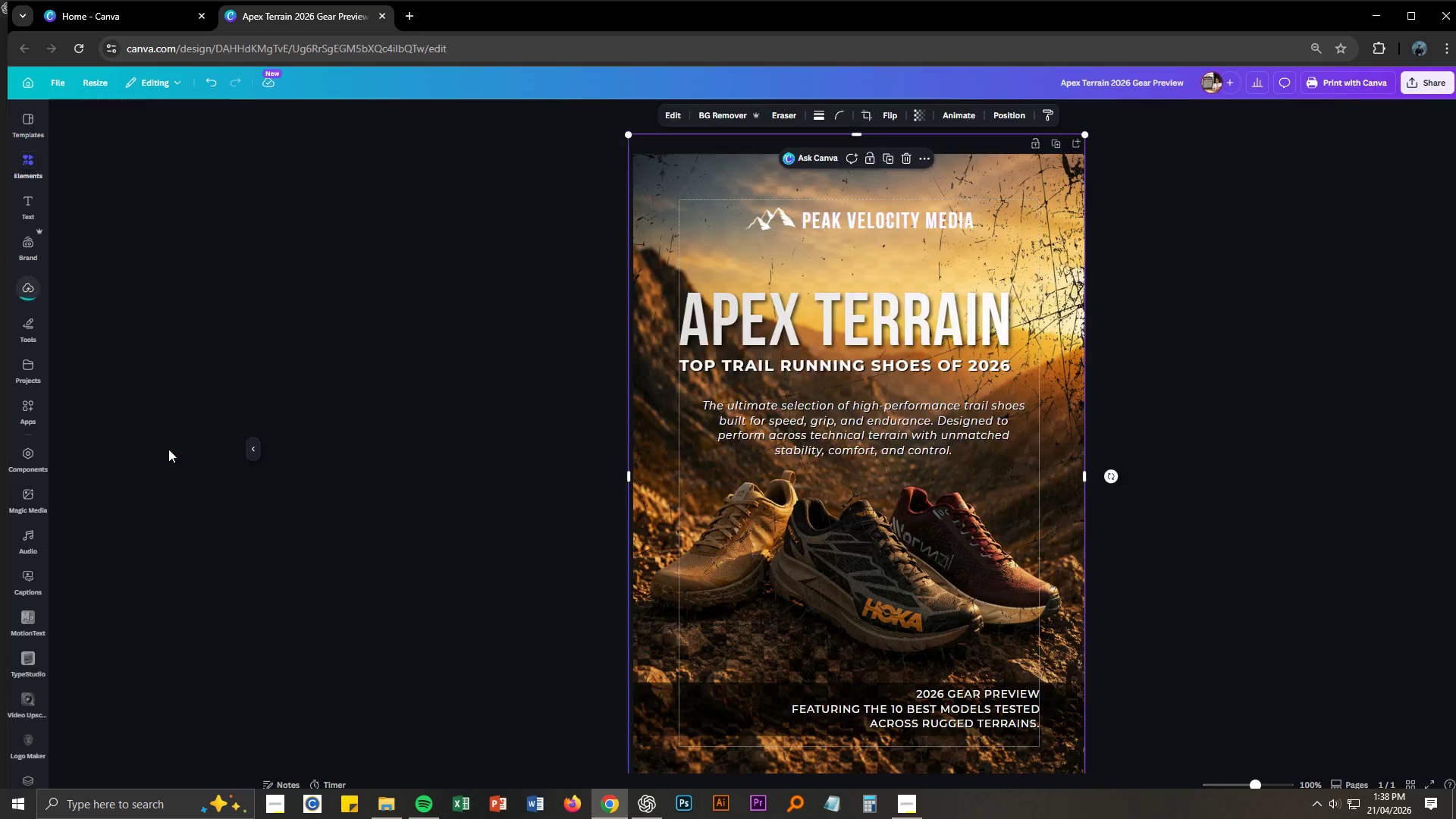 
left_click([366, 448])
 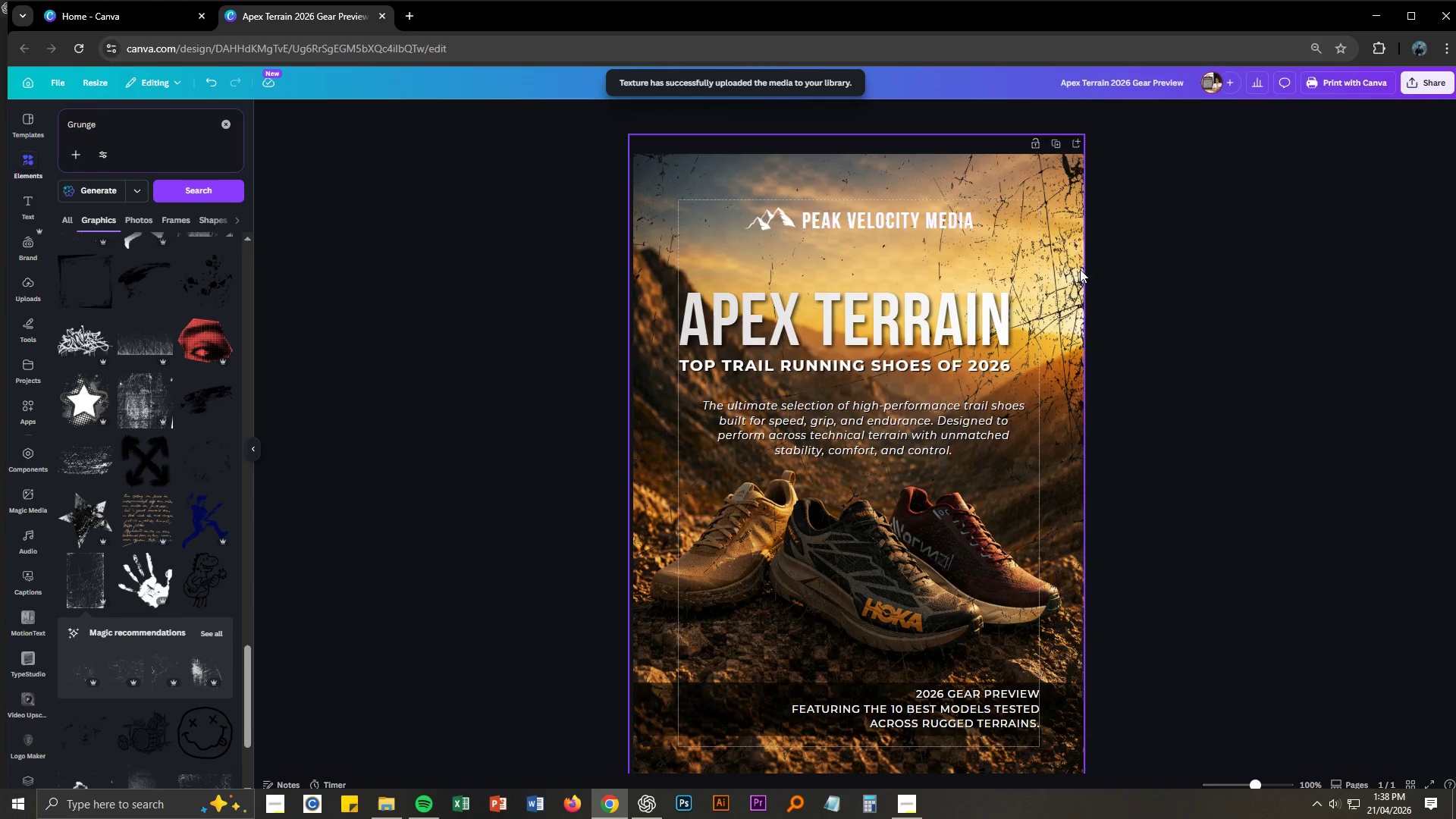 
left_click([1074, 216])
 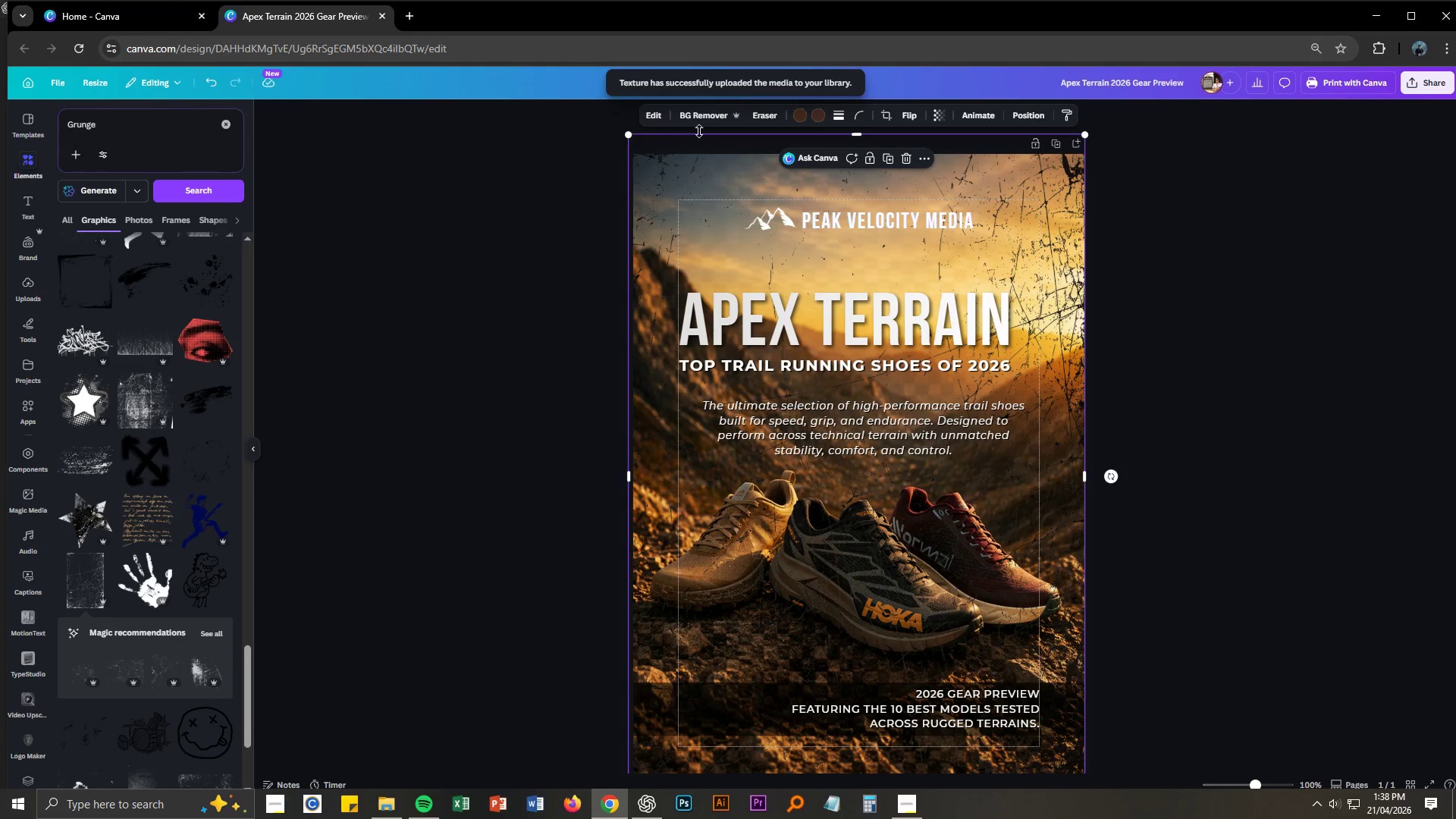 
left_click([656, 118])
 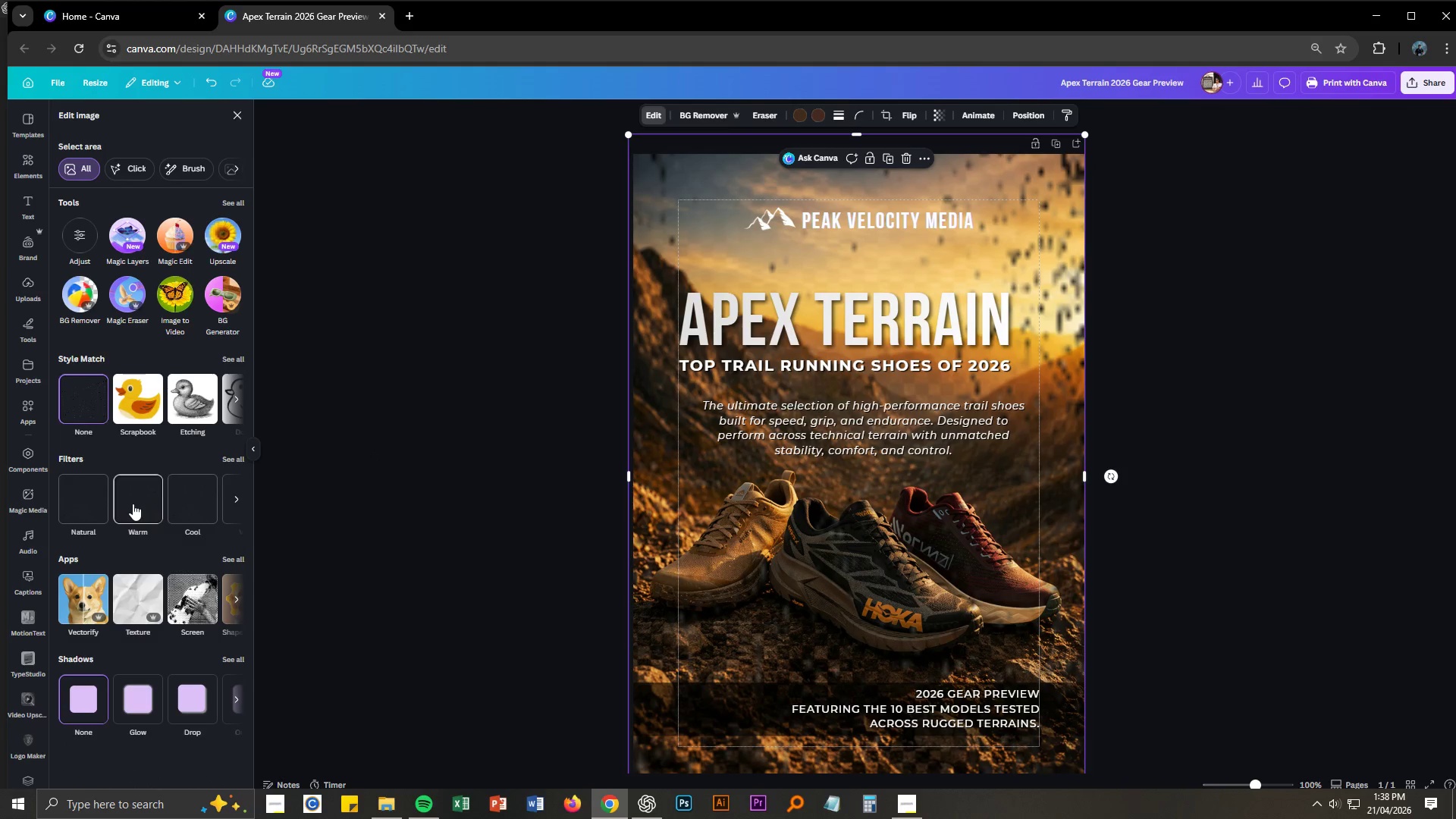 
left_click([130, 507])
 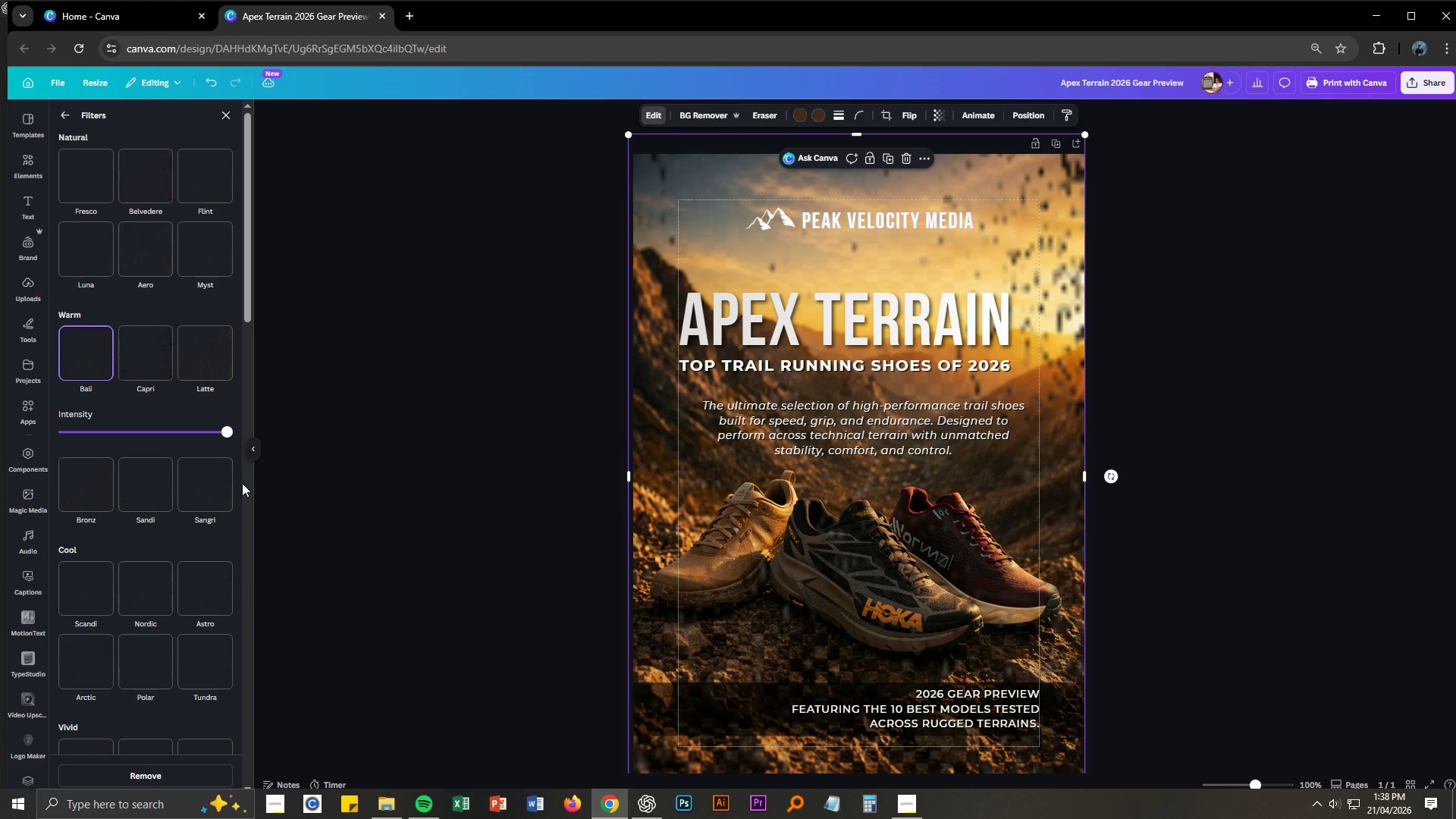 
mouse_move([105, 266])
 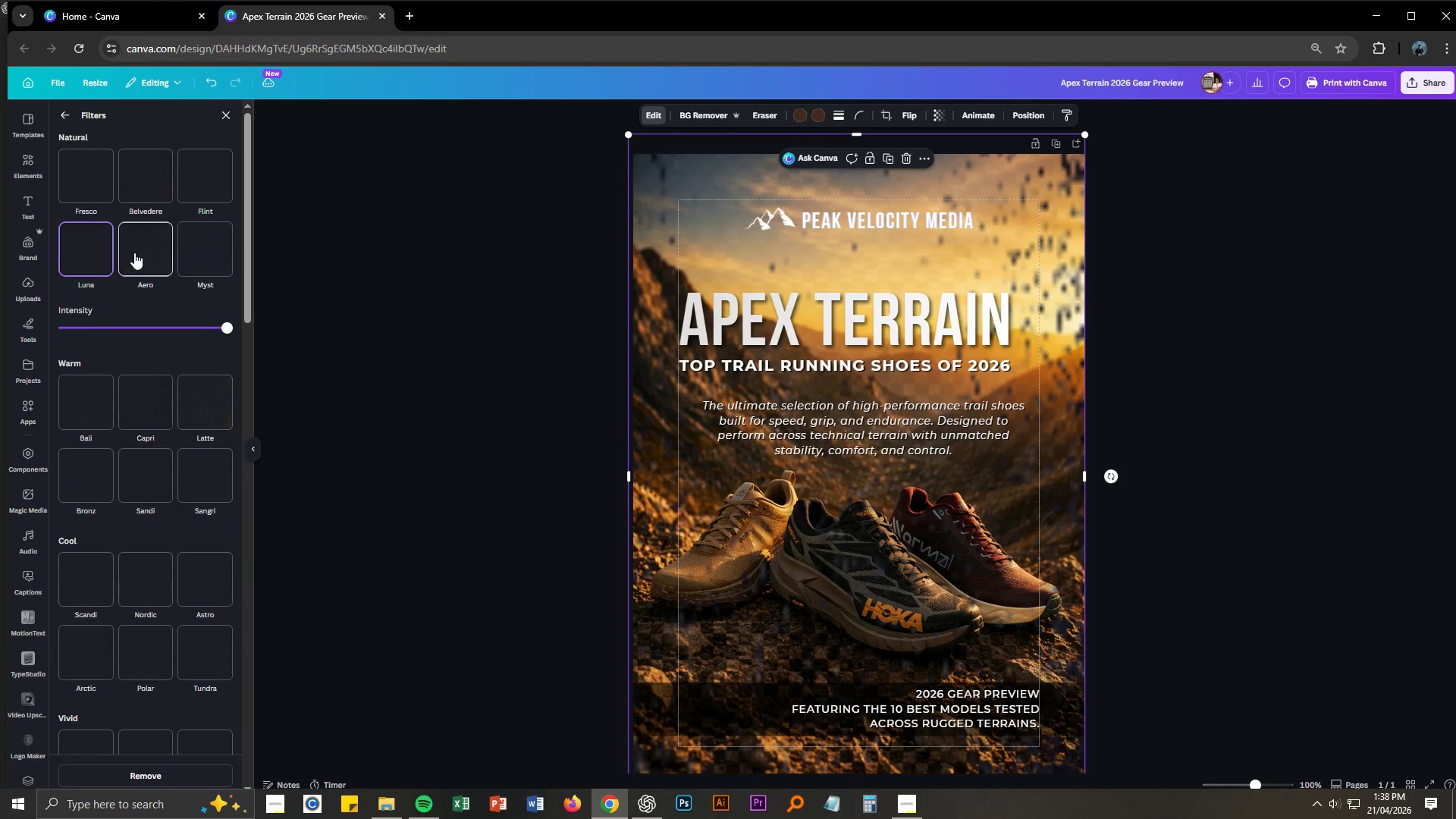 
left_click([134, 253])
 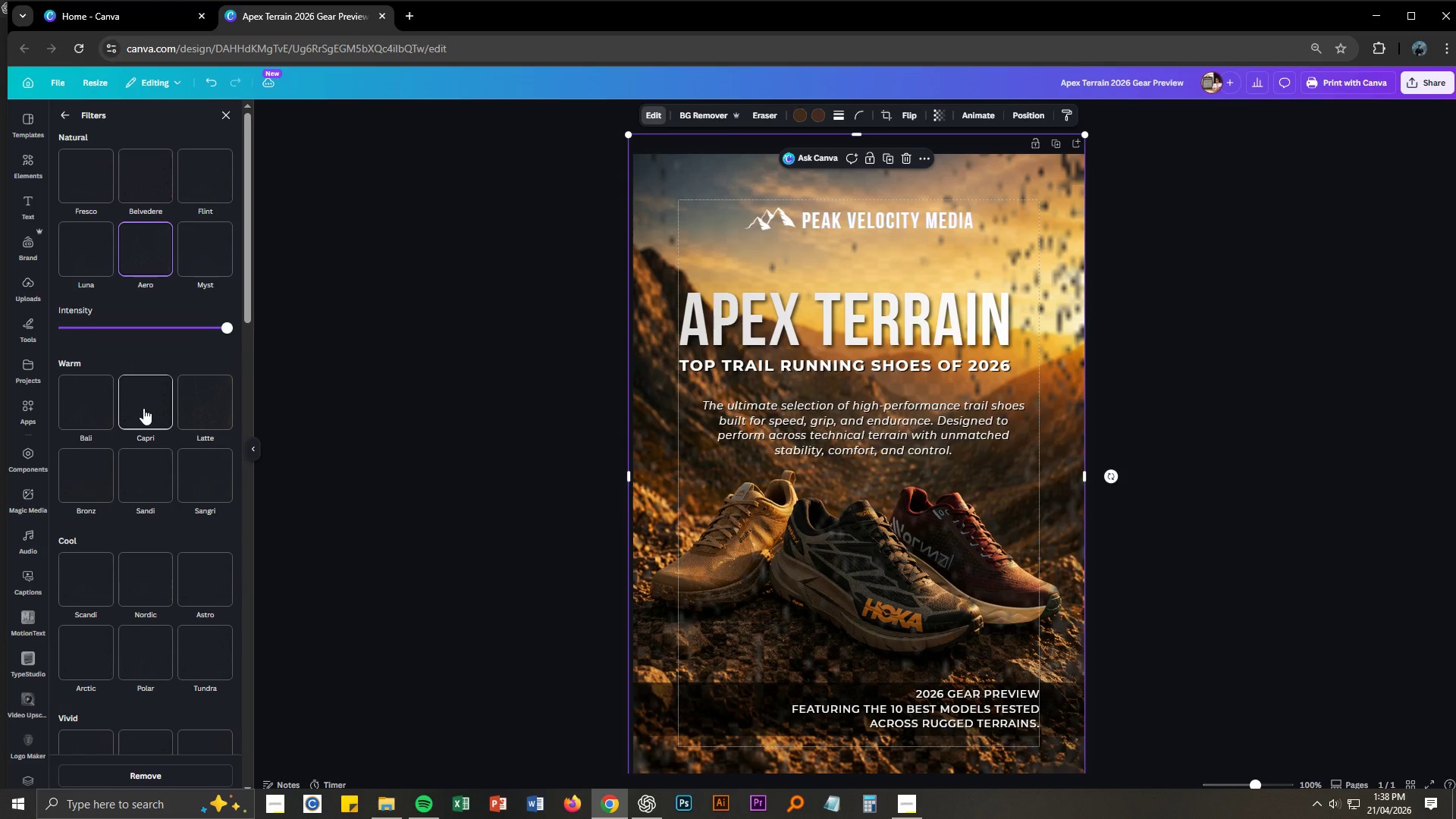 
left_click([143, 407])
 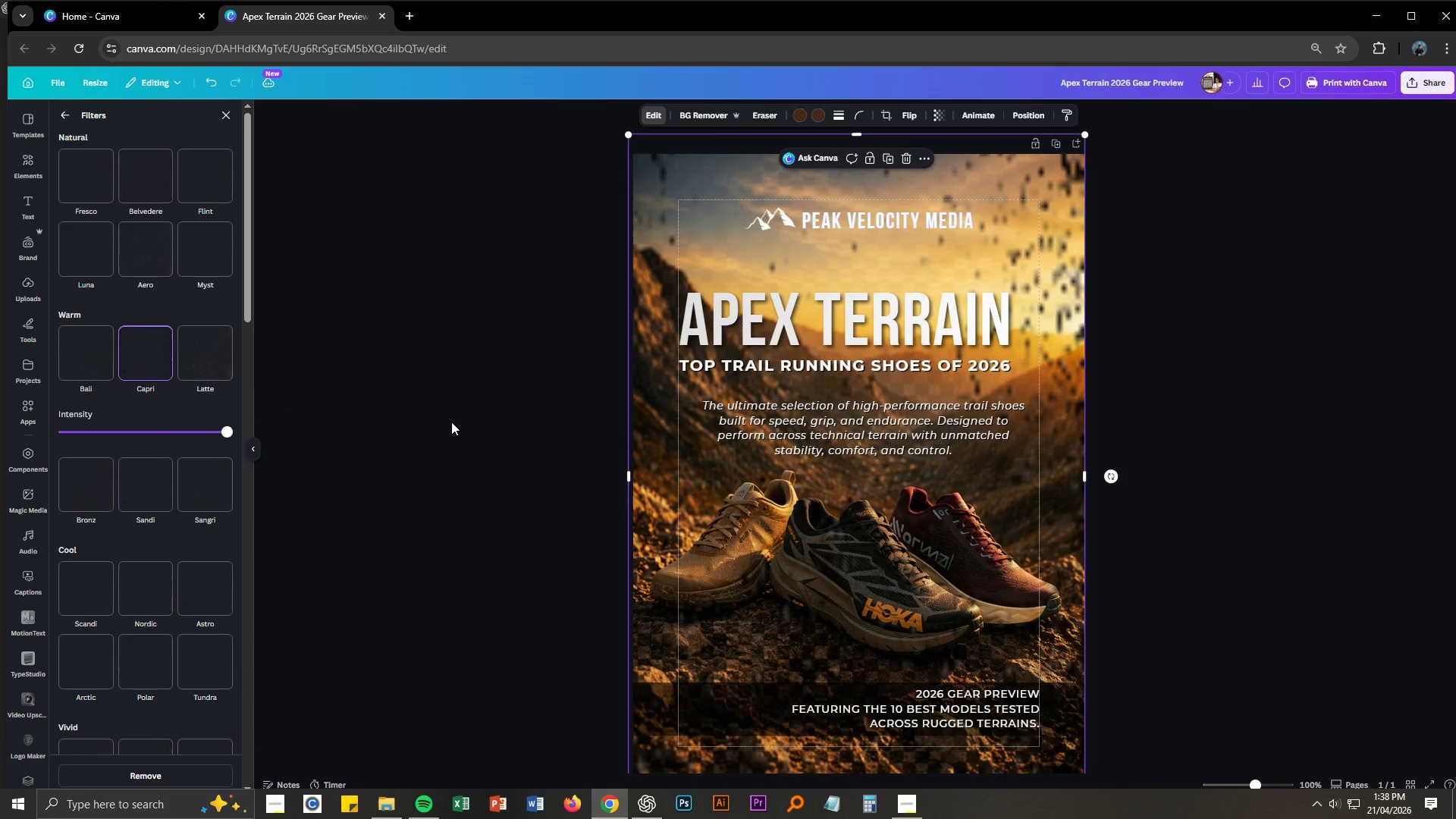 
left_click([451, 422])
 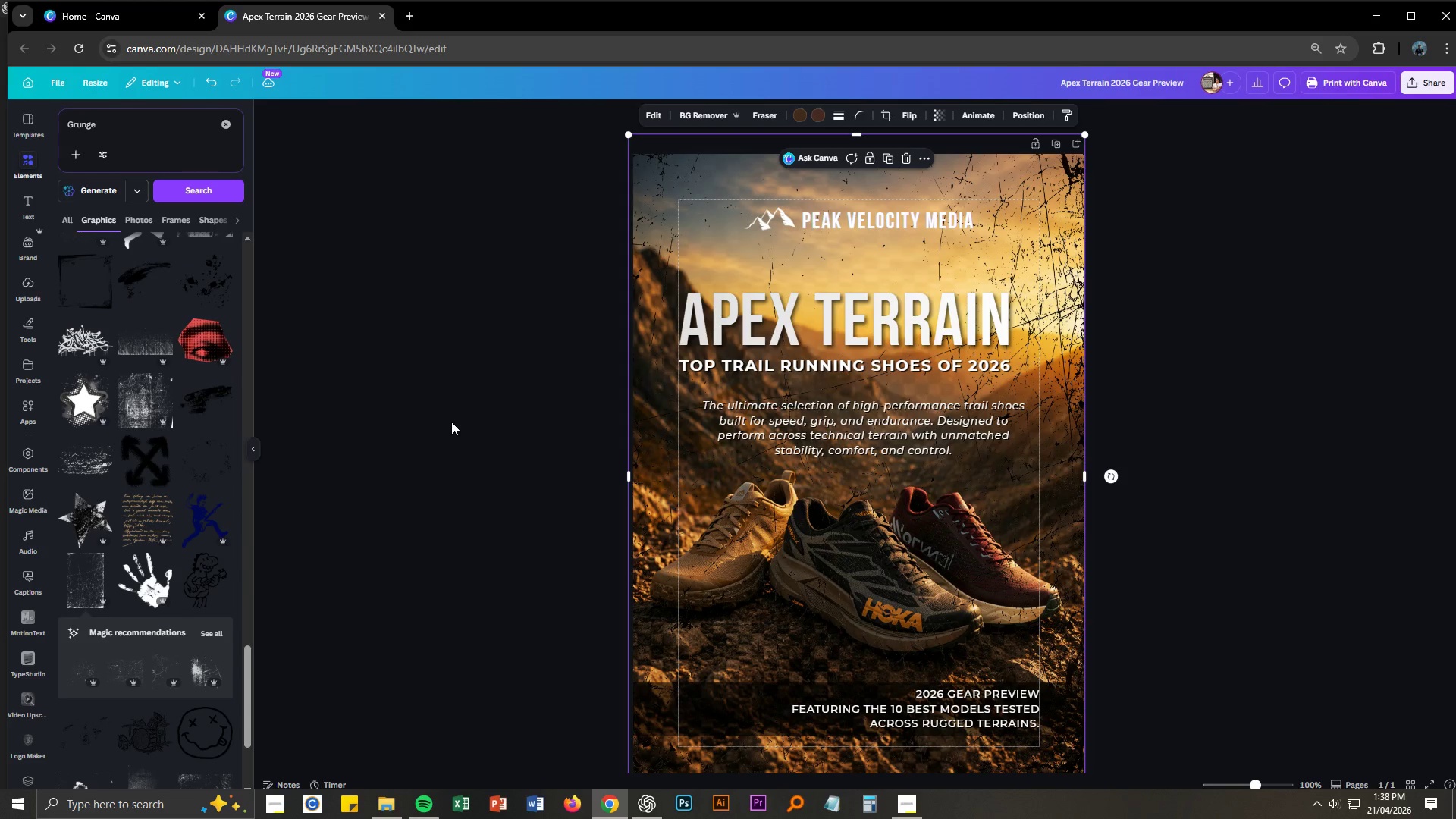 
left_click([450, 422])
 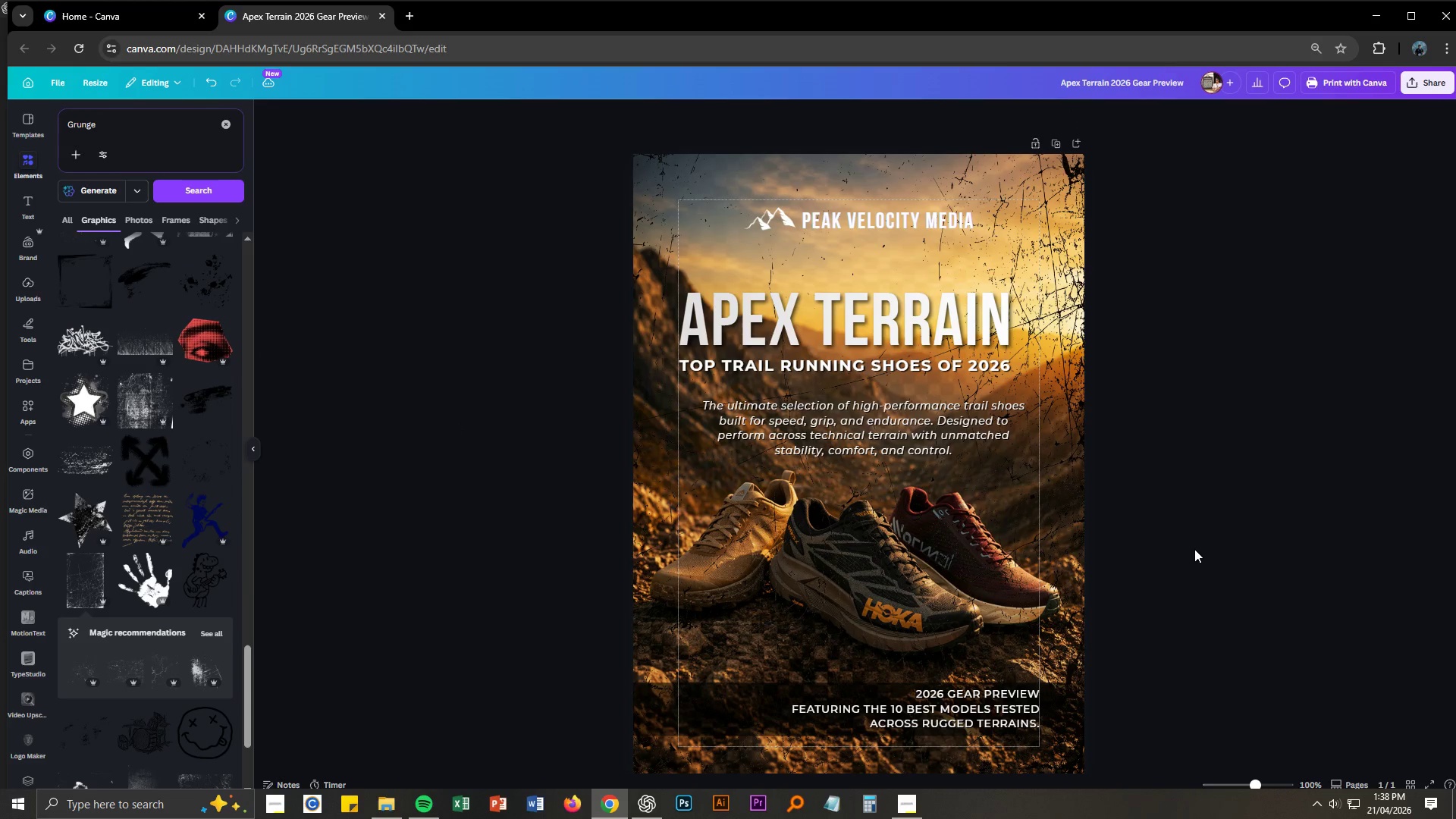 
scroll: coordinate [1194, 549], scroll_direction: down, amount: 2.0
 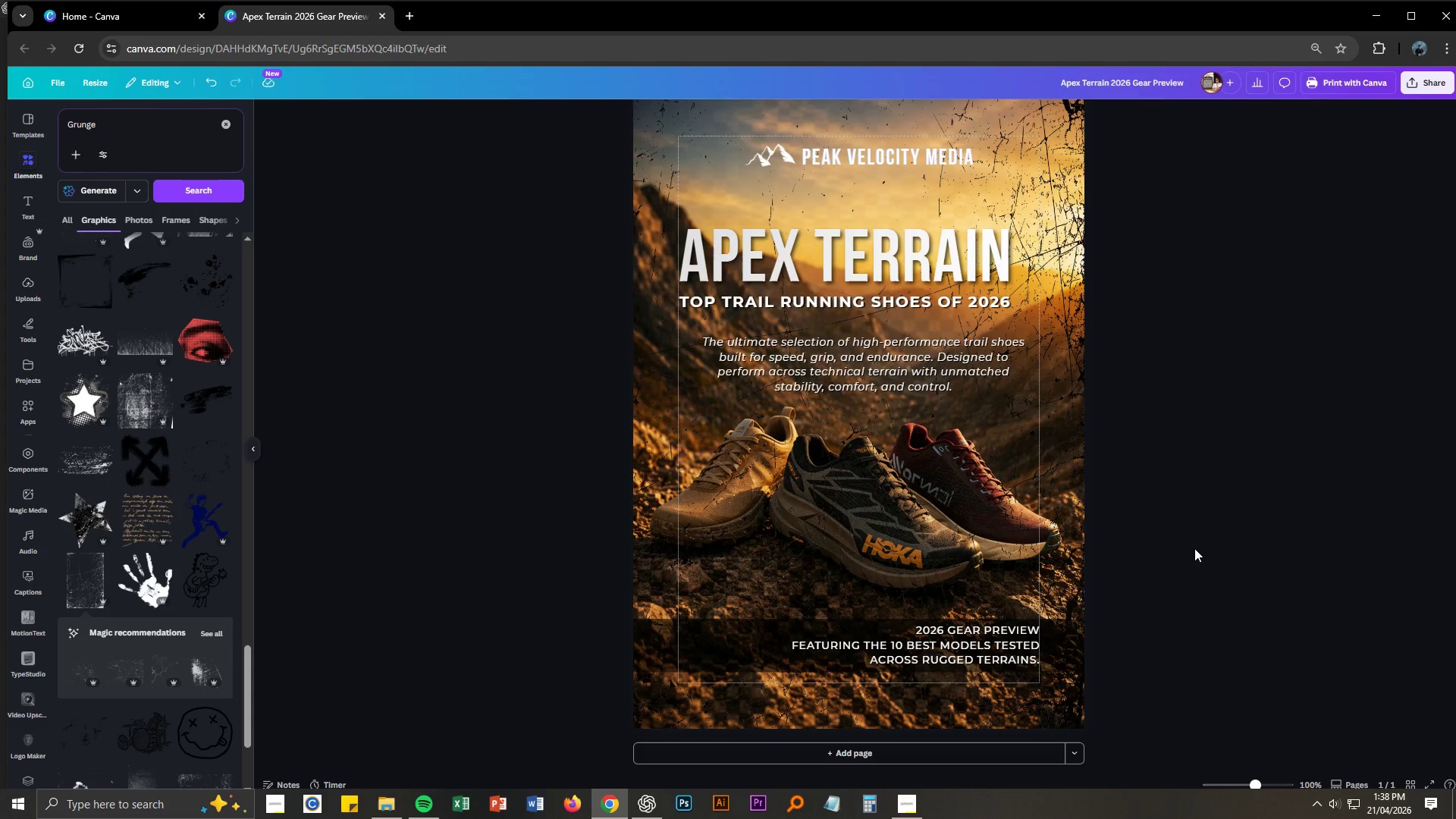 
scroll: coordinate [1194, 548], scroll_direction: up, amount: 1.0
 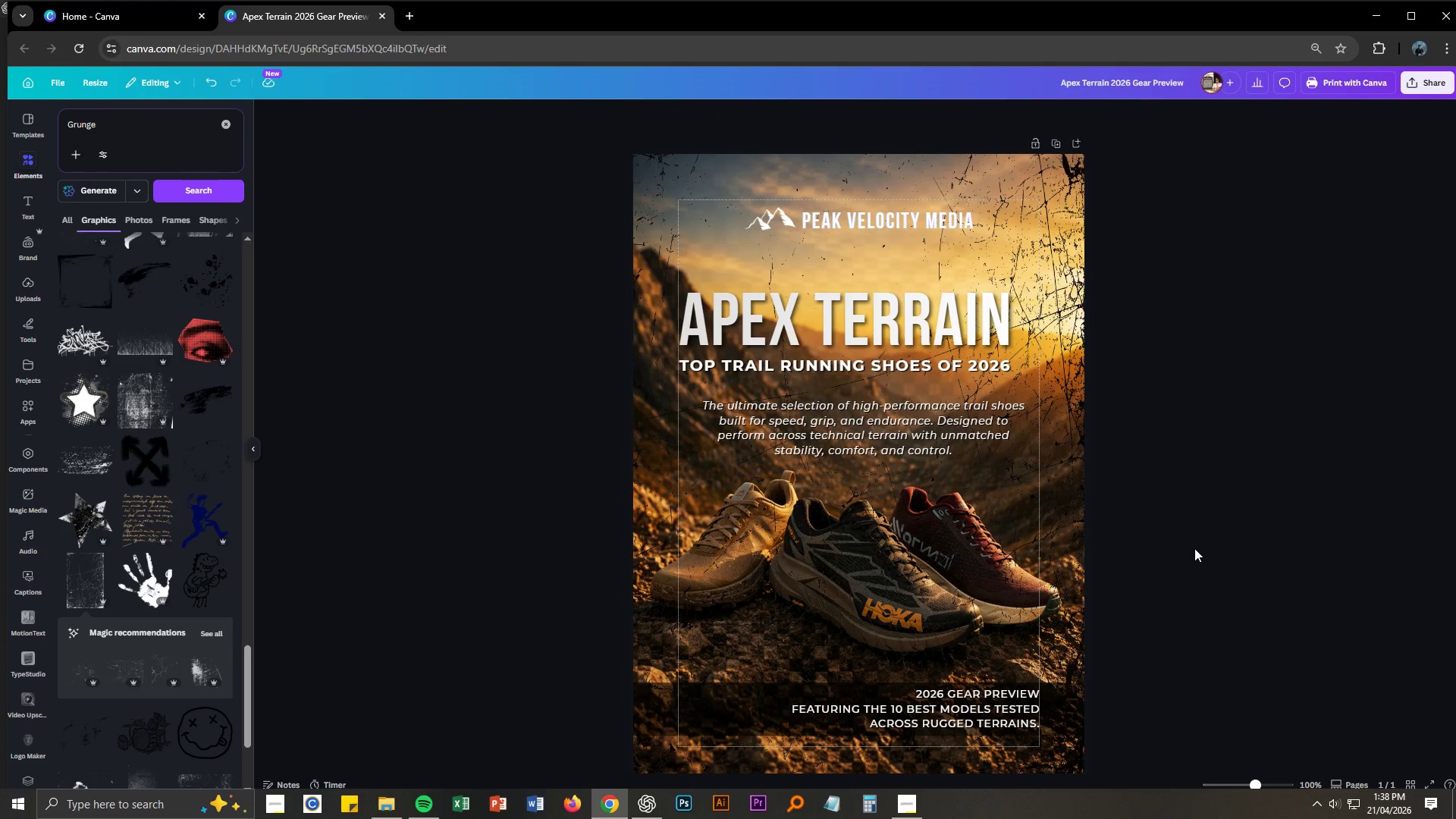 
key(Control+NumpadSubtract)
 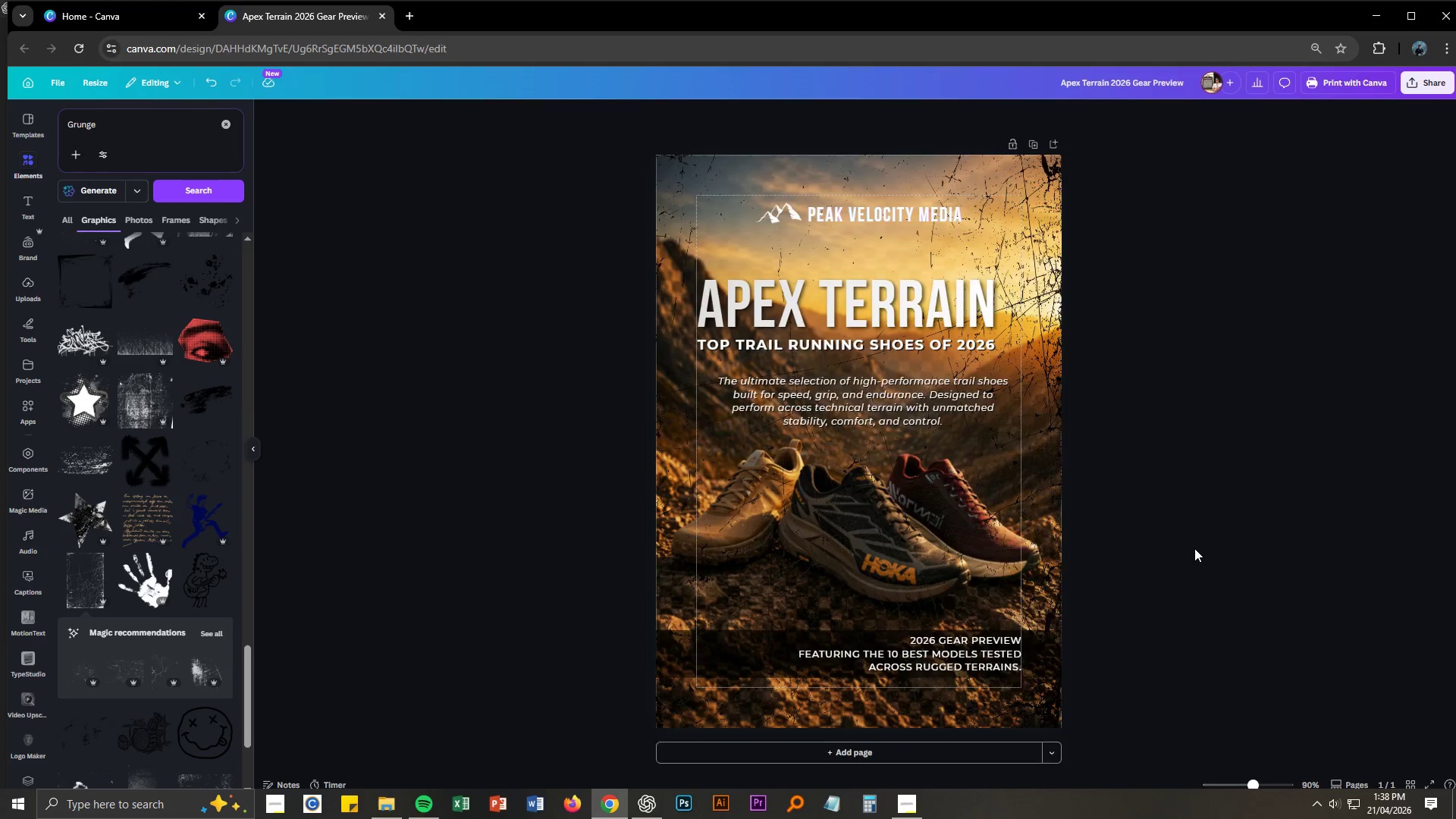 
key(Control+NumpadSubtract)
 